 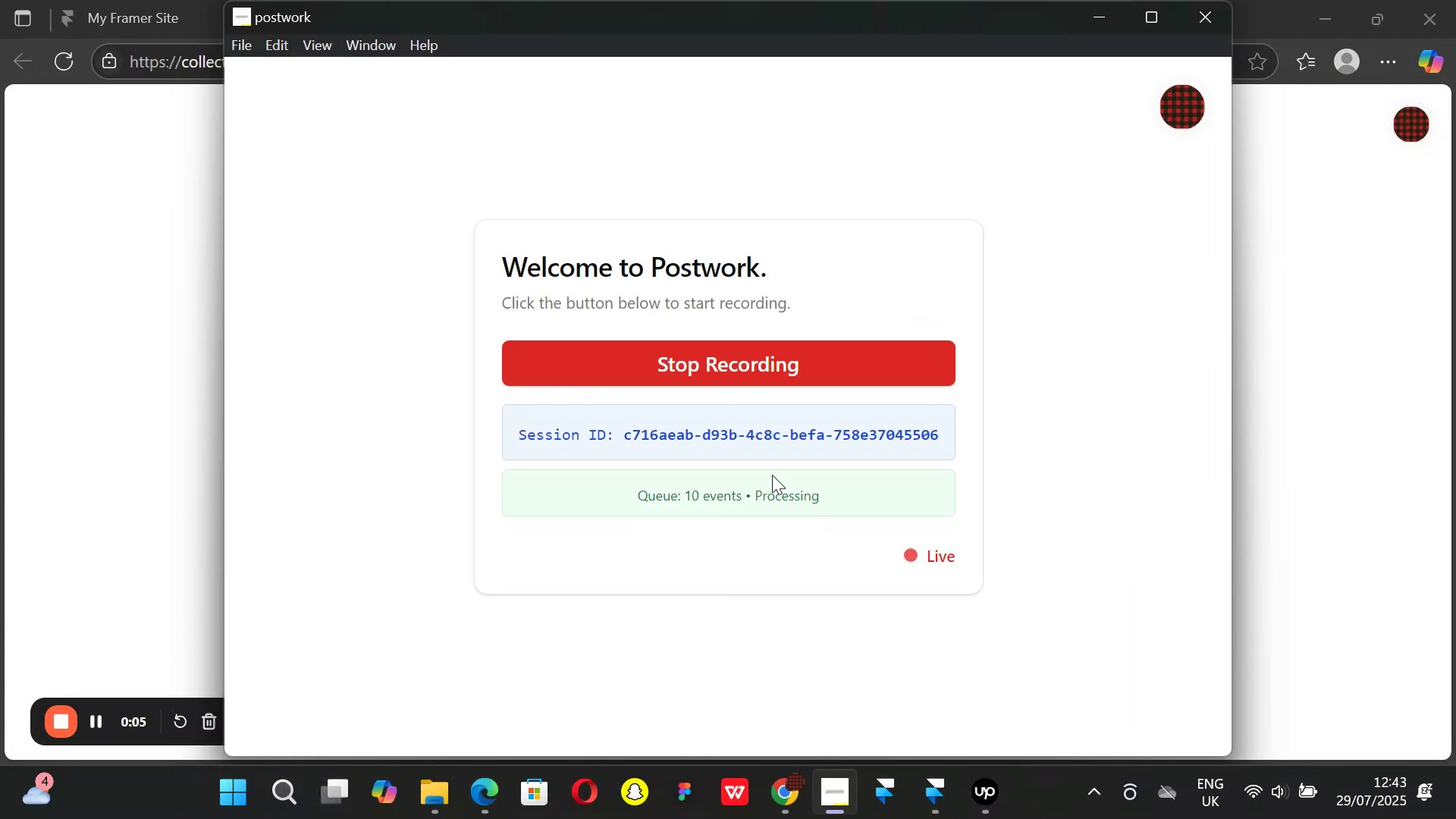 
left_click([1103, 23])
 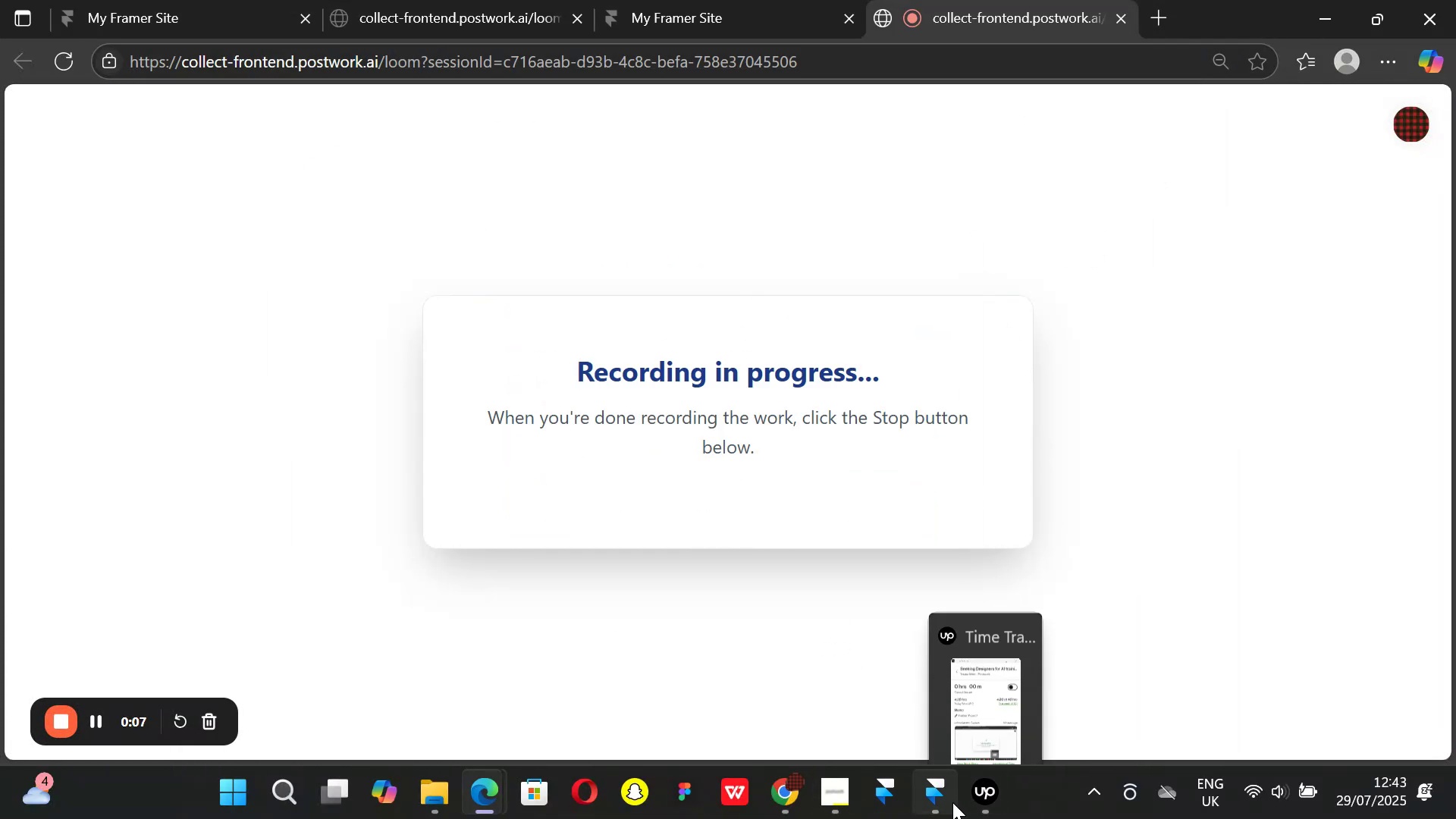 
left_click([974, 797])
 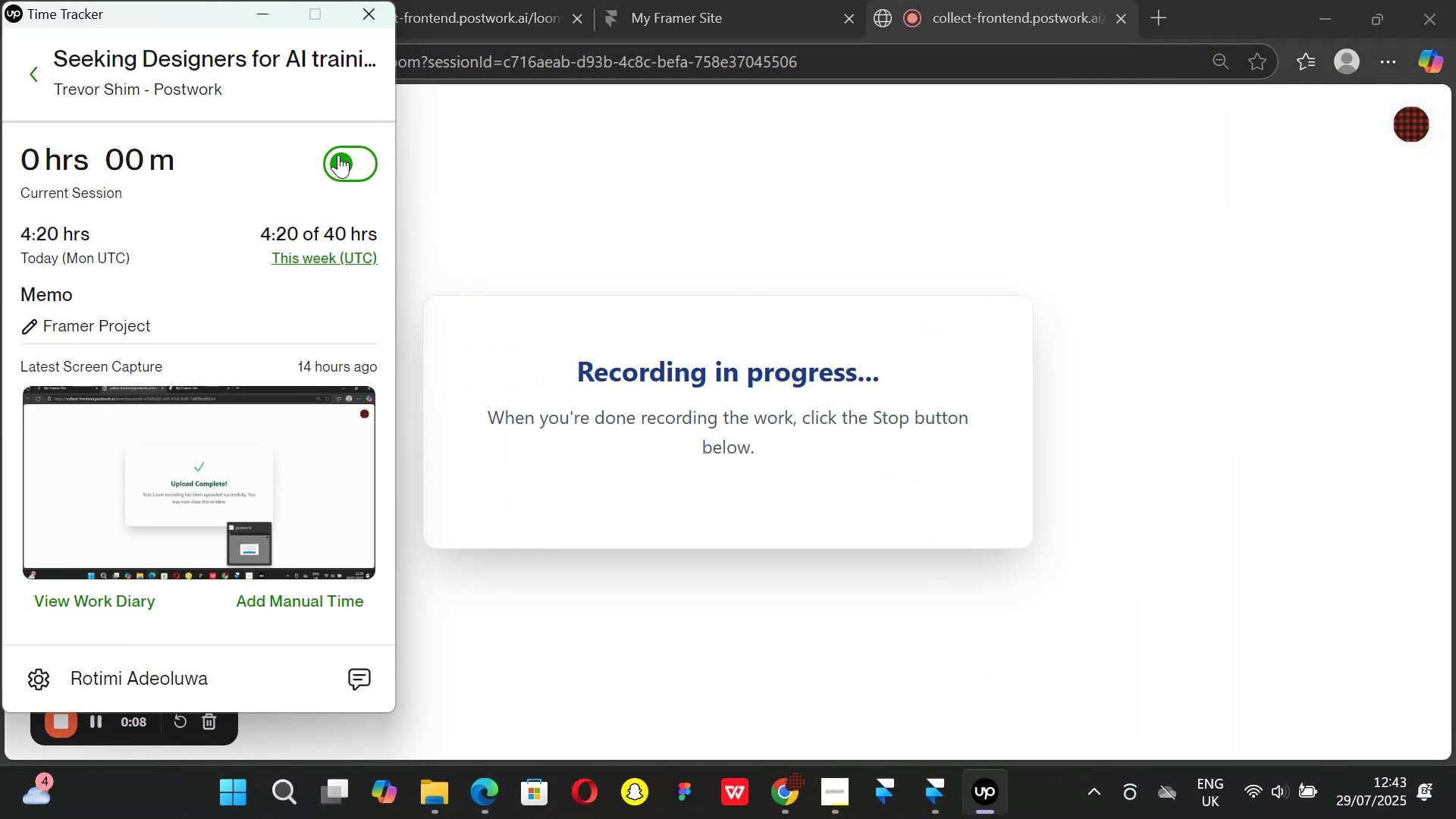 
left_click([338, 155])
 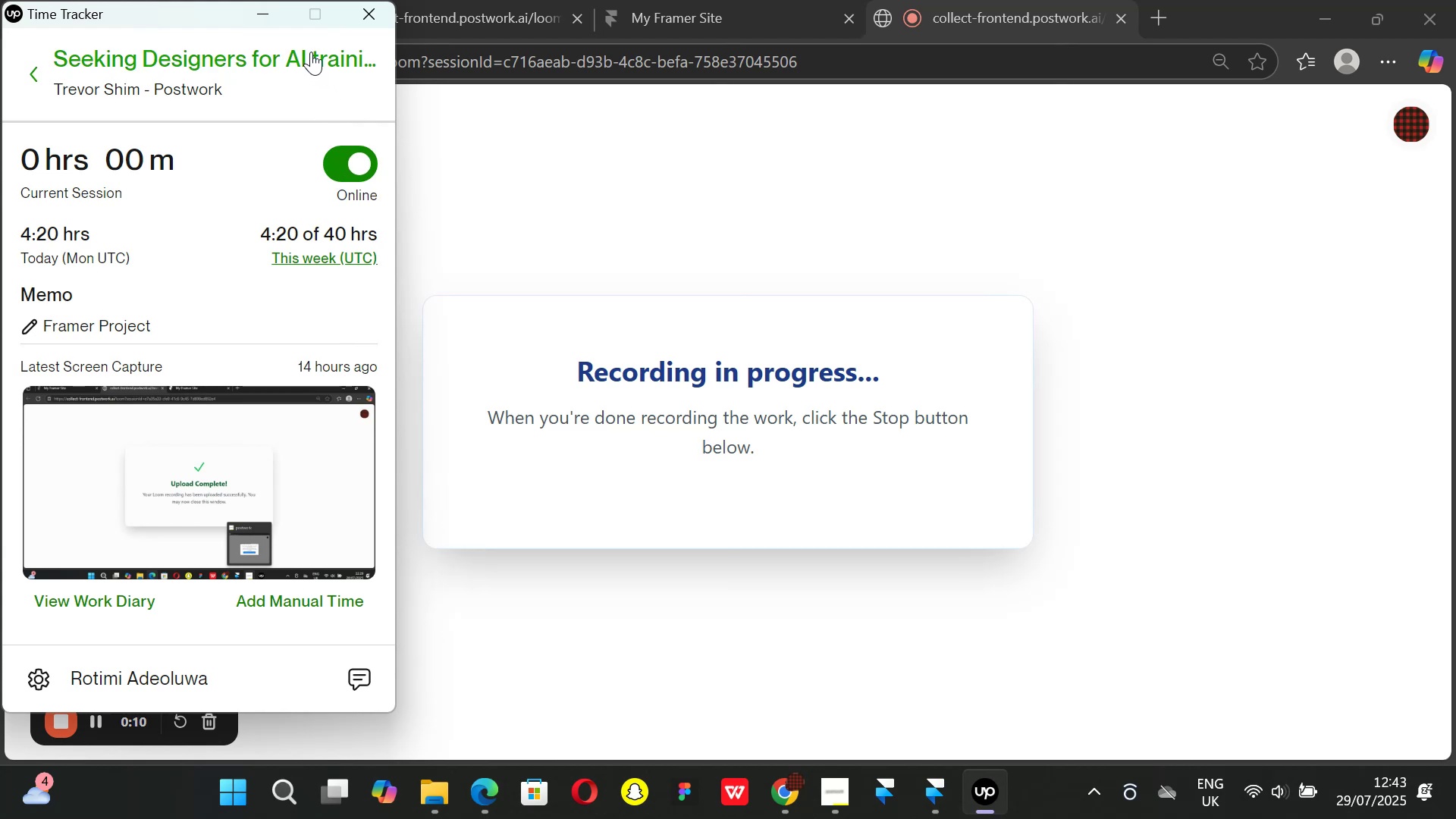 
left_click([260, 8])
 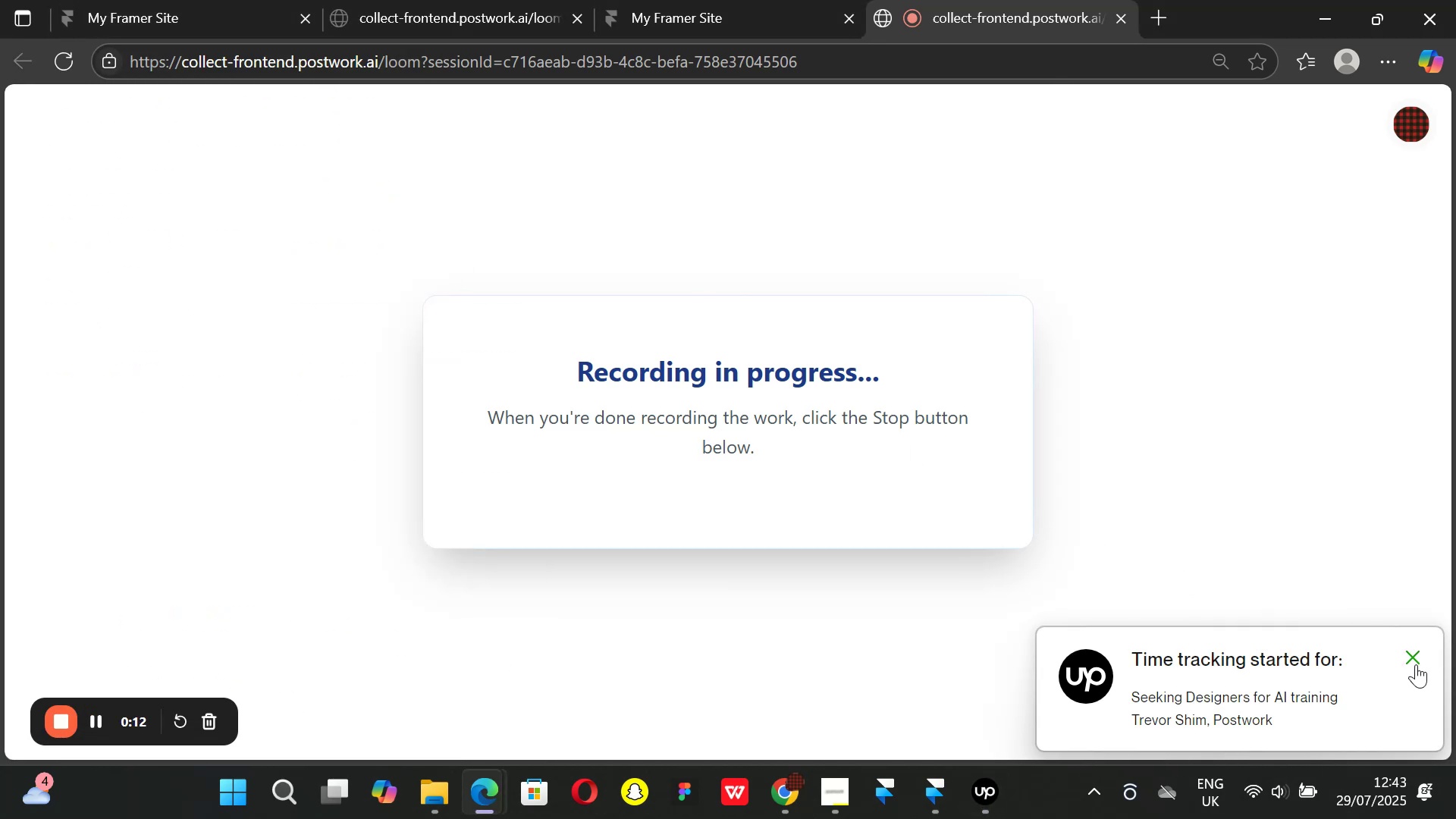 
left_click([1416, 664])
 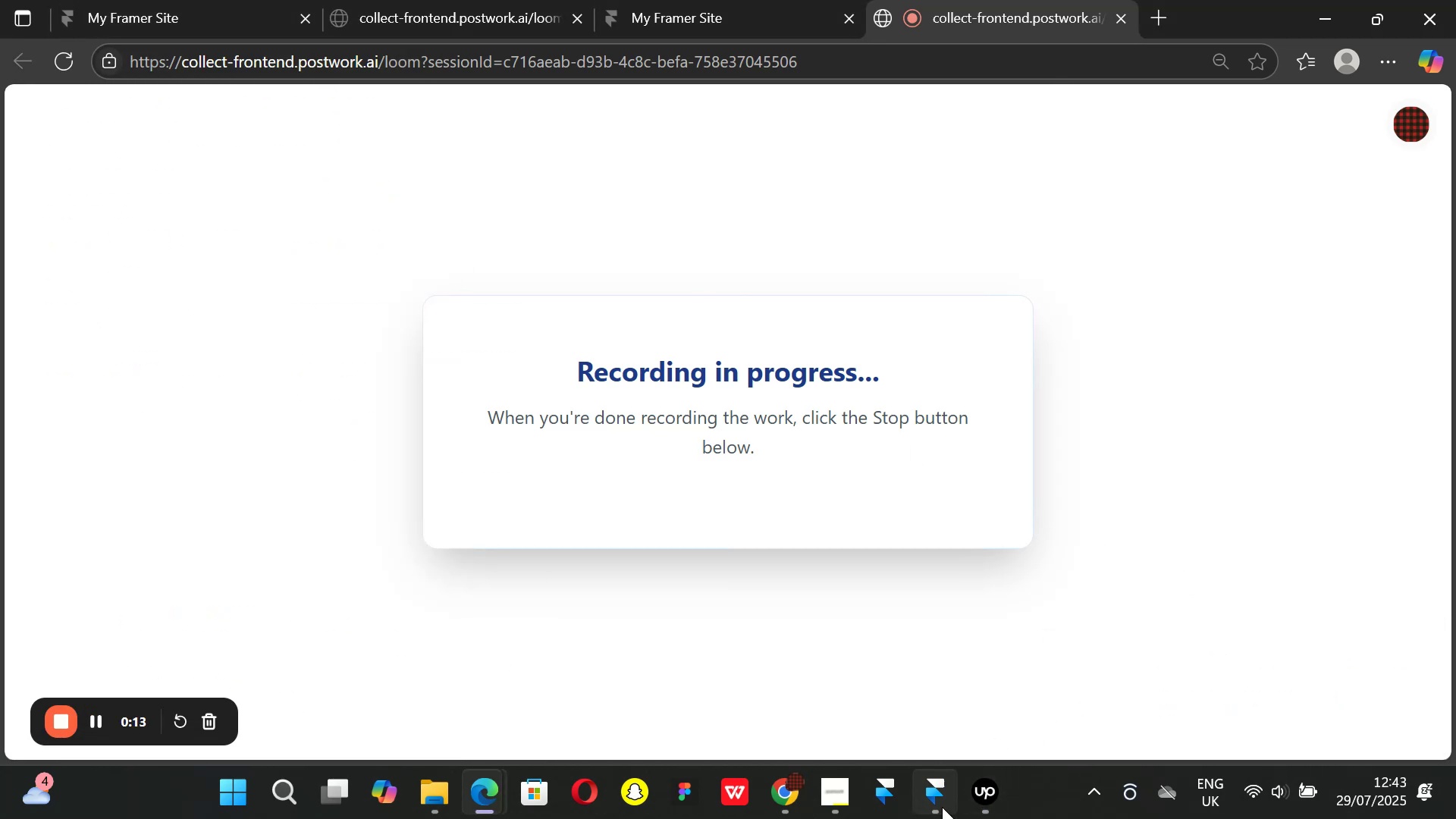 
left_click([942, 807])
 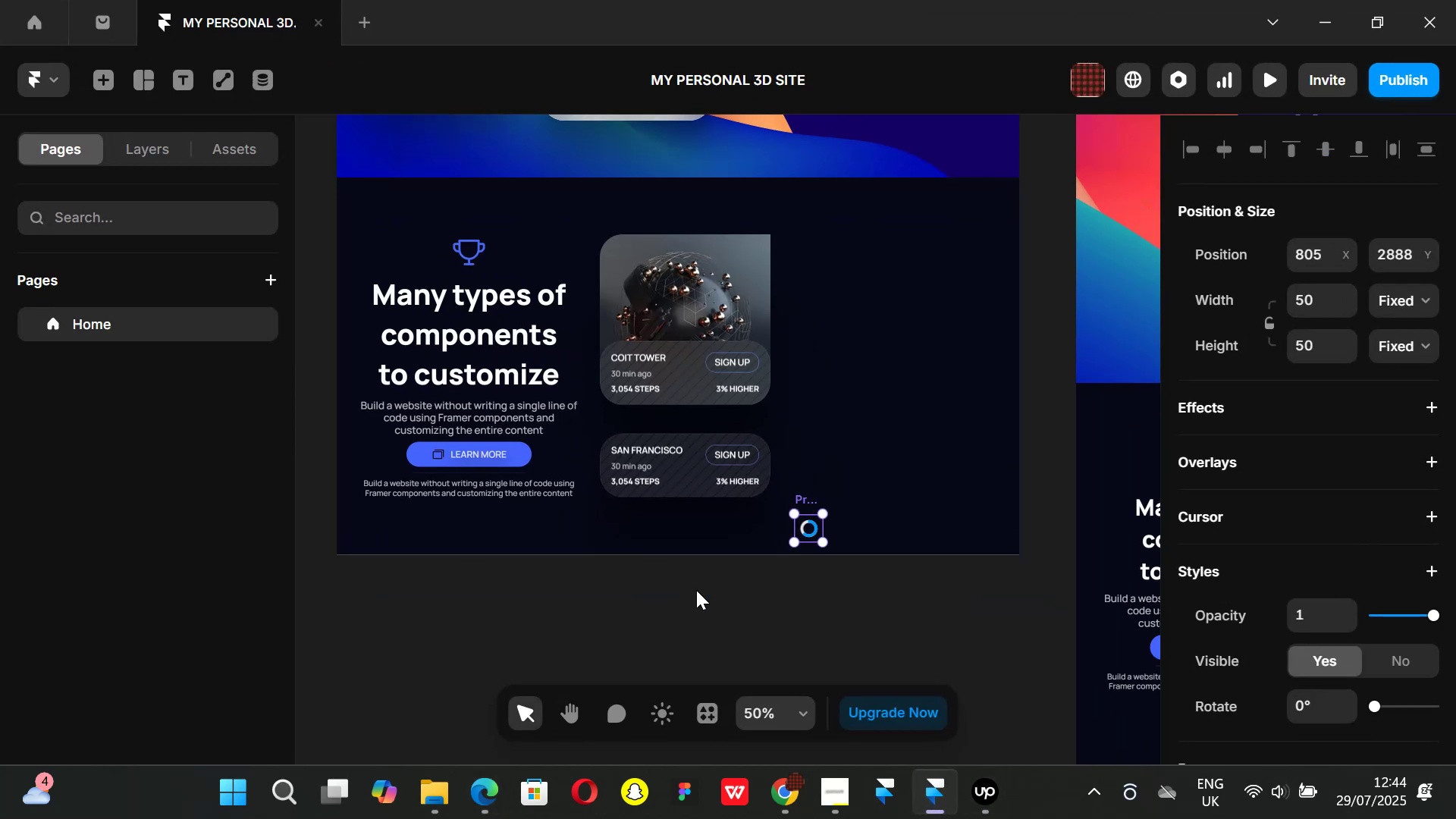 
wait(9.82)
 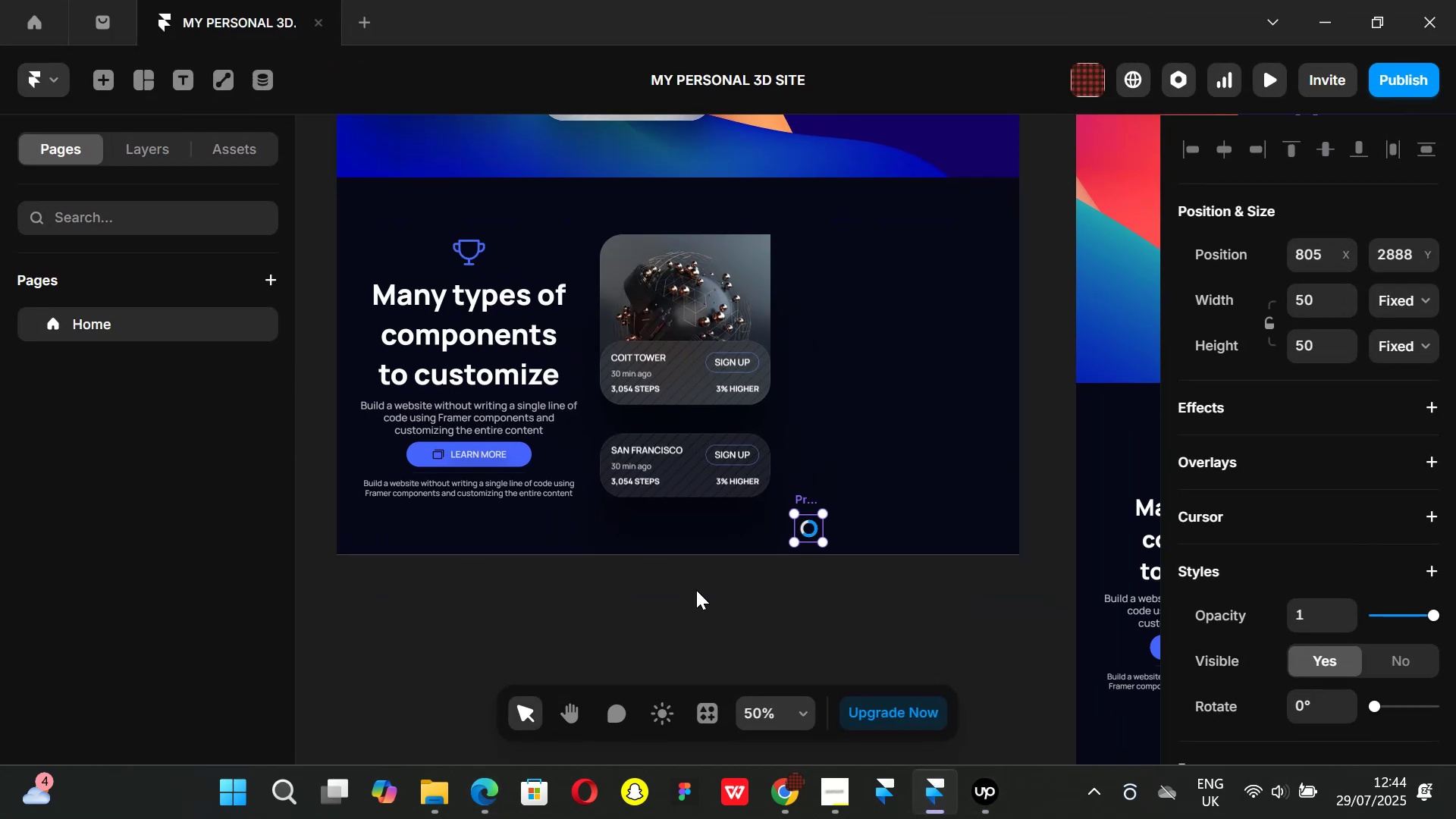 
left_click_drag(start_coordinate=[811, 528], to_coordinate=[715, 624])
 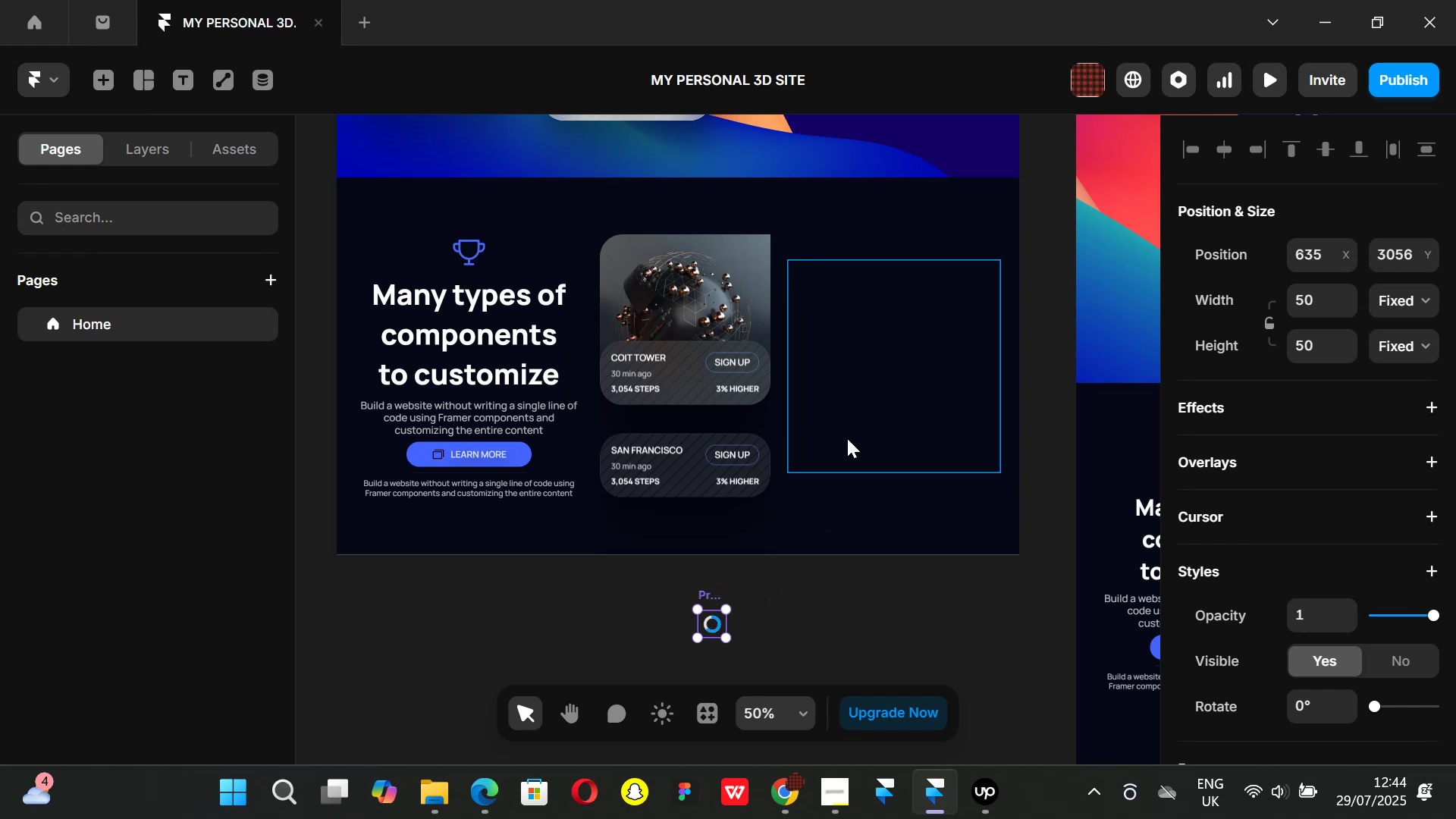 
key(F)
 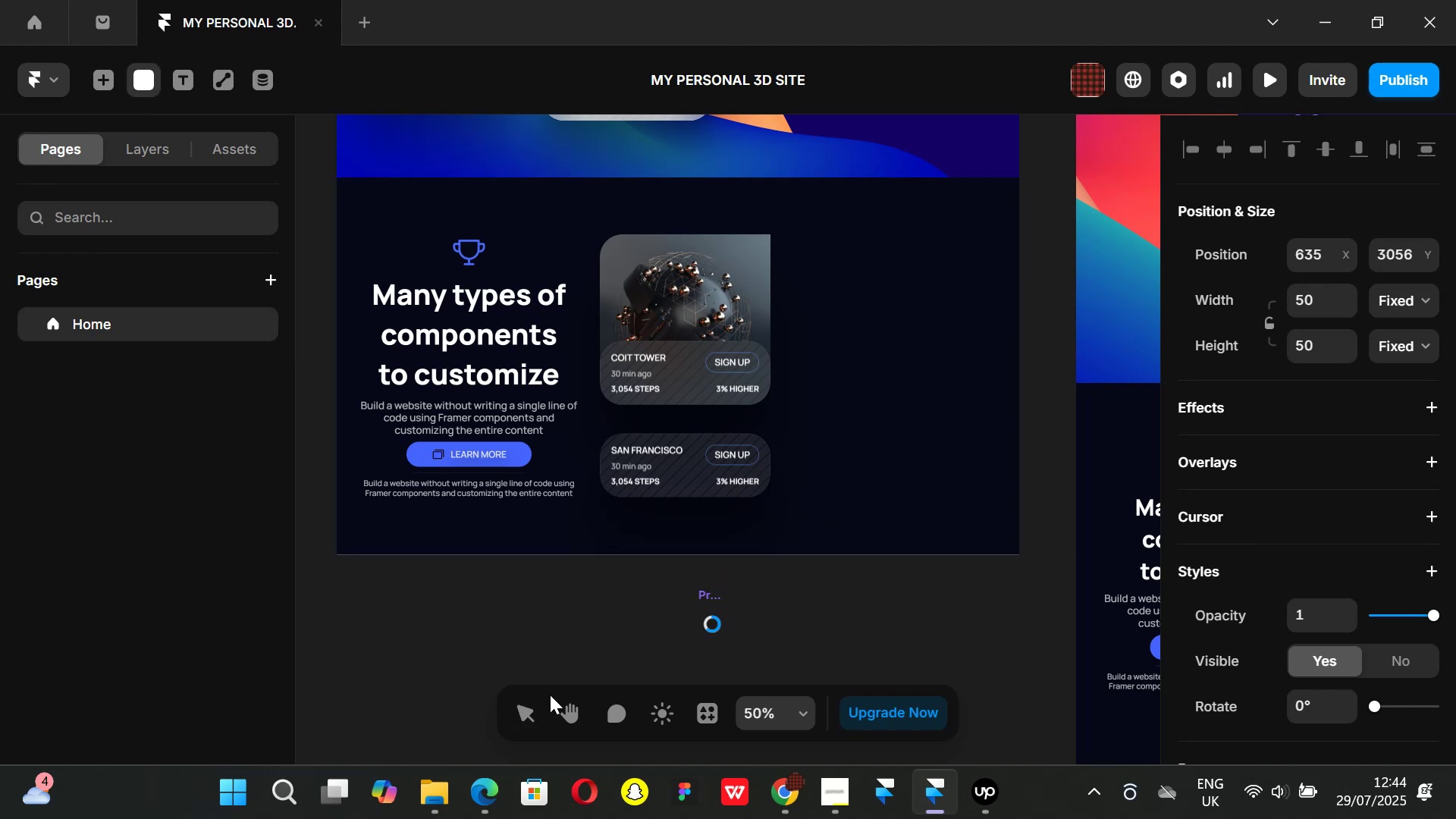 
left_click([526, 713])
 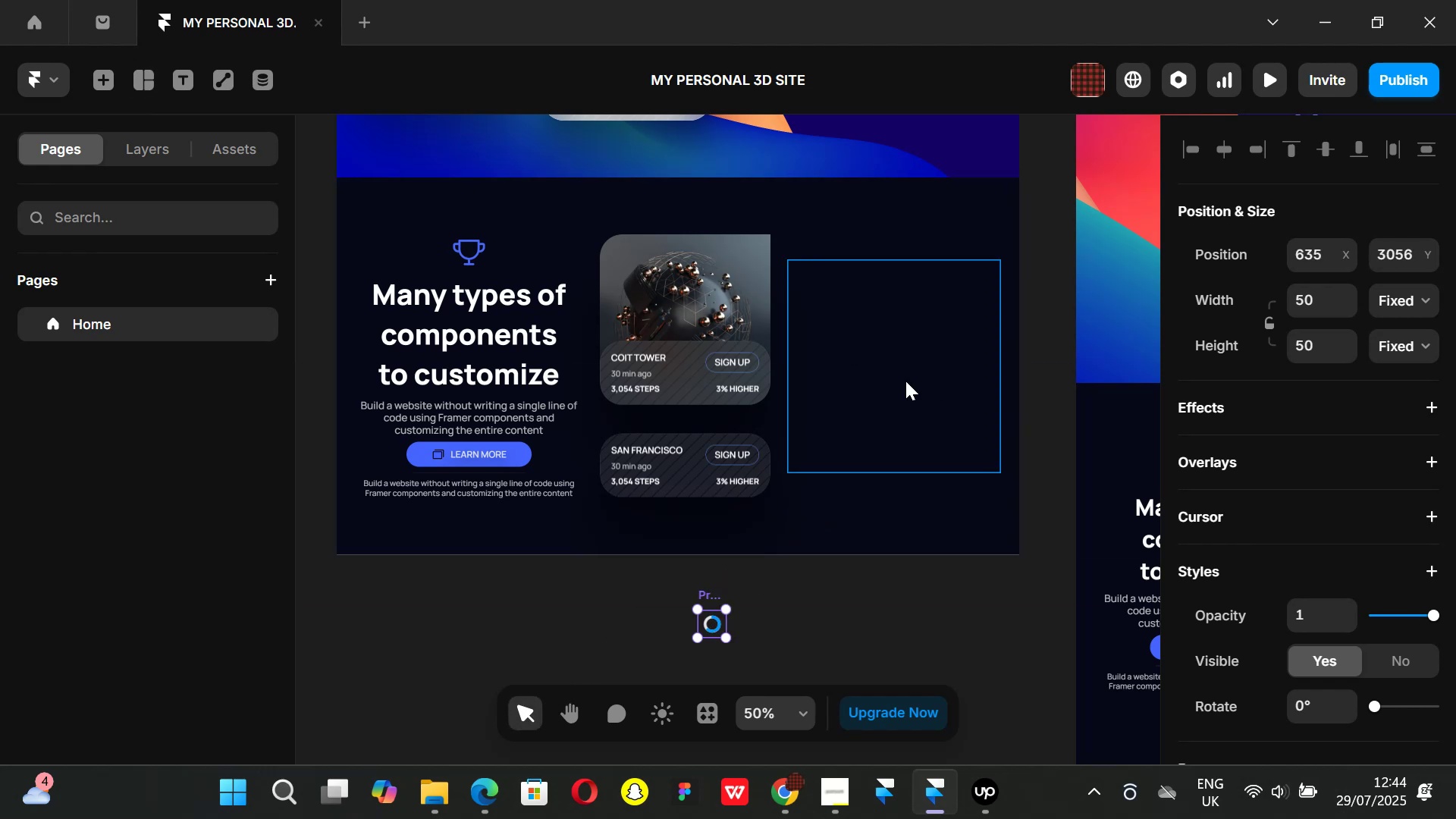 
left_click([905, 381])
 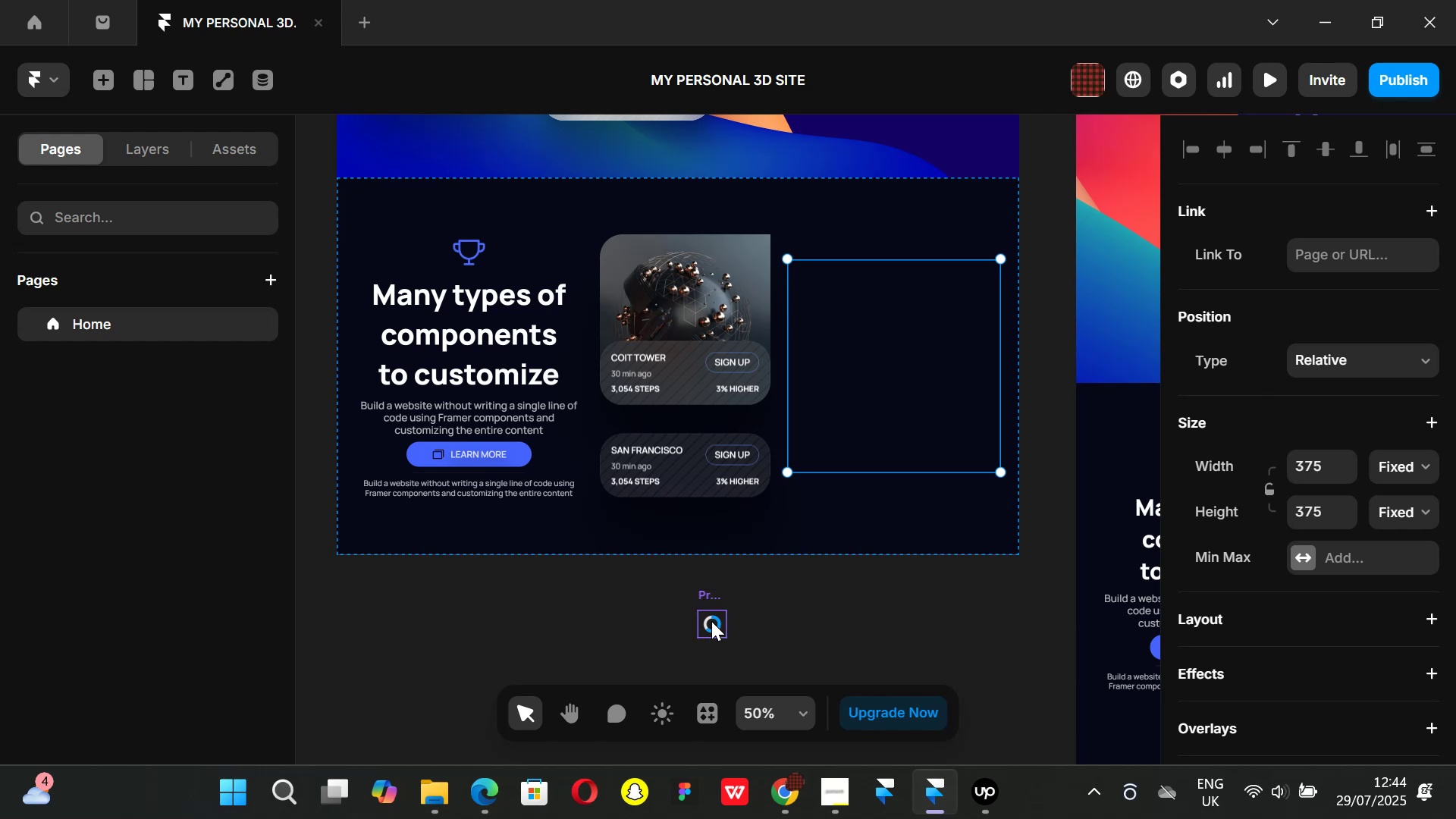 
left_click([716, 585])
 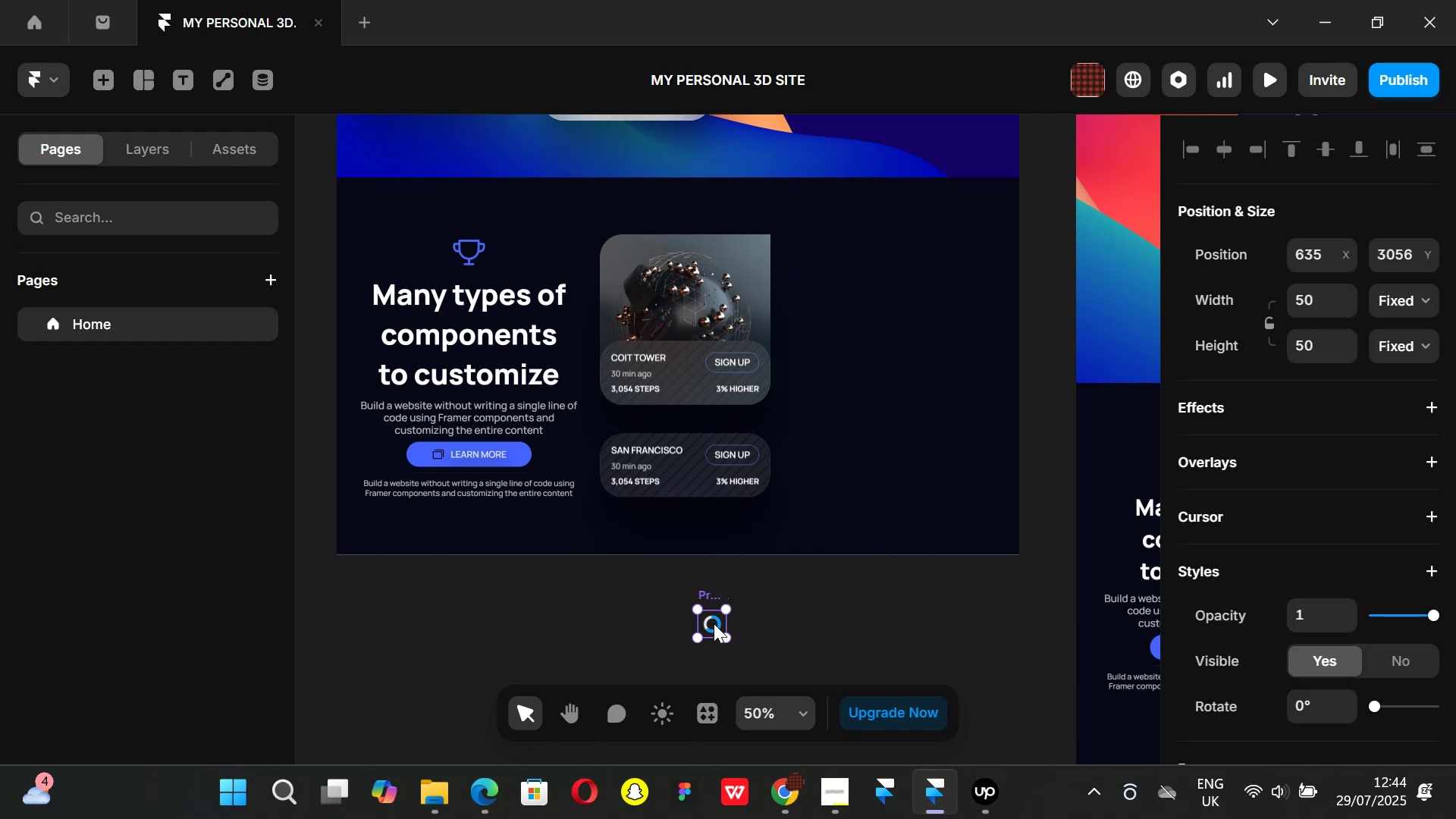 
left_click_drag(start_coordinate=[714, 623], to_coordinate=[898, 365])
 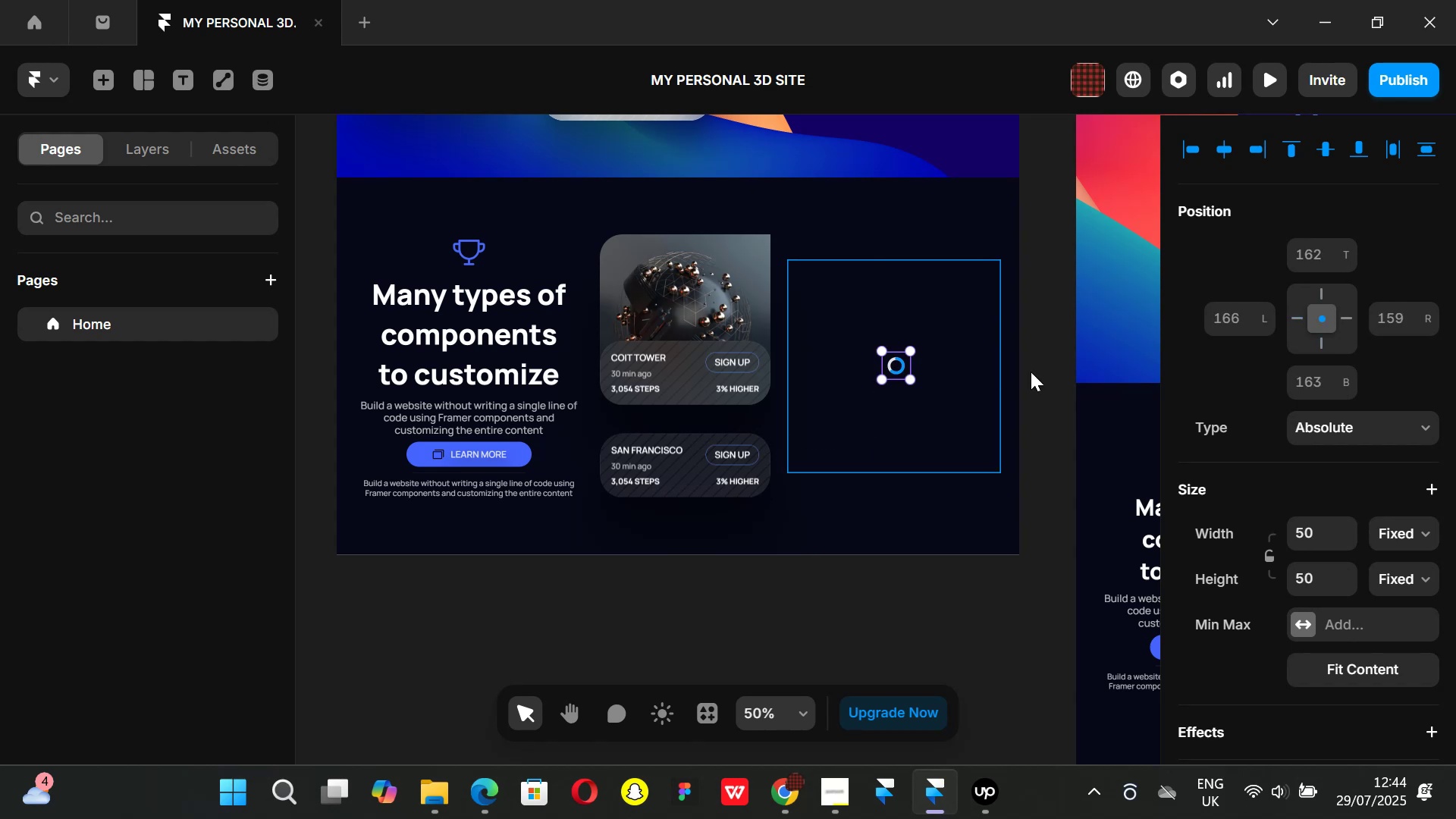 
scroll: coordinate [1301, 470], scroll_direction: down, amount: 6.0
 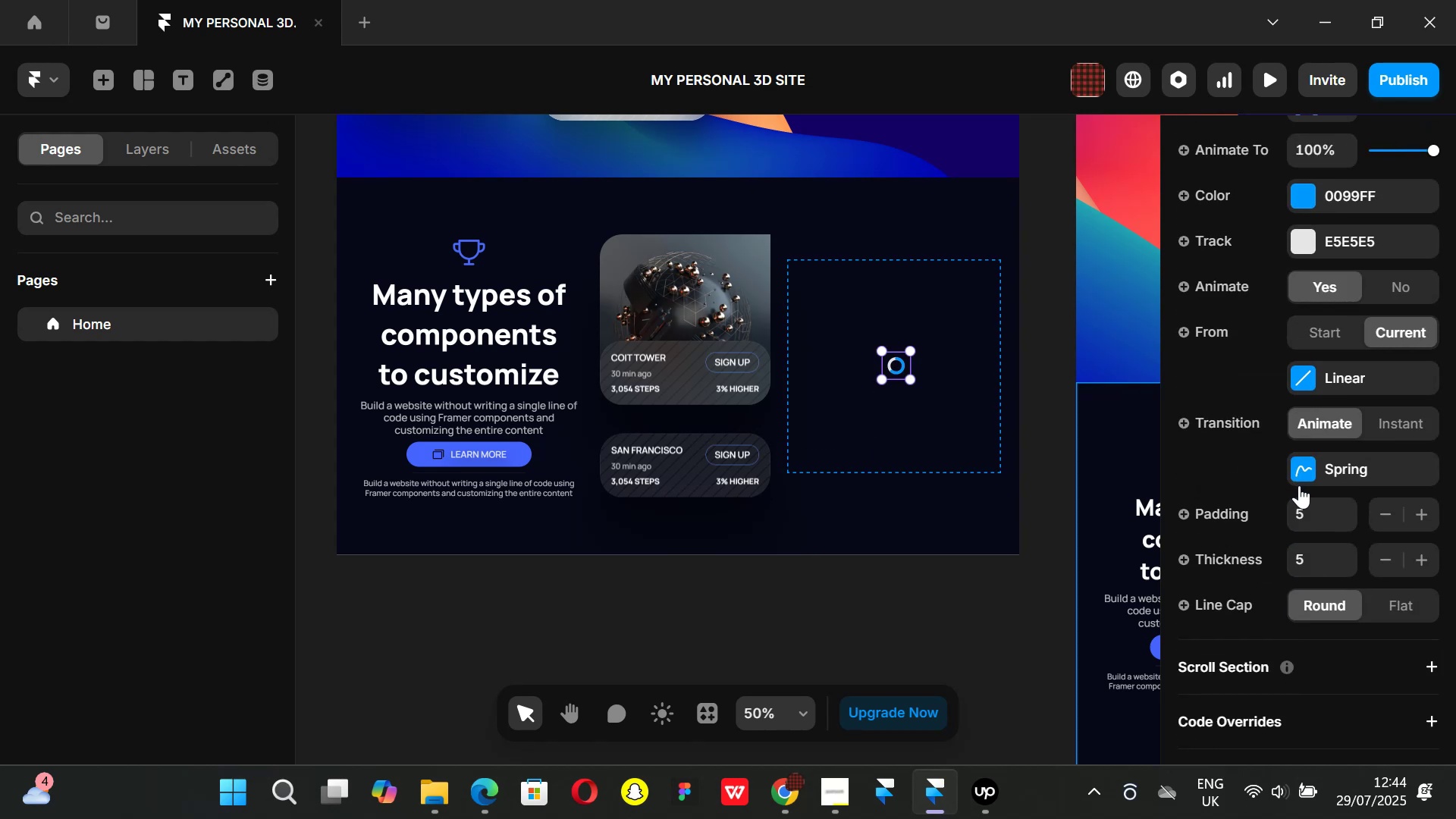 
scroll: coordinate [1313, 429], scroll_direction: up, amount: 5.0
 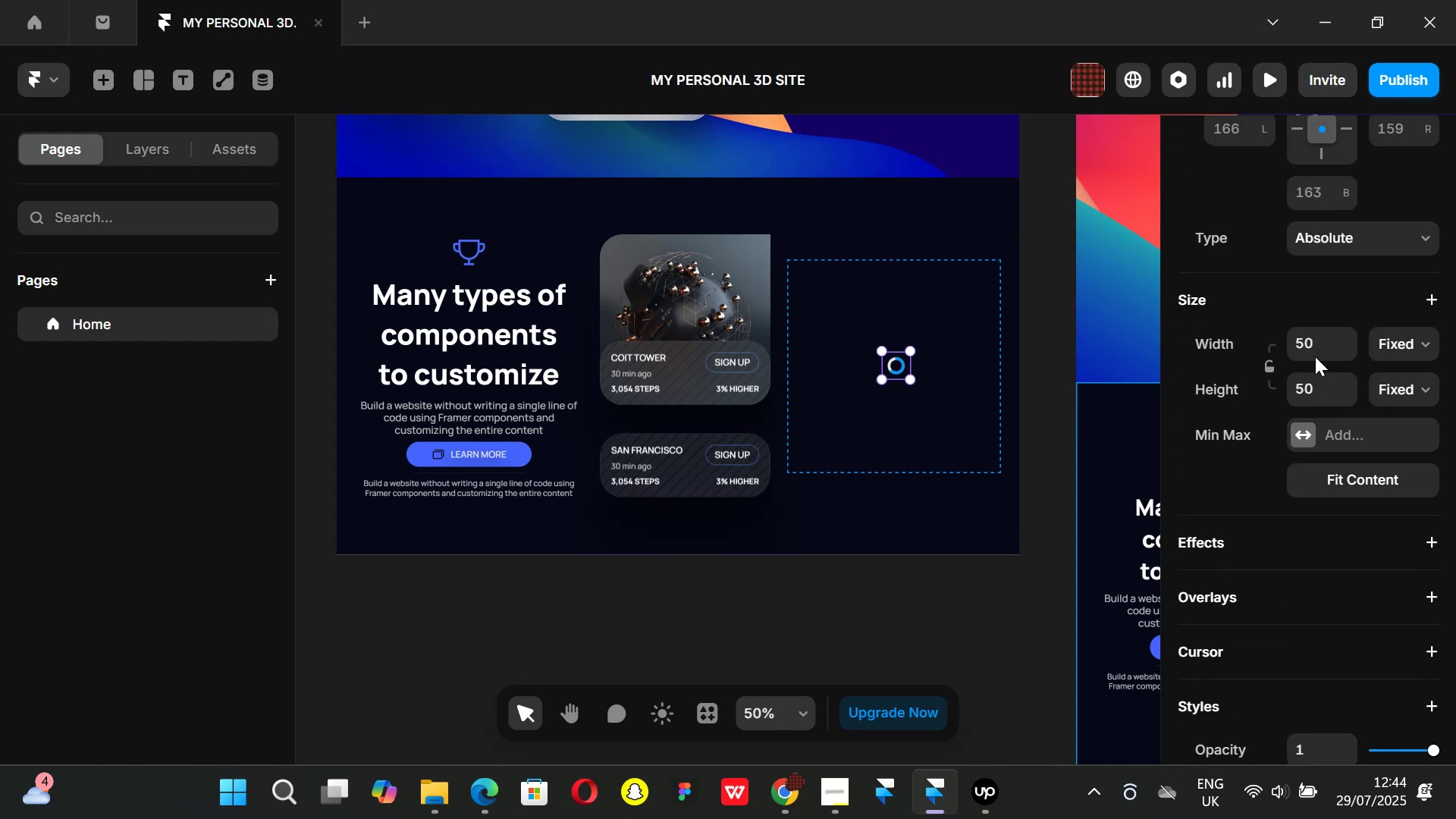 
left_click([1317, 342])
 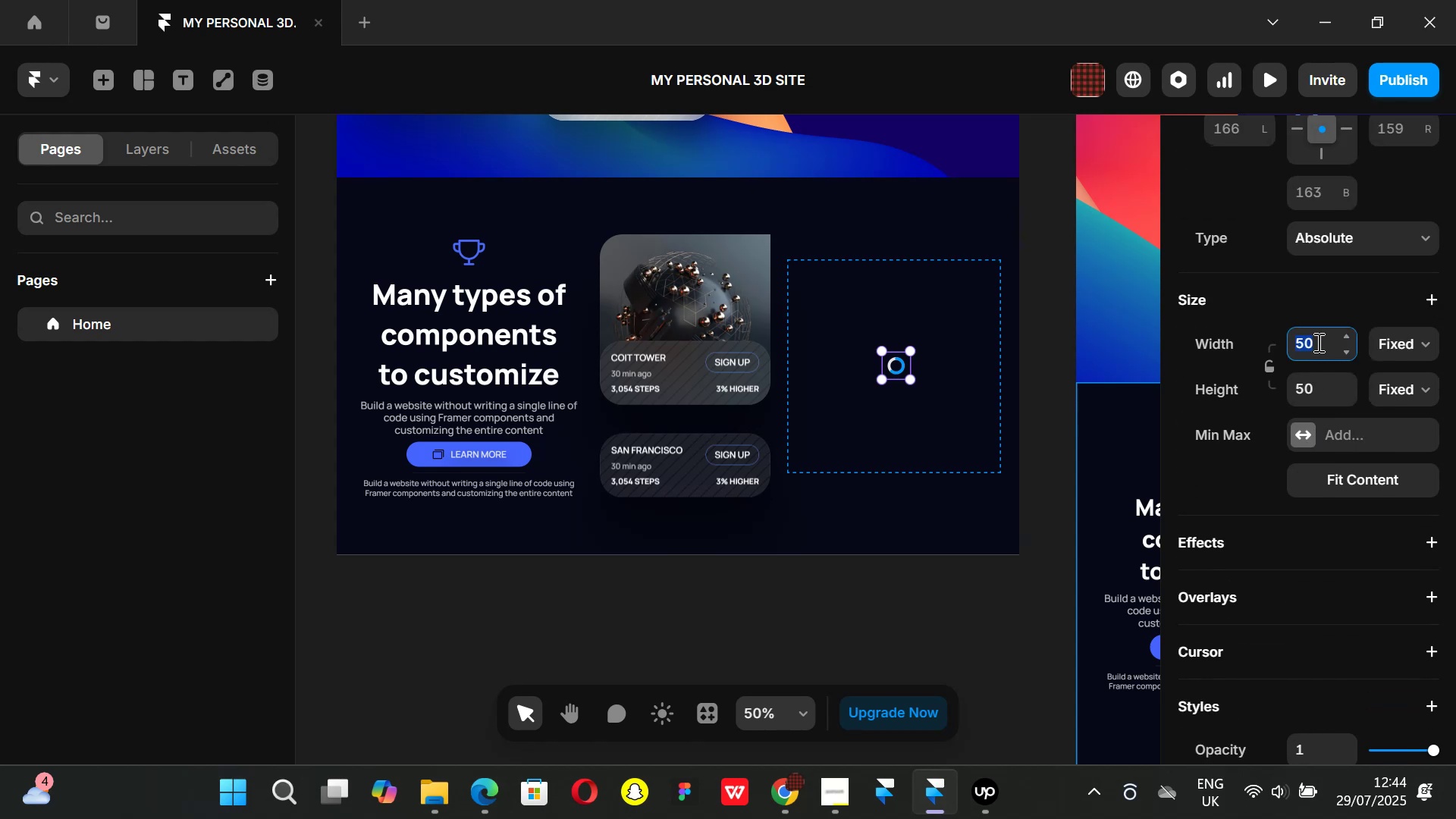 
type(180)
 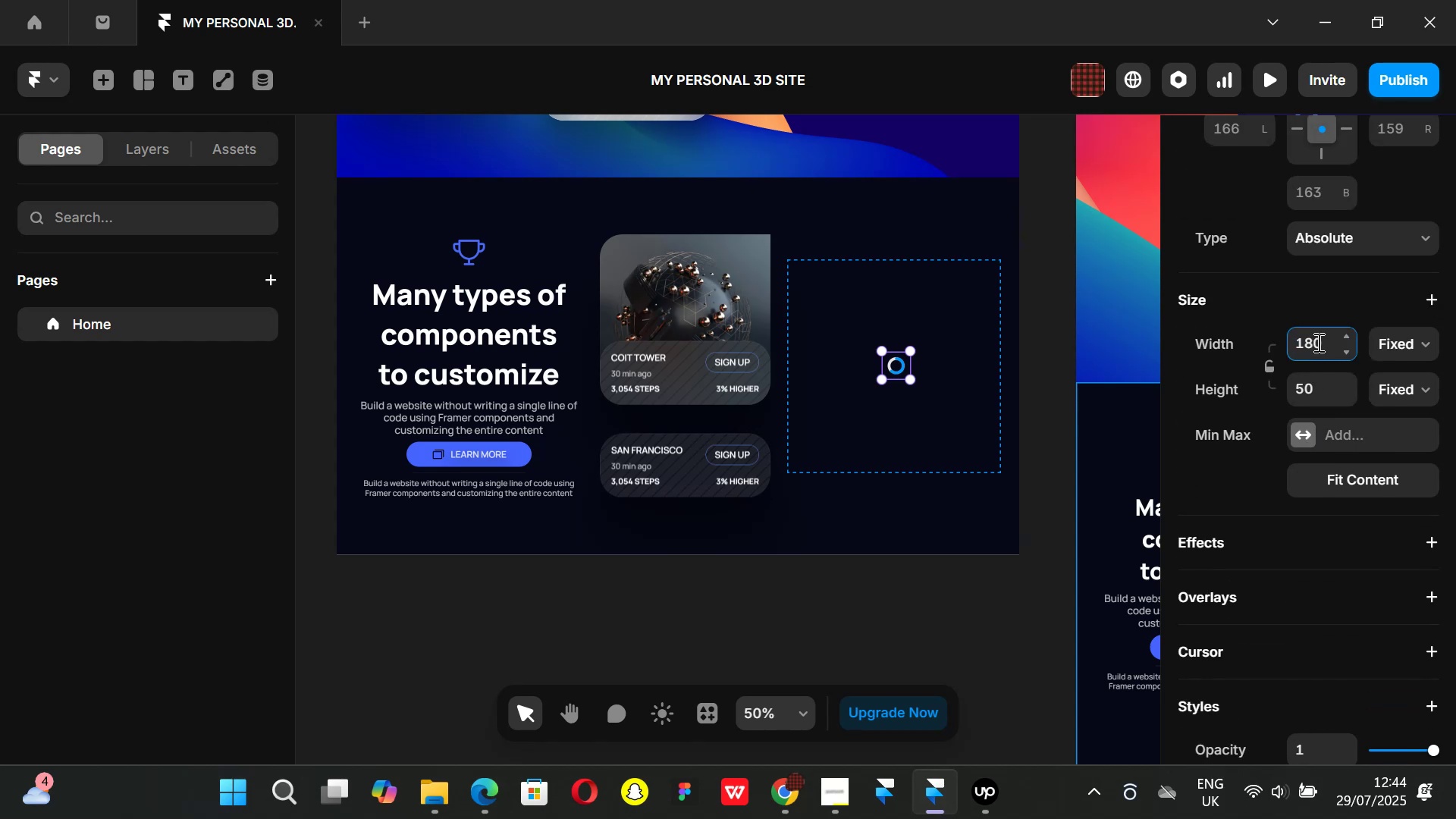 
key(Enter)
 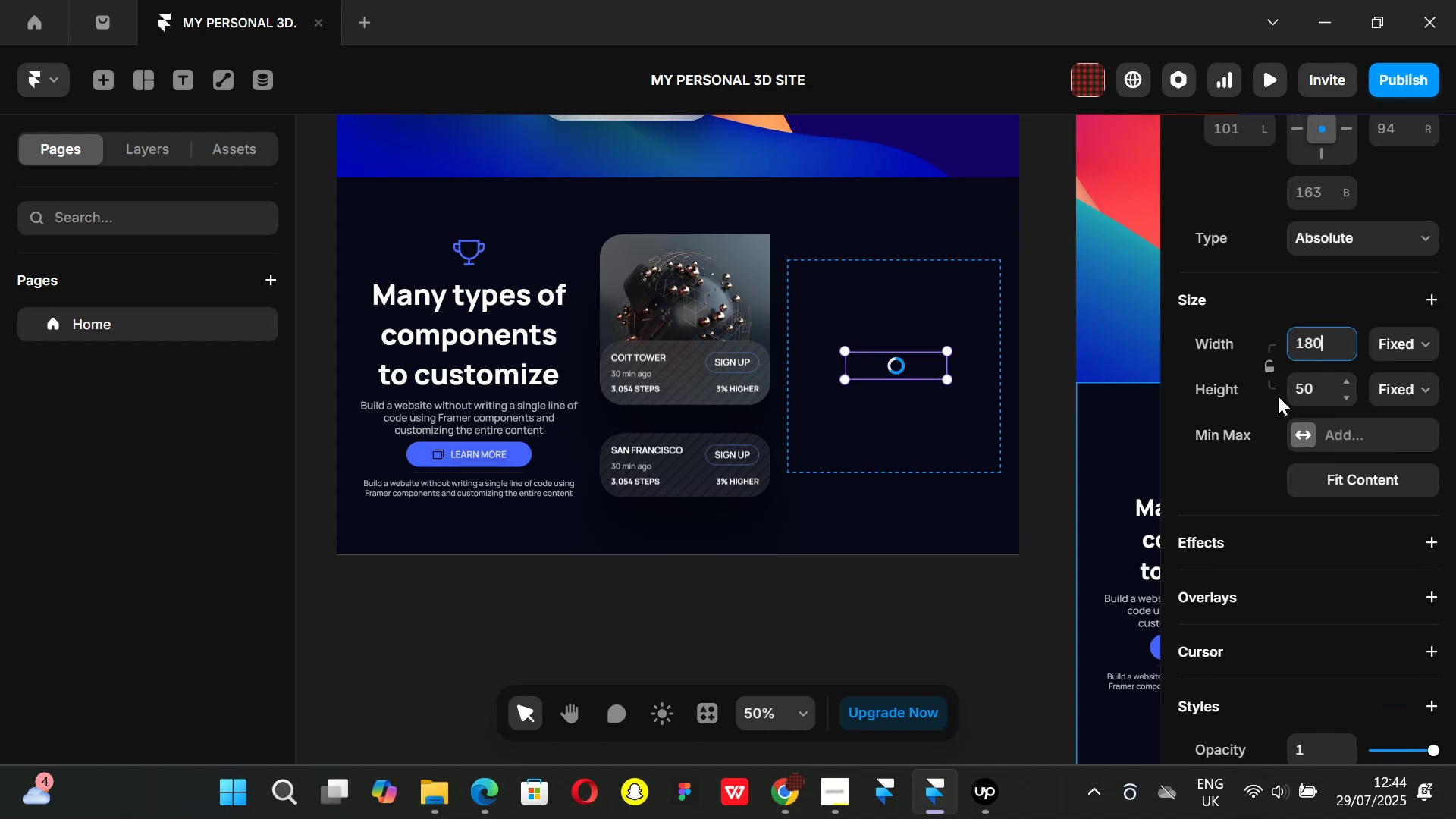 
left_click([1323, 380])
 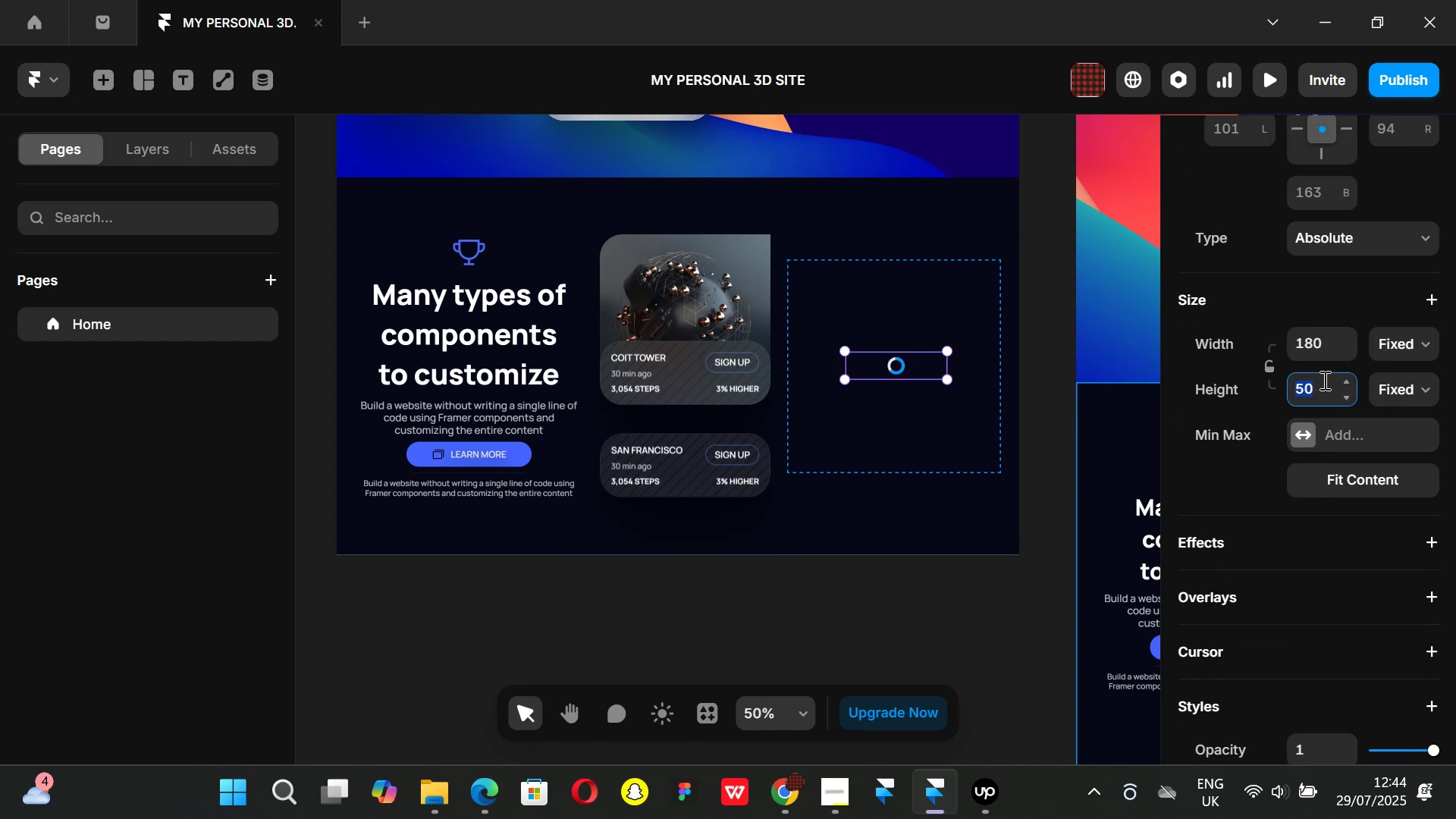 
type(180)
 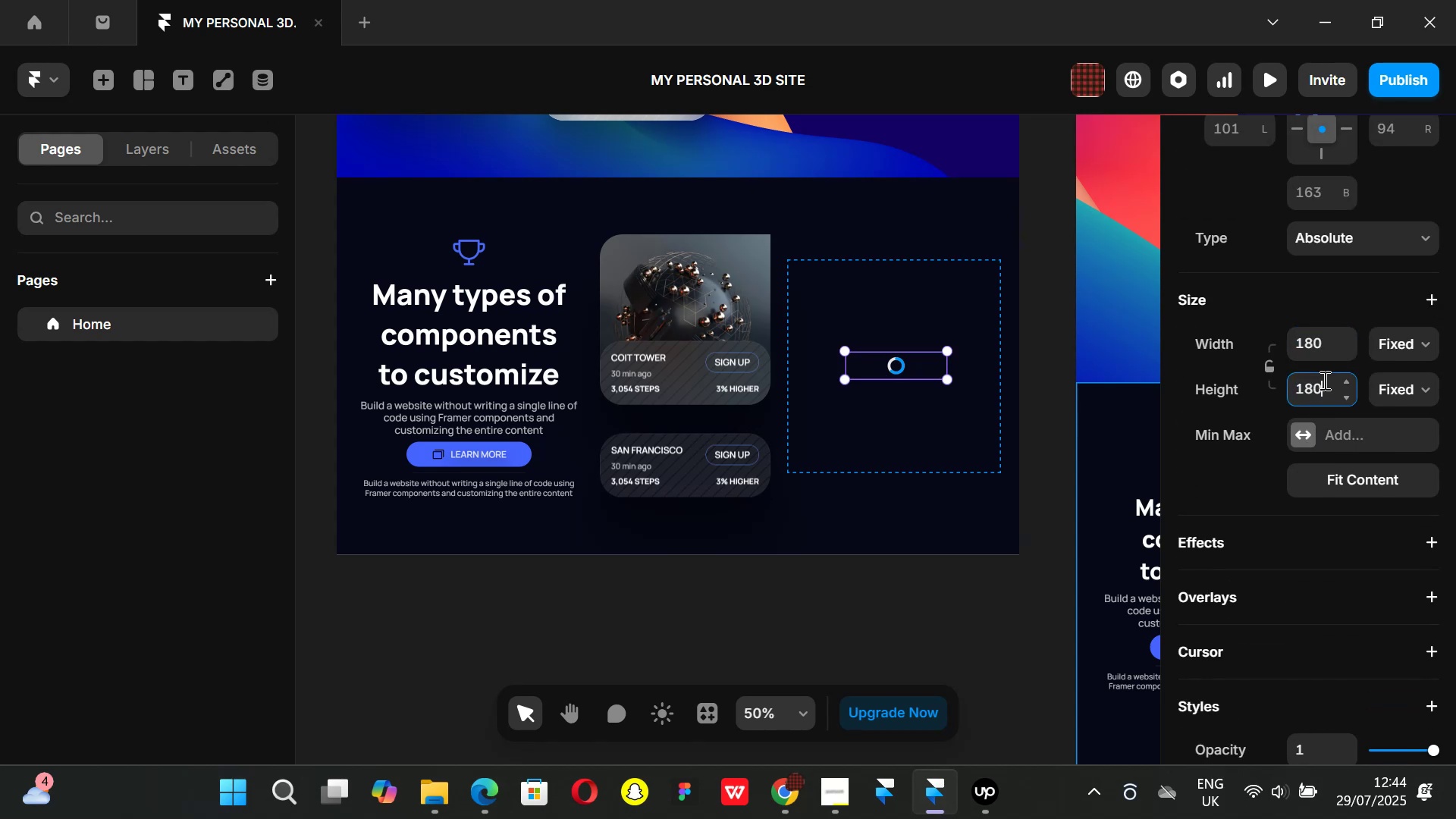 
key(Enter)
 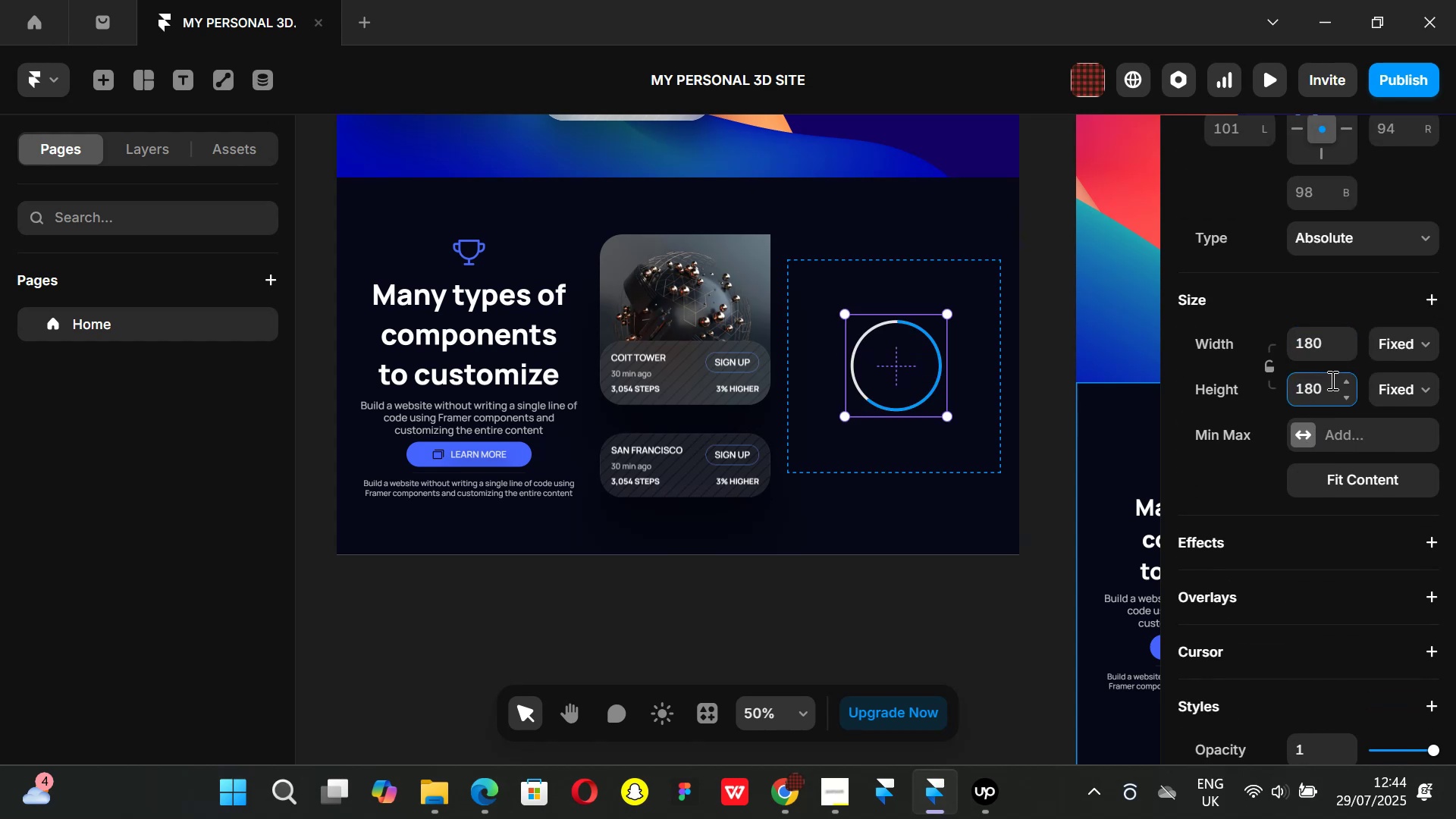 
scroll: coordinate [1302, 495], scroll_direction: down, amount: 3.0
 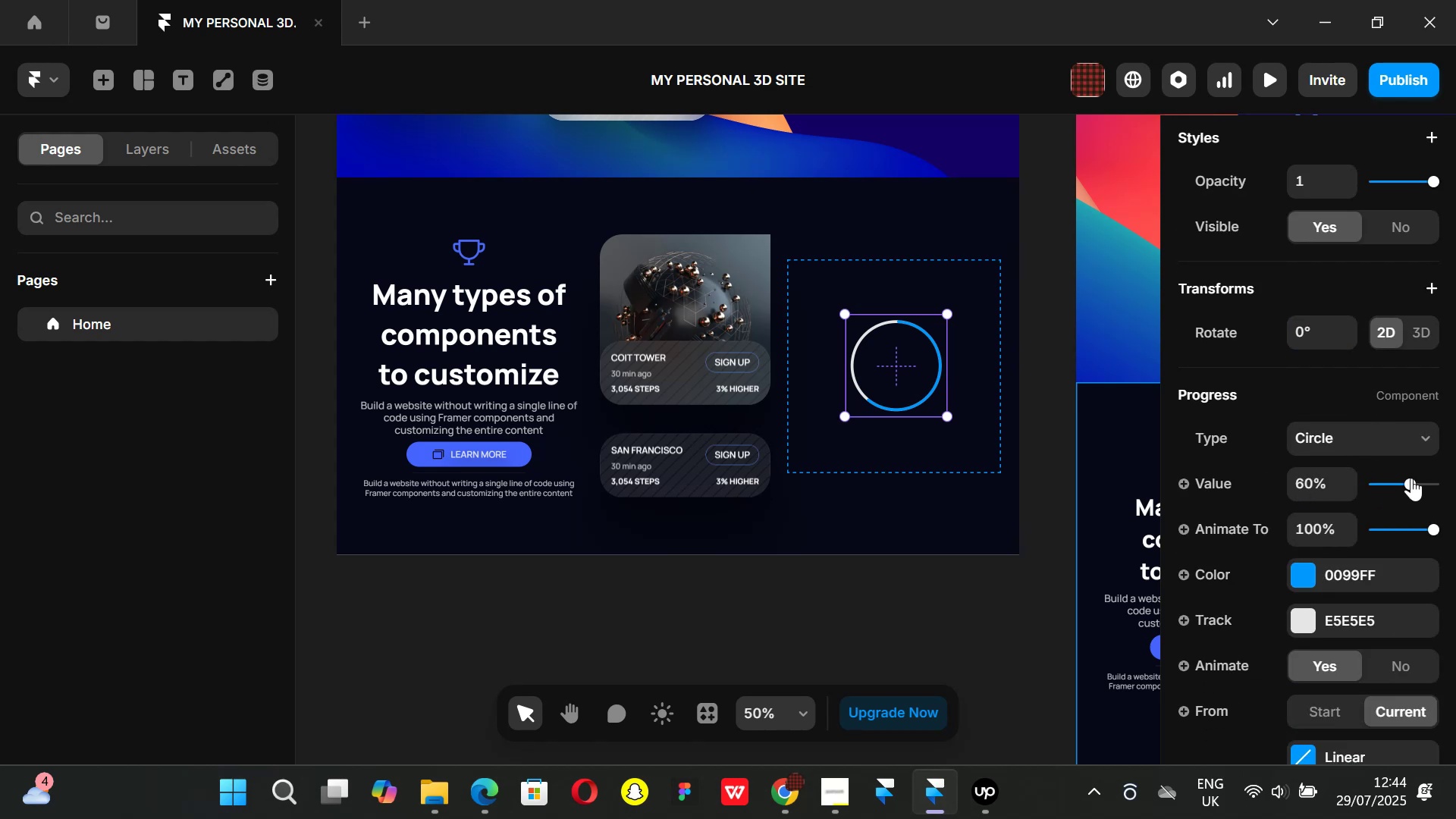 
left_click_drag(start_coordinate=[1411, 478], to_coordinate=[1385, 476])
 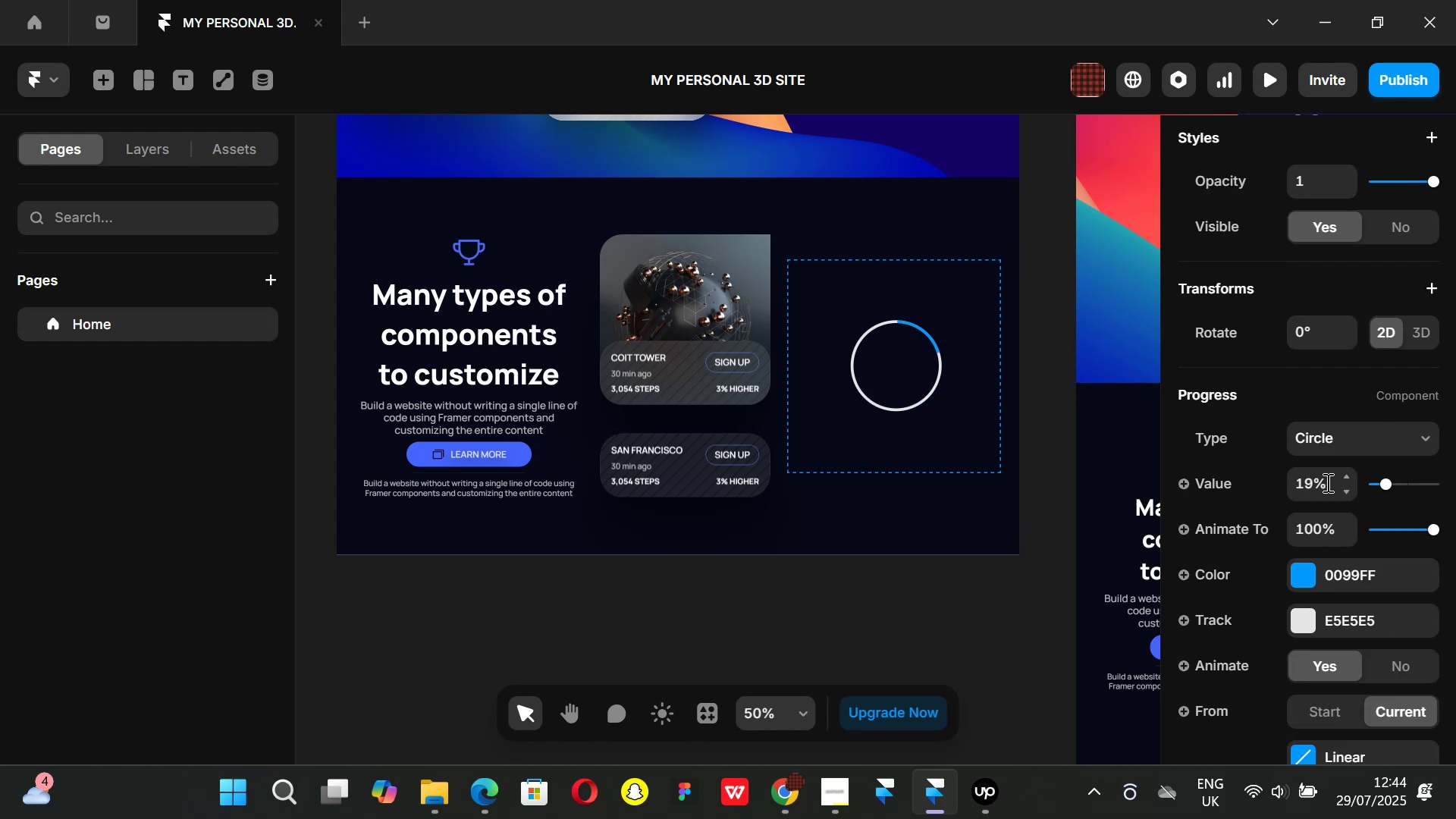 
left_click([1326, 482])
 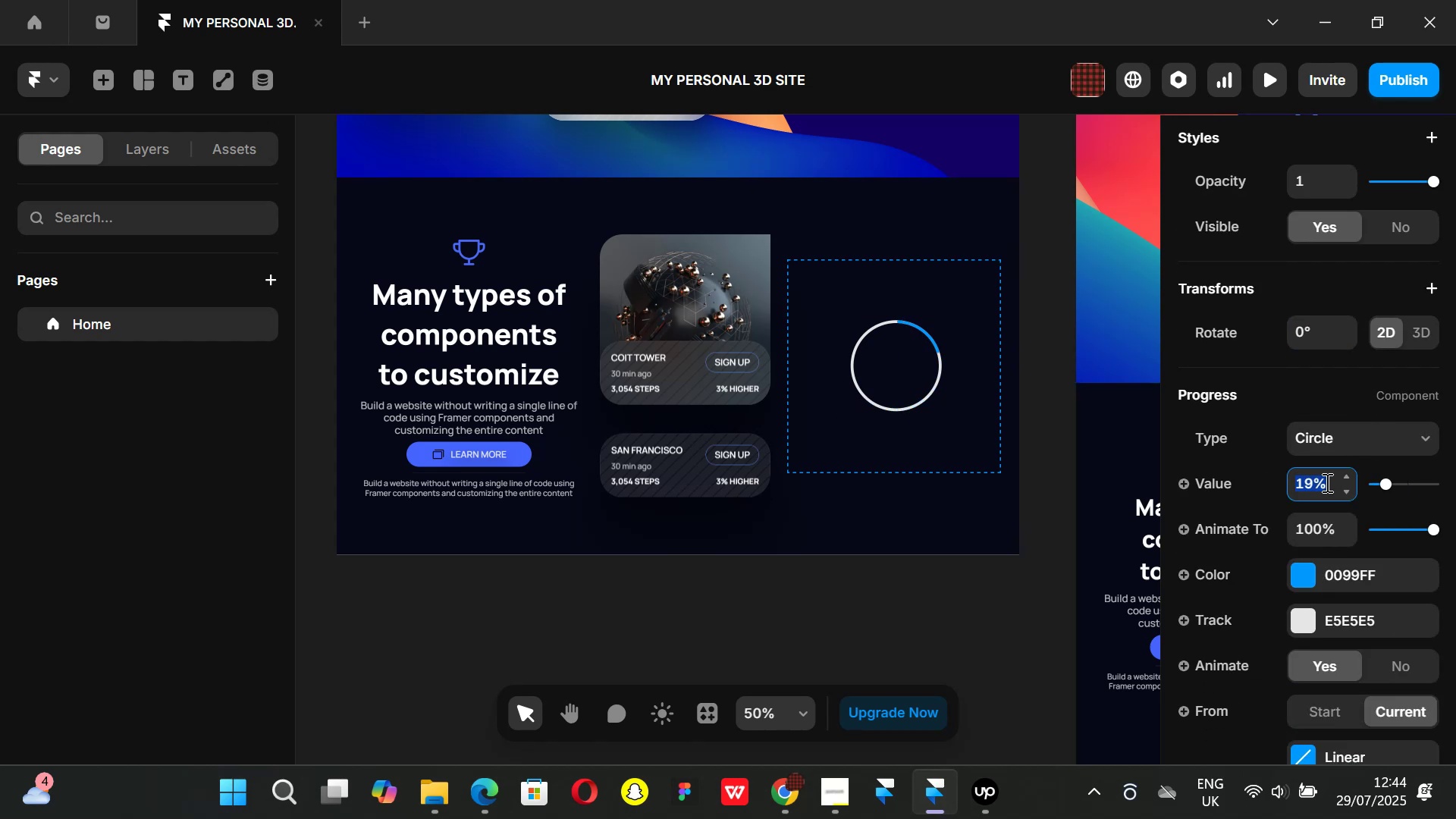 
type(30)
 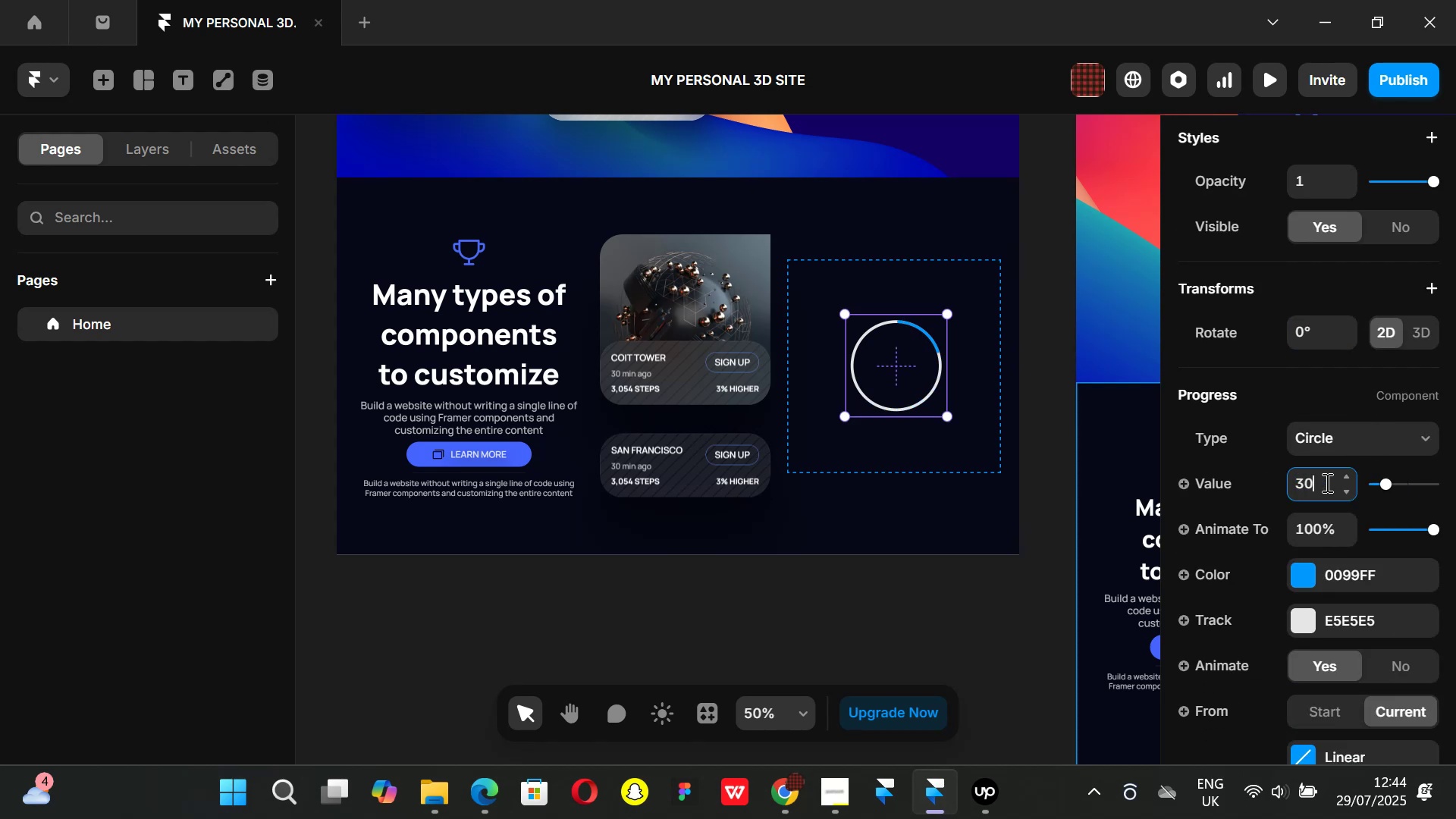 
key(Enter)
 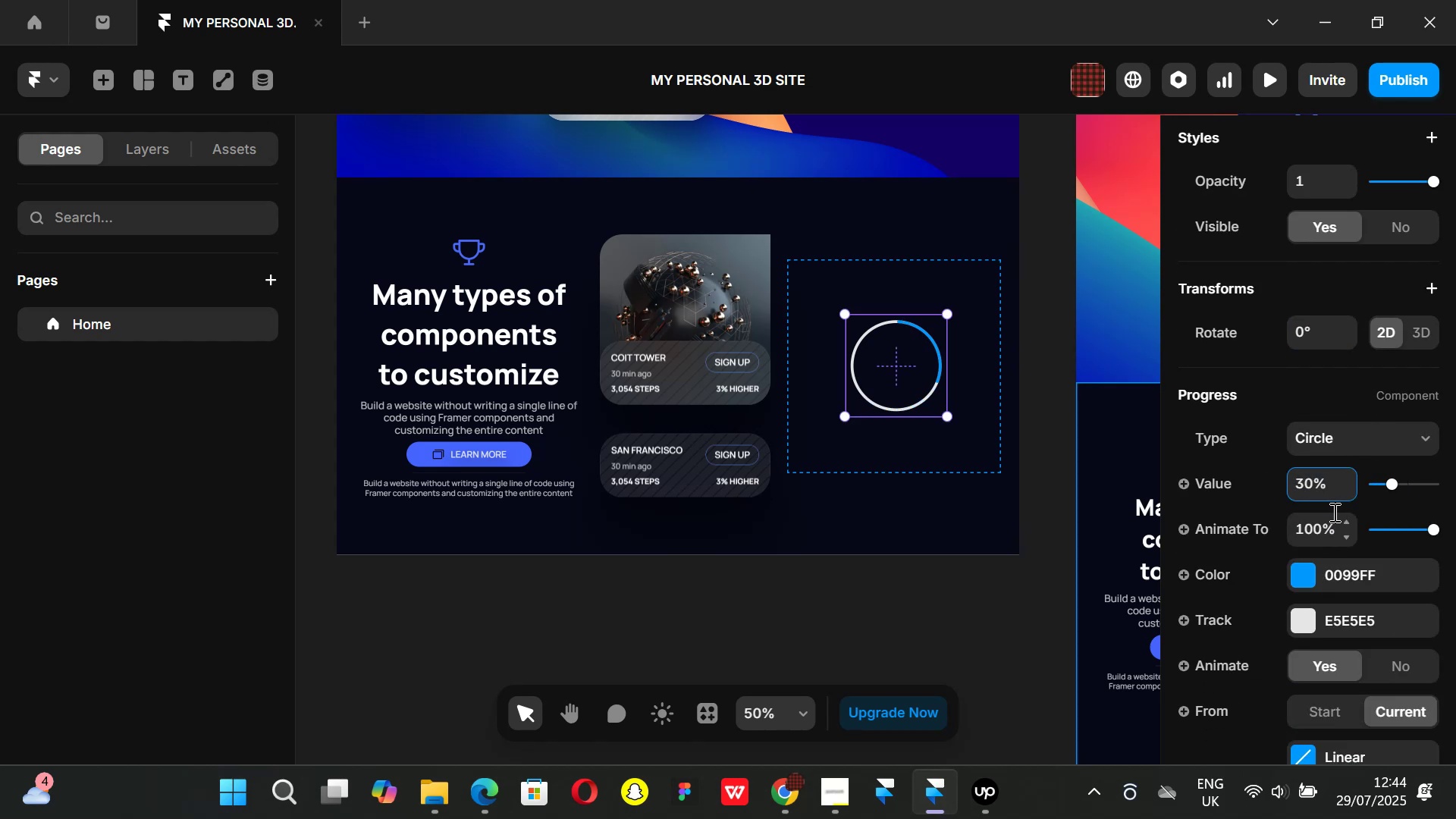 
scroll: coordinate [1333, 512], scroll_direction: down, amount: 1.0
 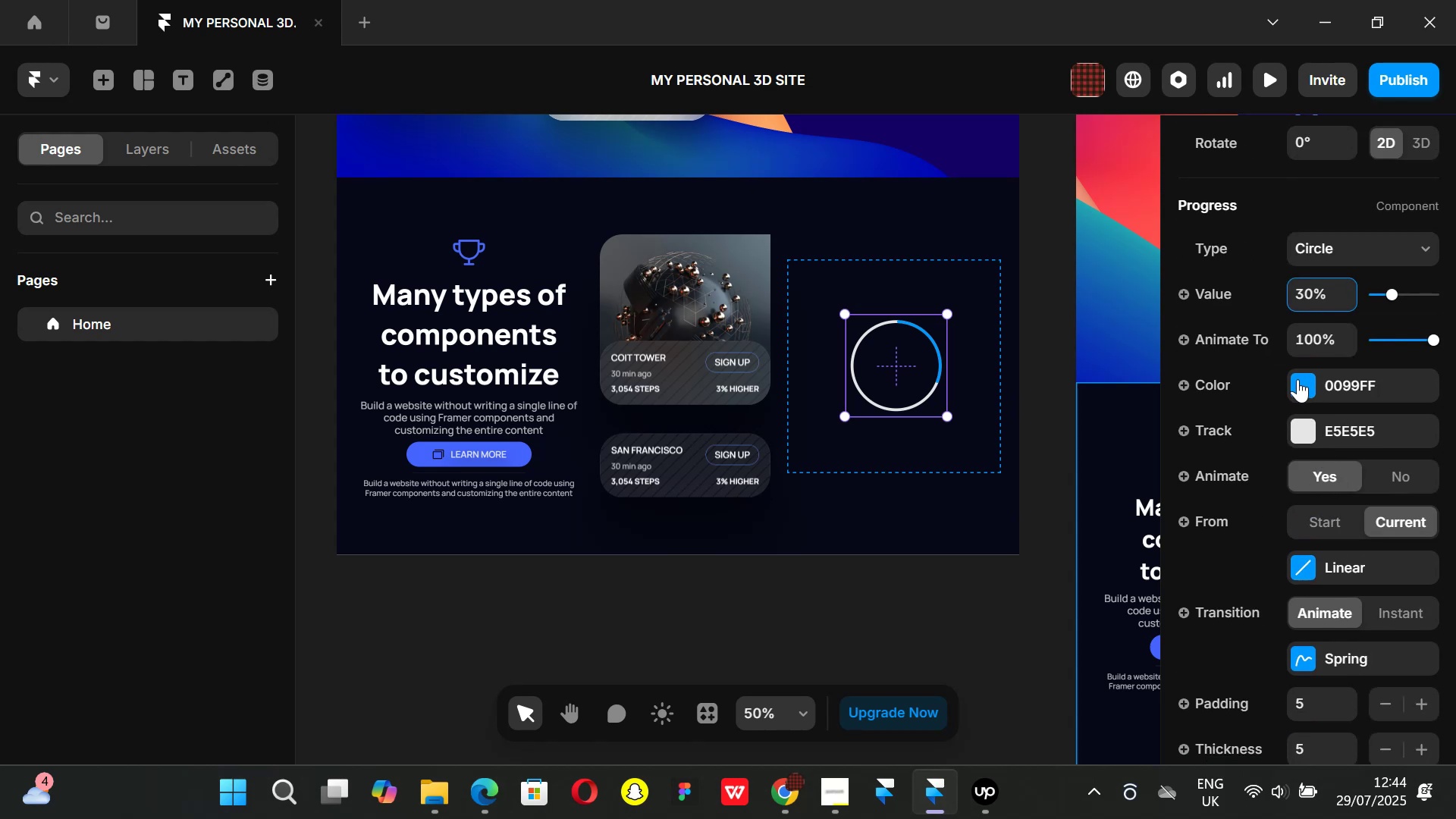 
left_click([1298, 379])
 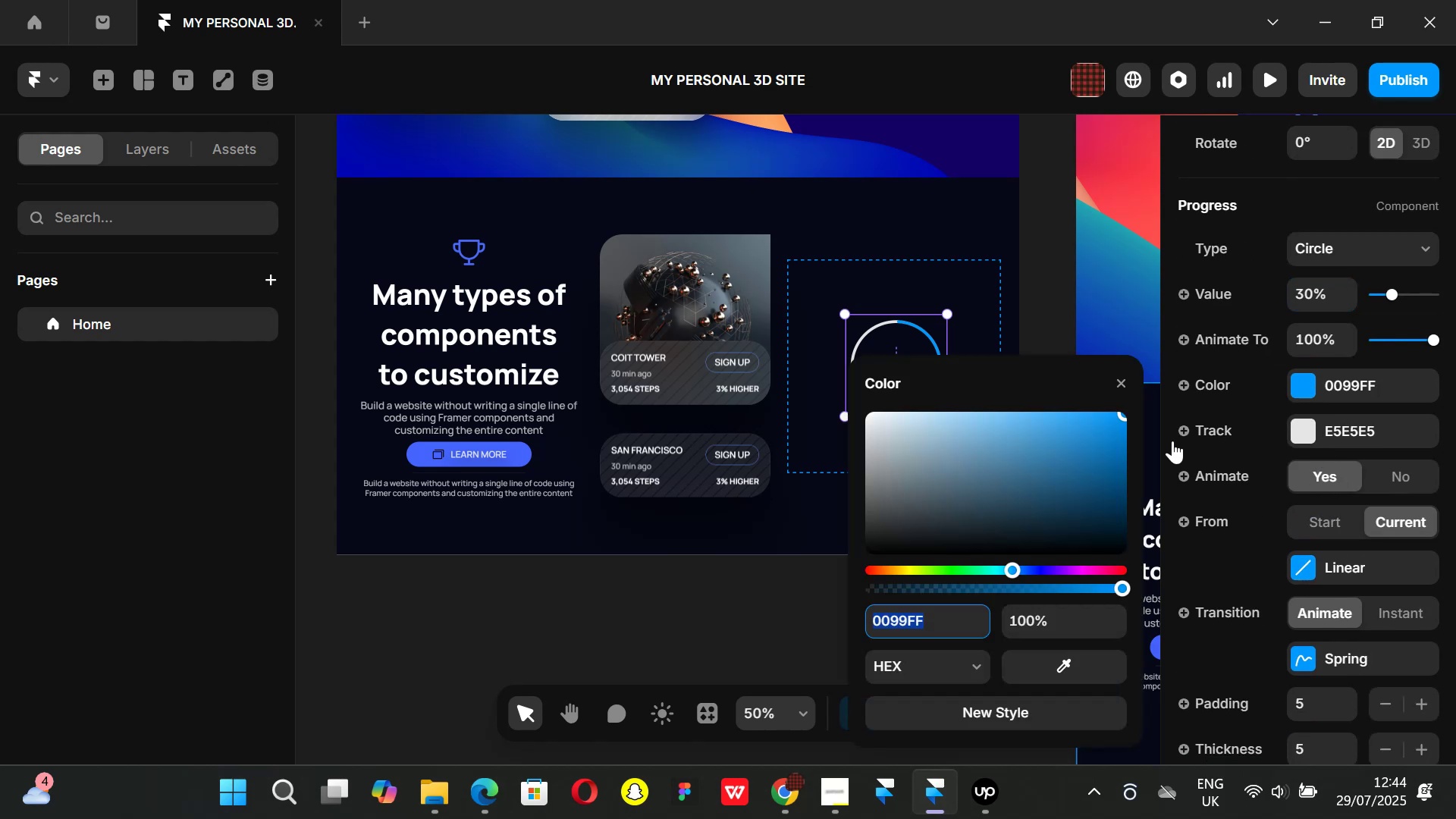 
left_click_drag(start_coordinate=[983, 453], to_coordinate=[831, 386])
 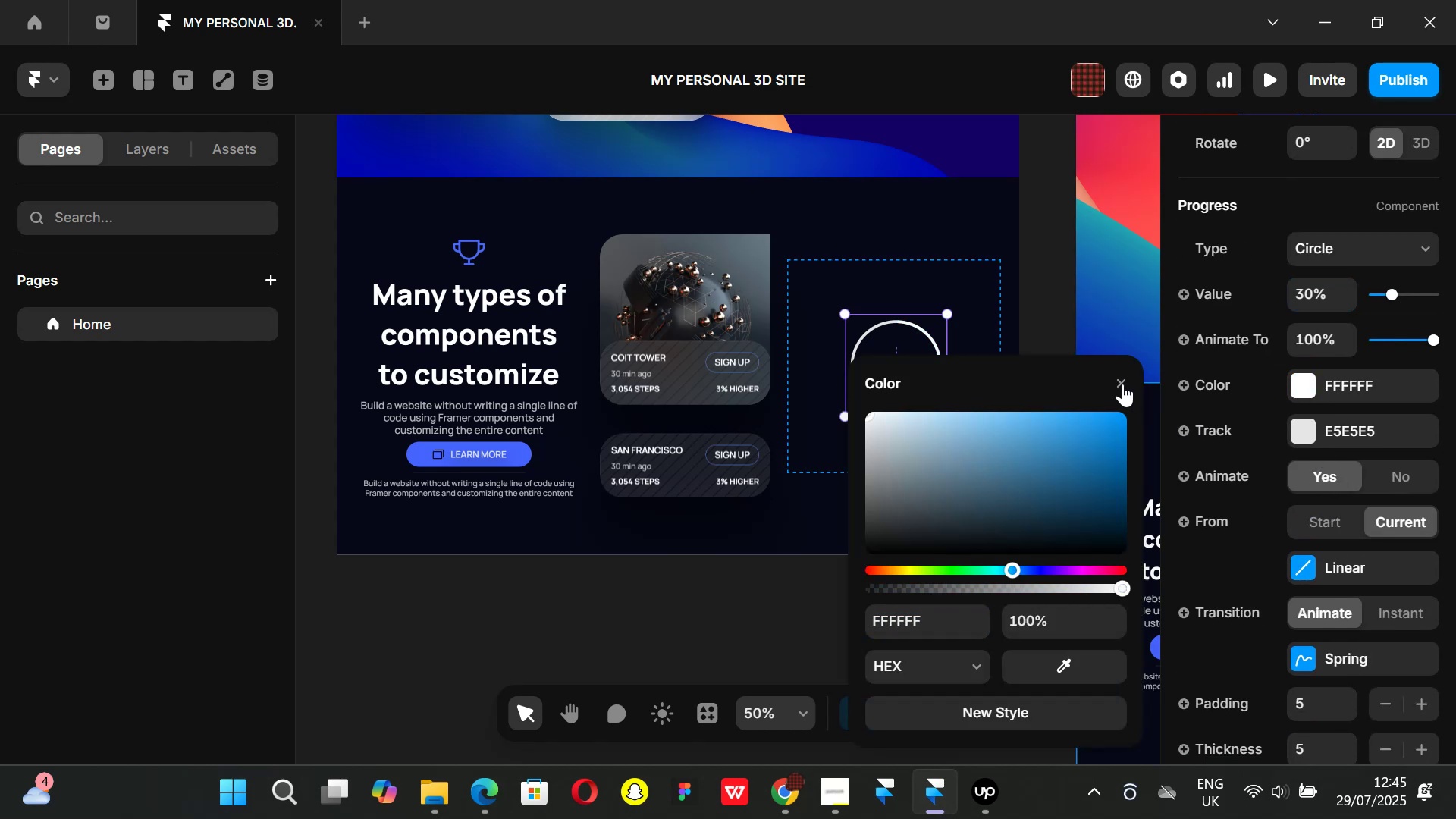 
left_click([1122, 380])
 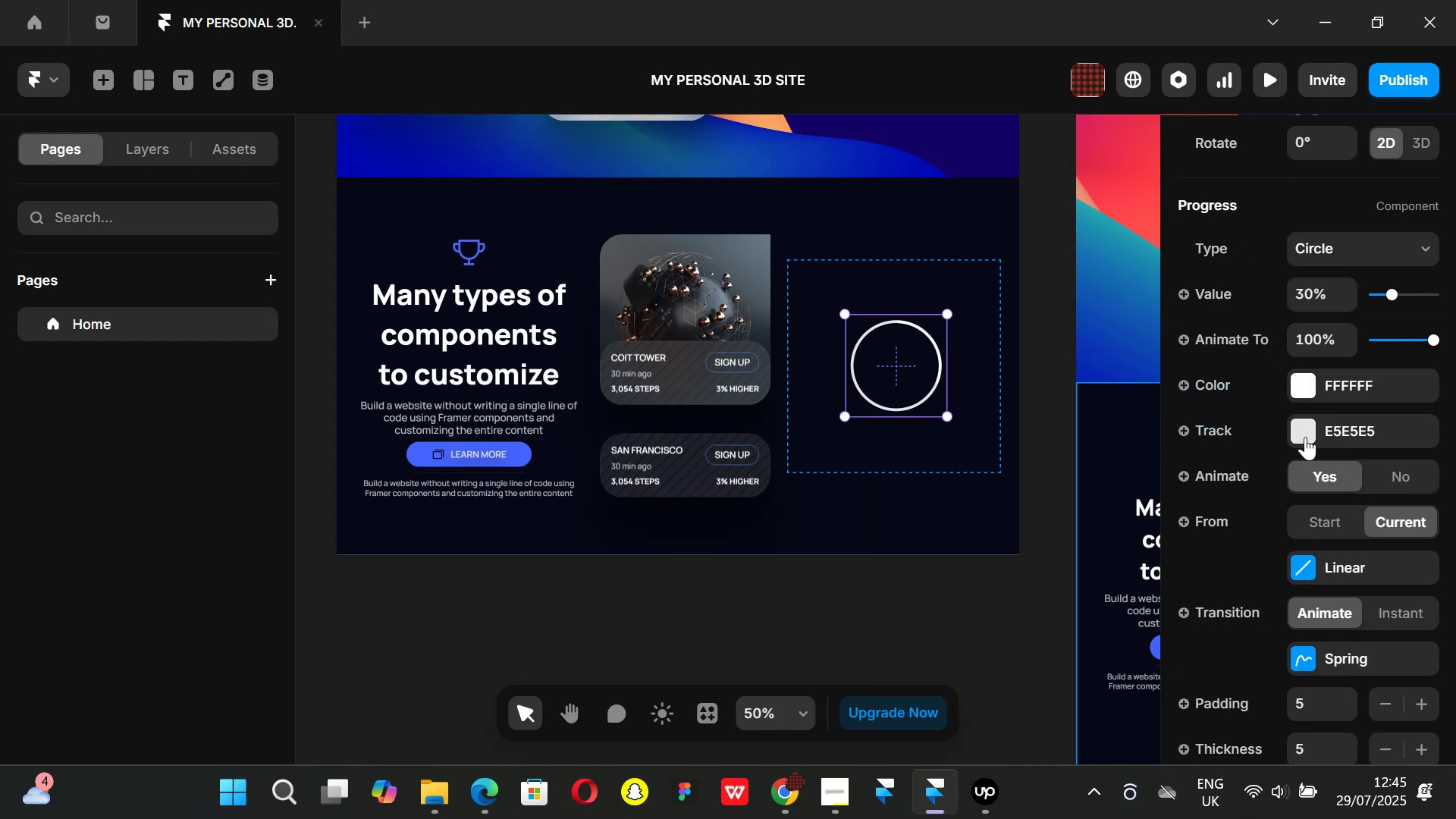 
left_click([1304, 431])
 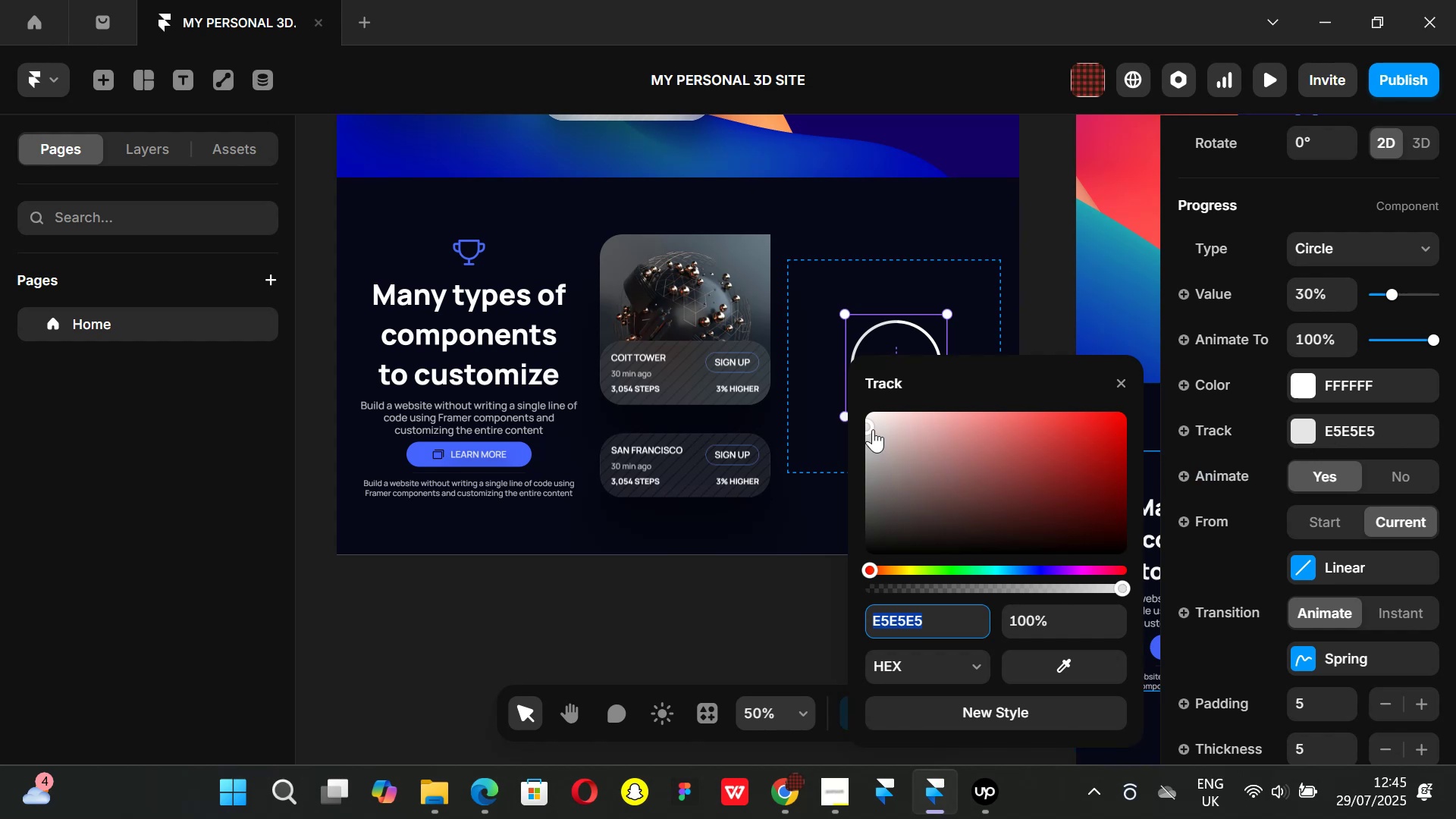 
left_click_drag(start_coordinate=[875, 426], to_coordinate=[848, 392])
 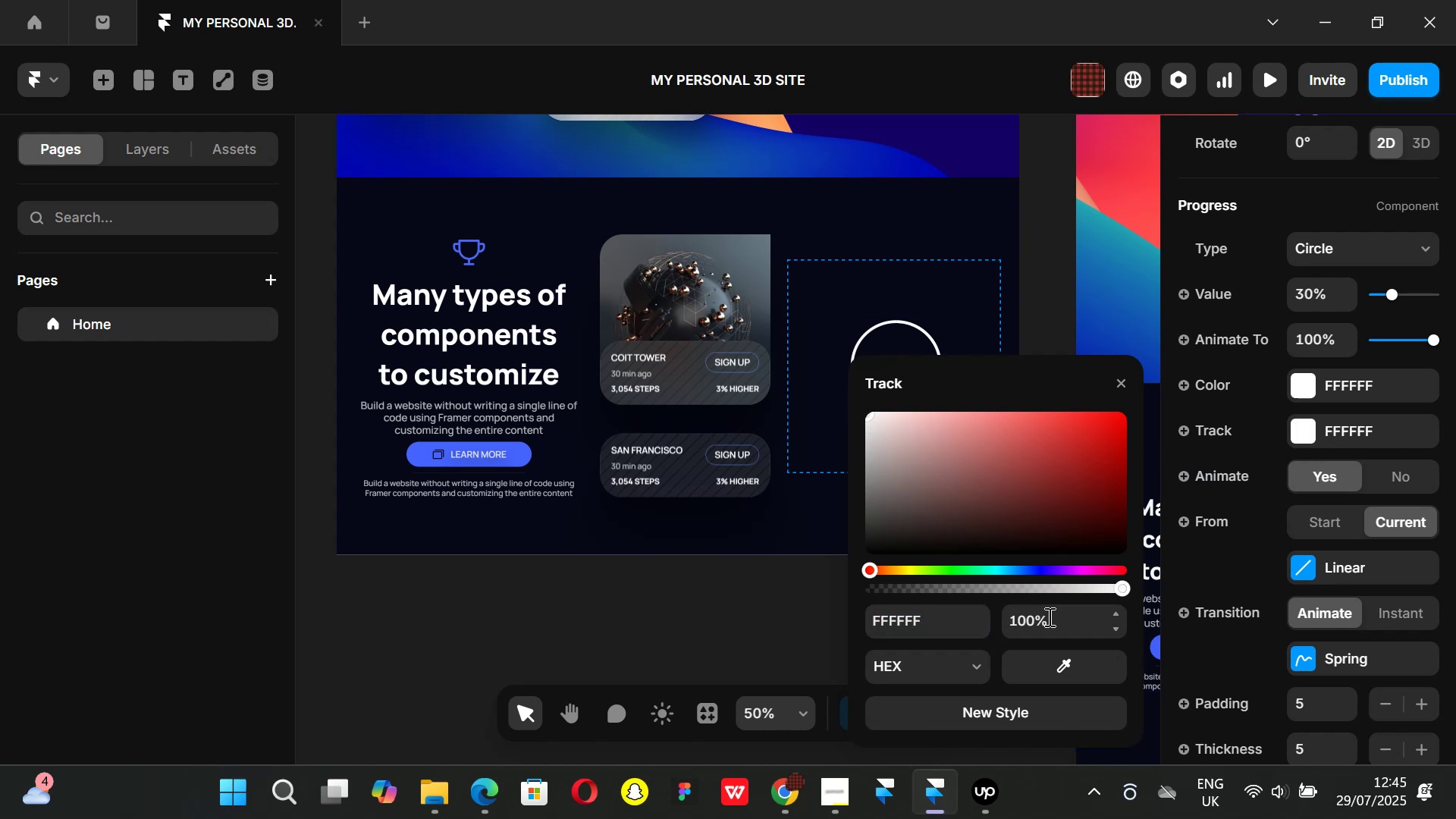 
left_click([1047, 618])
 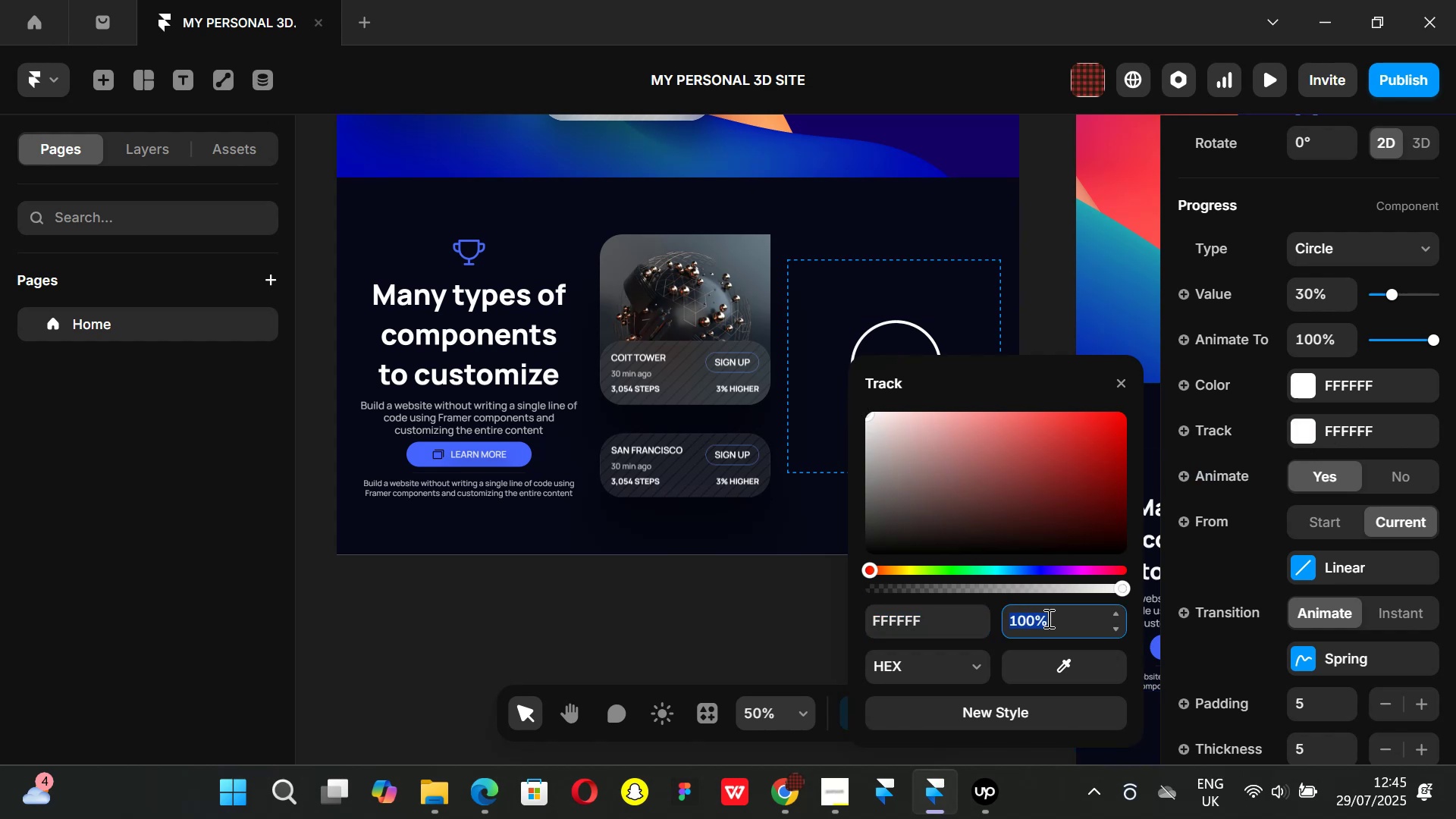 
type(30')
 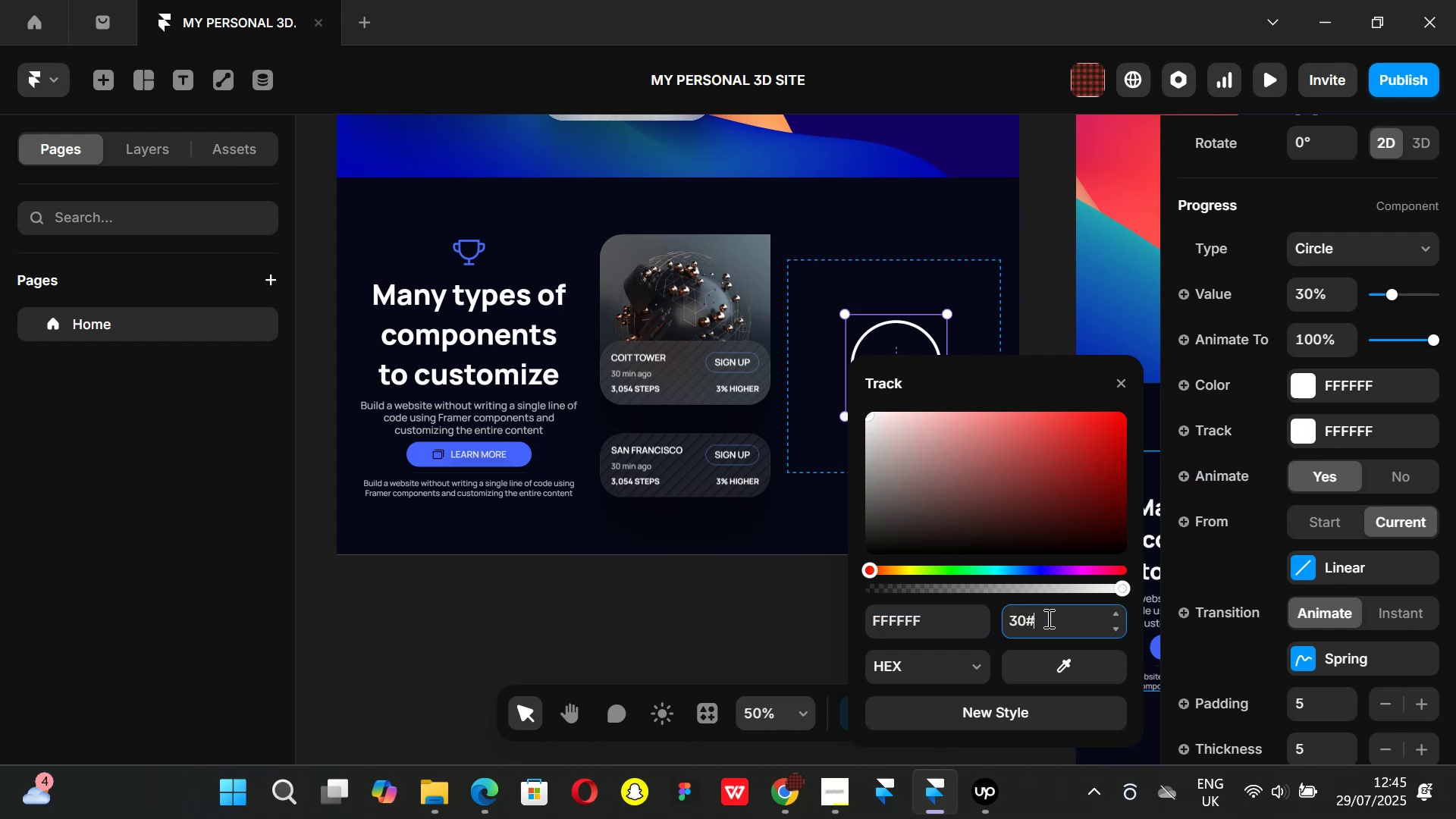 
left_click([1047, 618])
 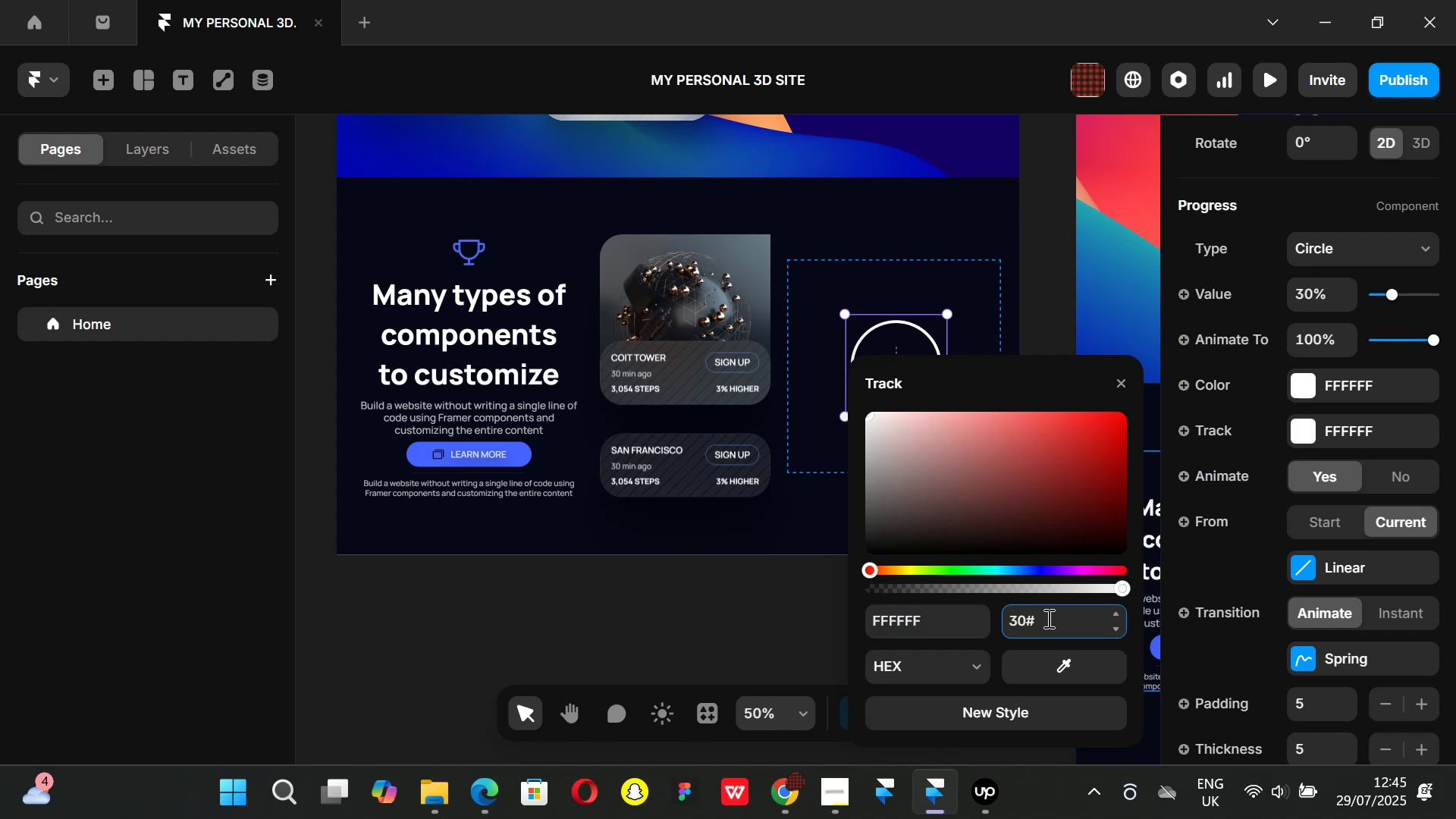 
key(Backspace)
 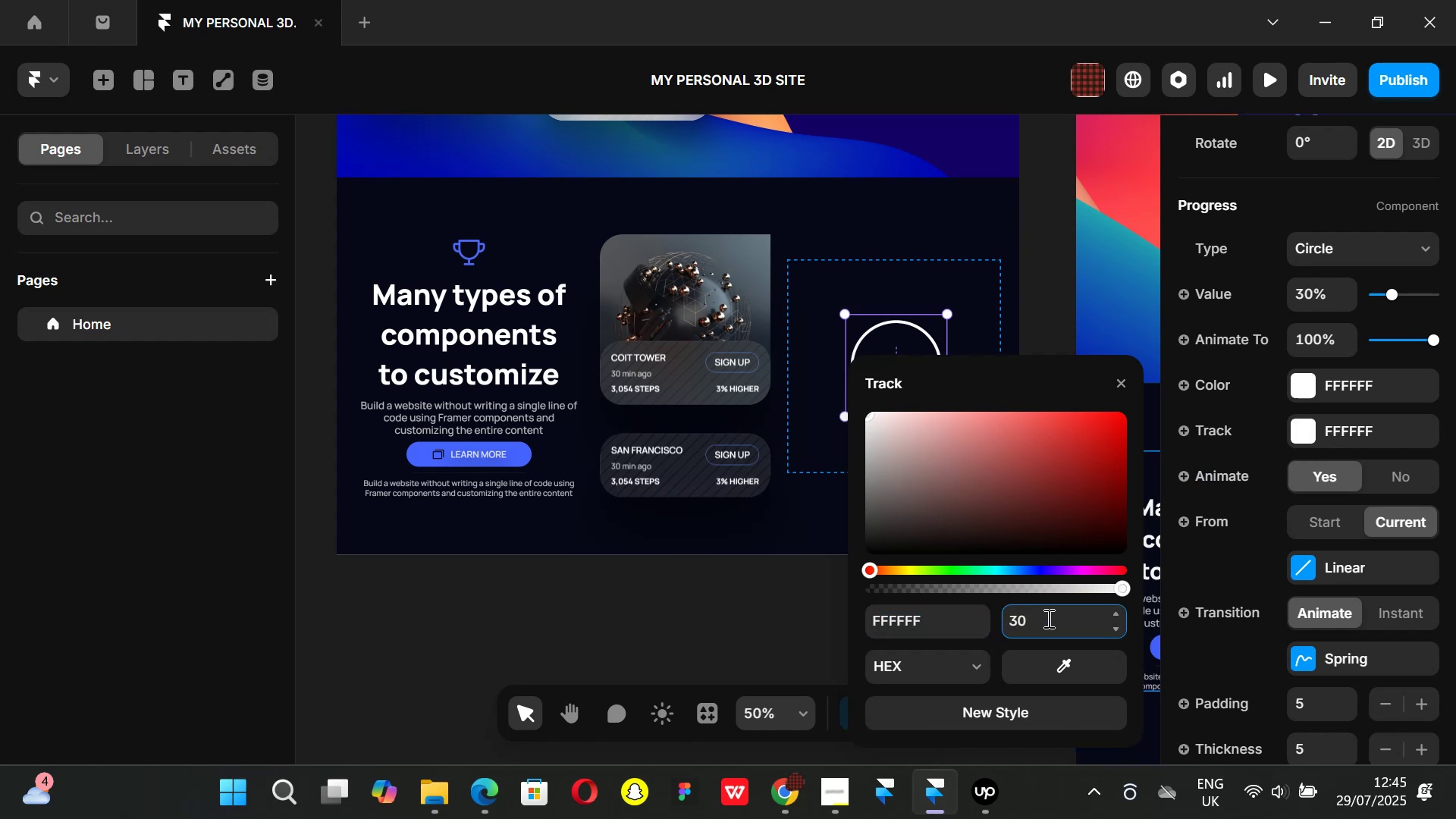 
key(Enter)
 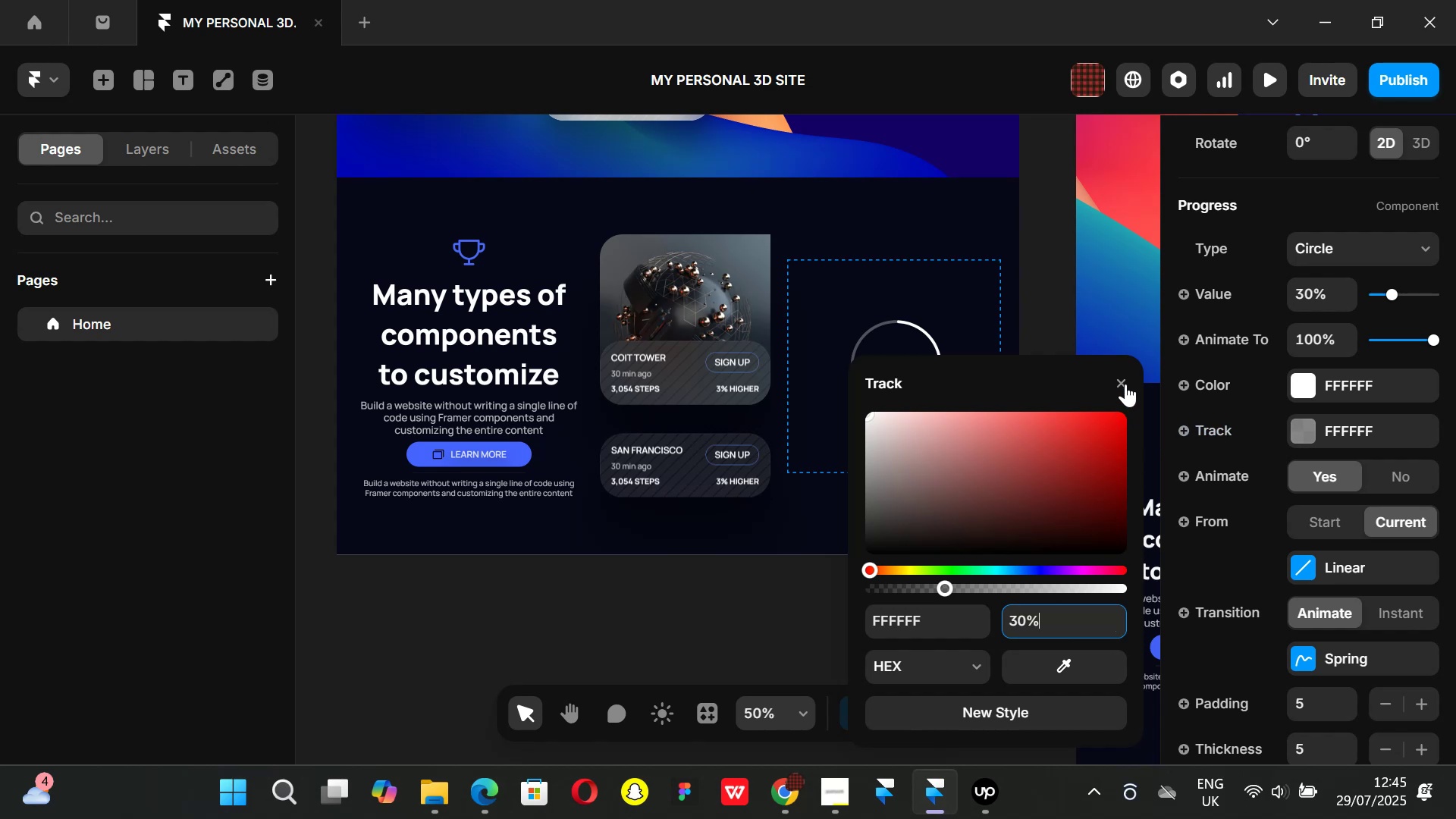 
left_click([1125, 384])
 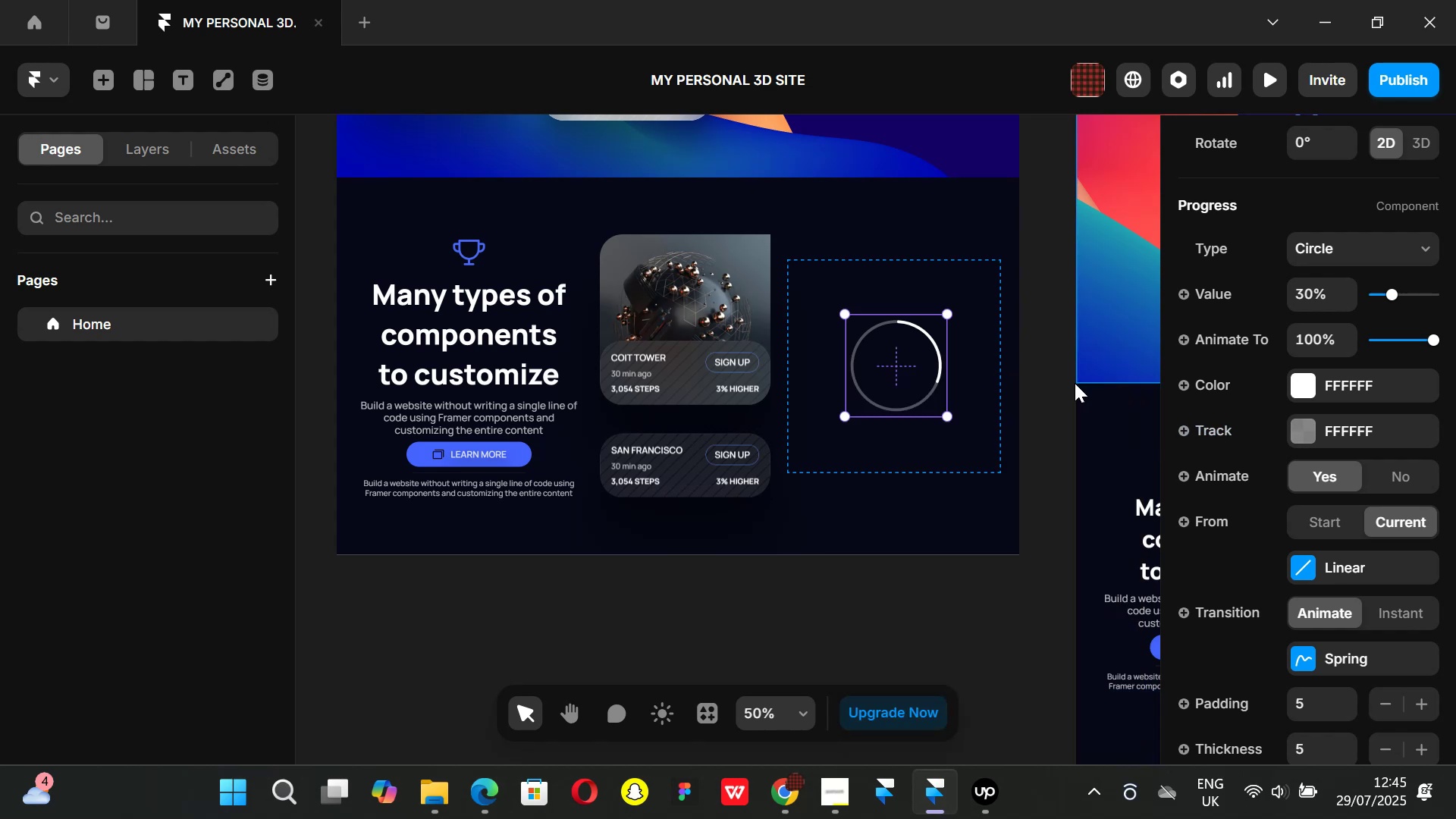 
key(F)
 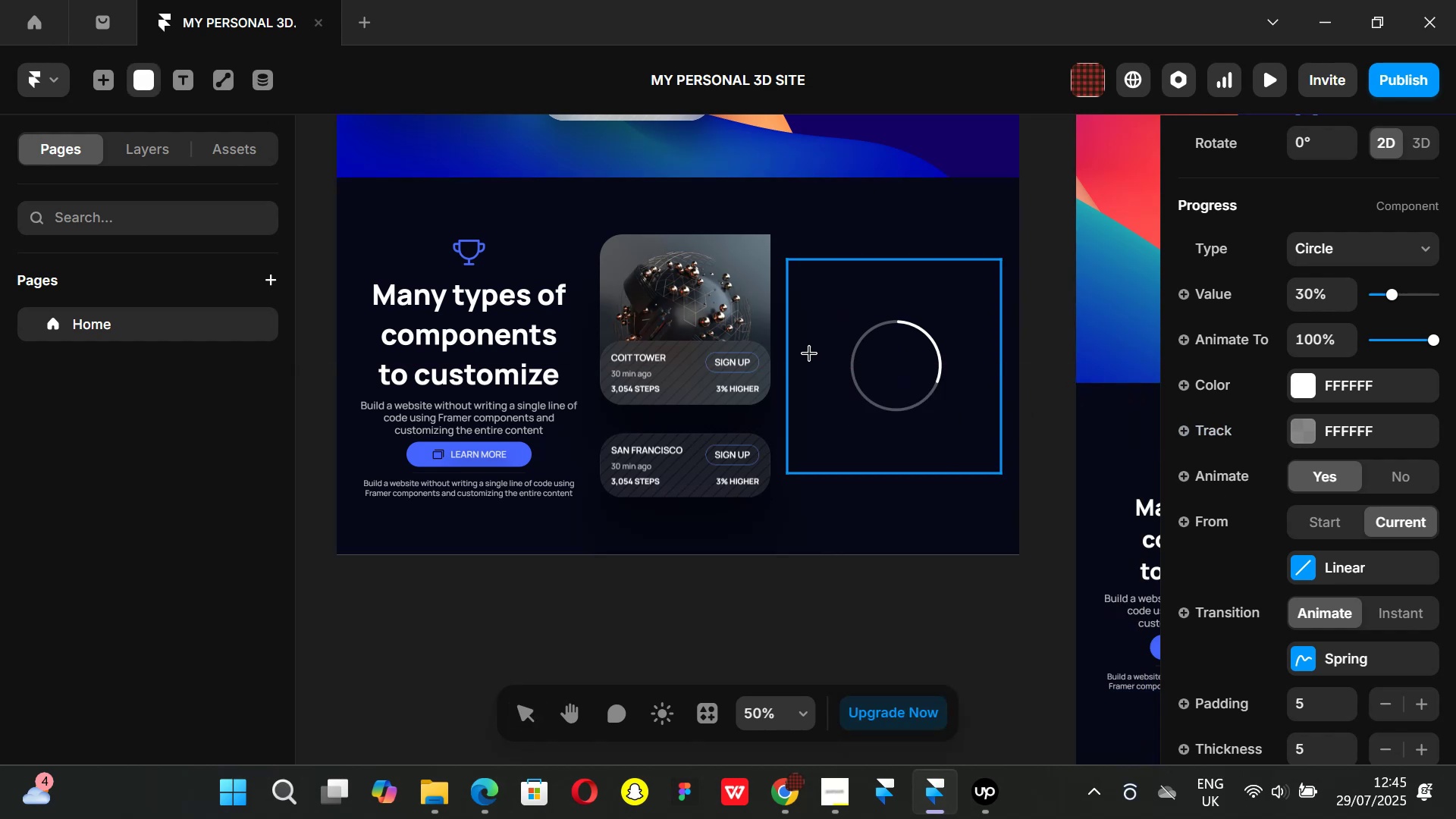 
left_click_drag(start_coordinate=[805, 350], to_coordinate=[987, 430])
 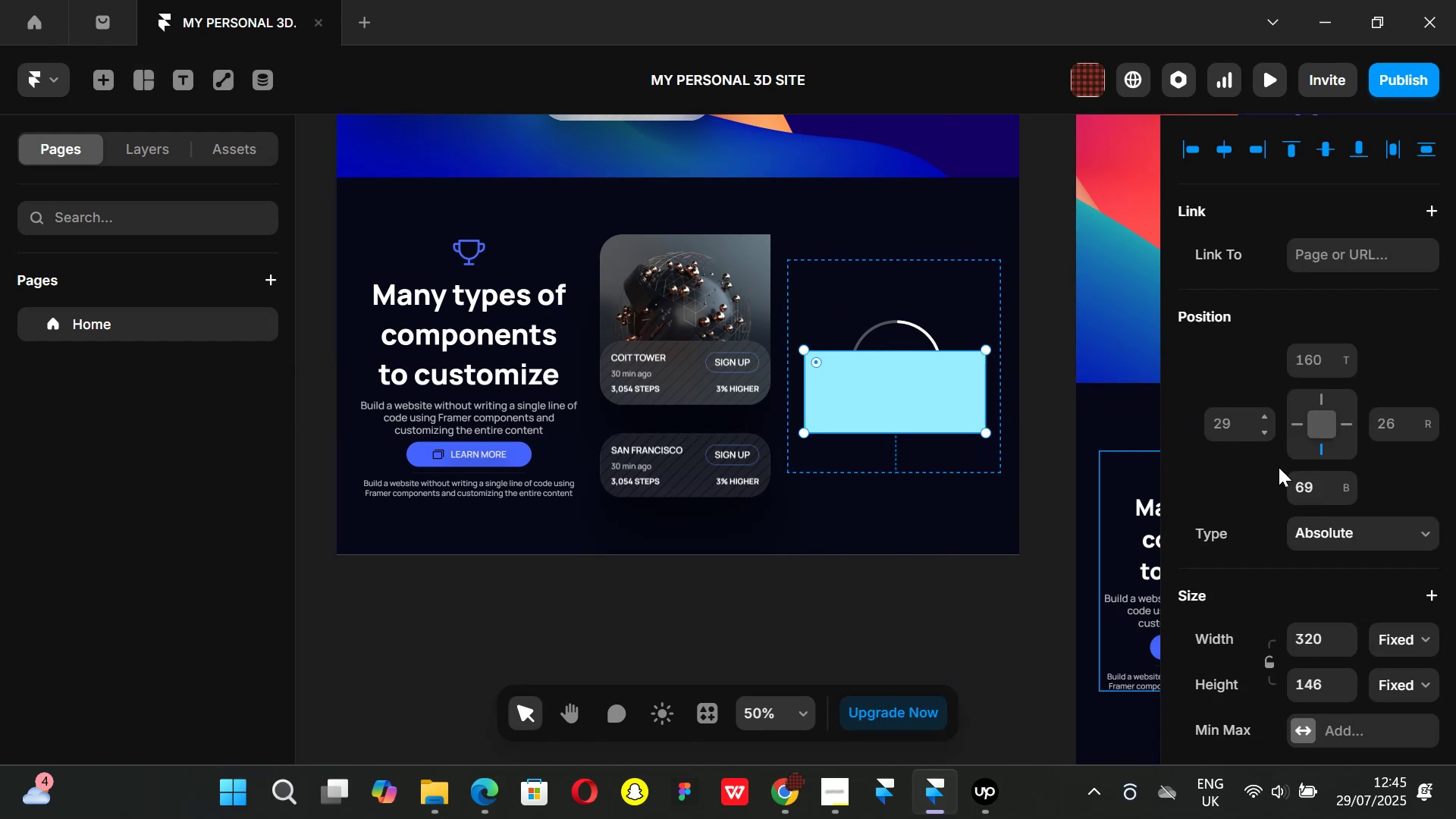 
left_click([1311, 638])
 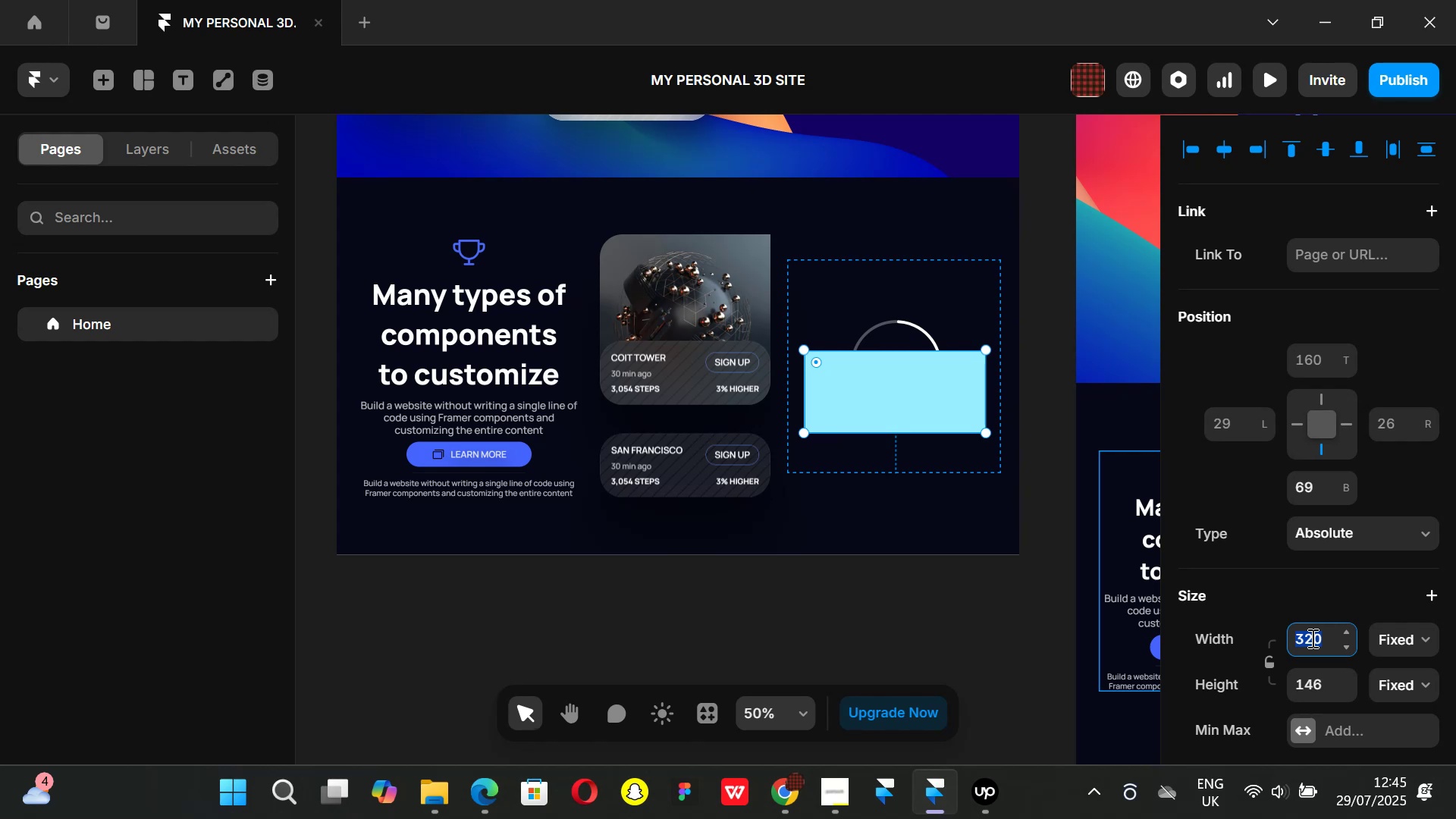 
type(140)
 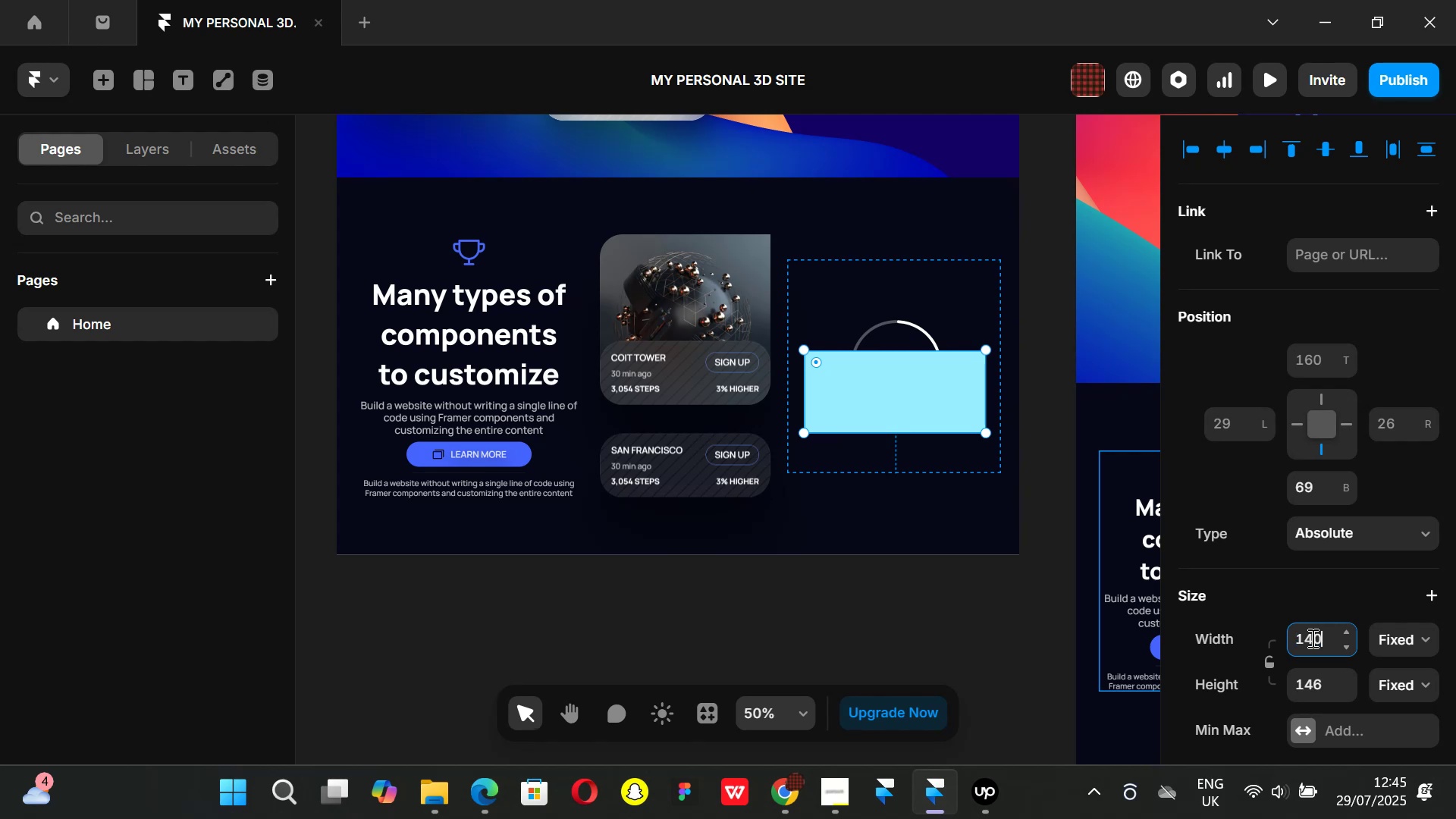 
key(Enter)
 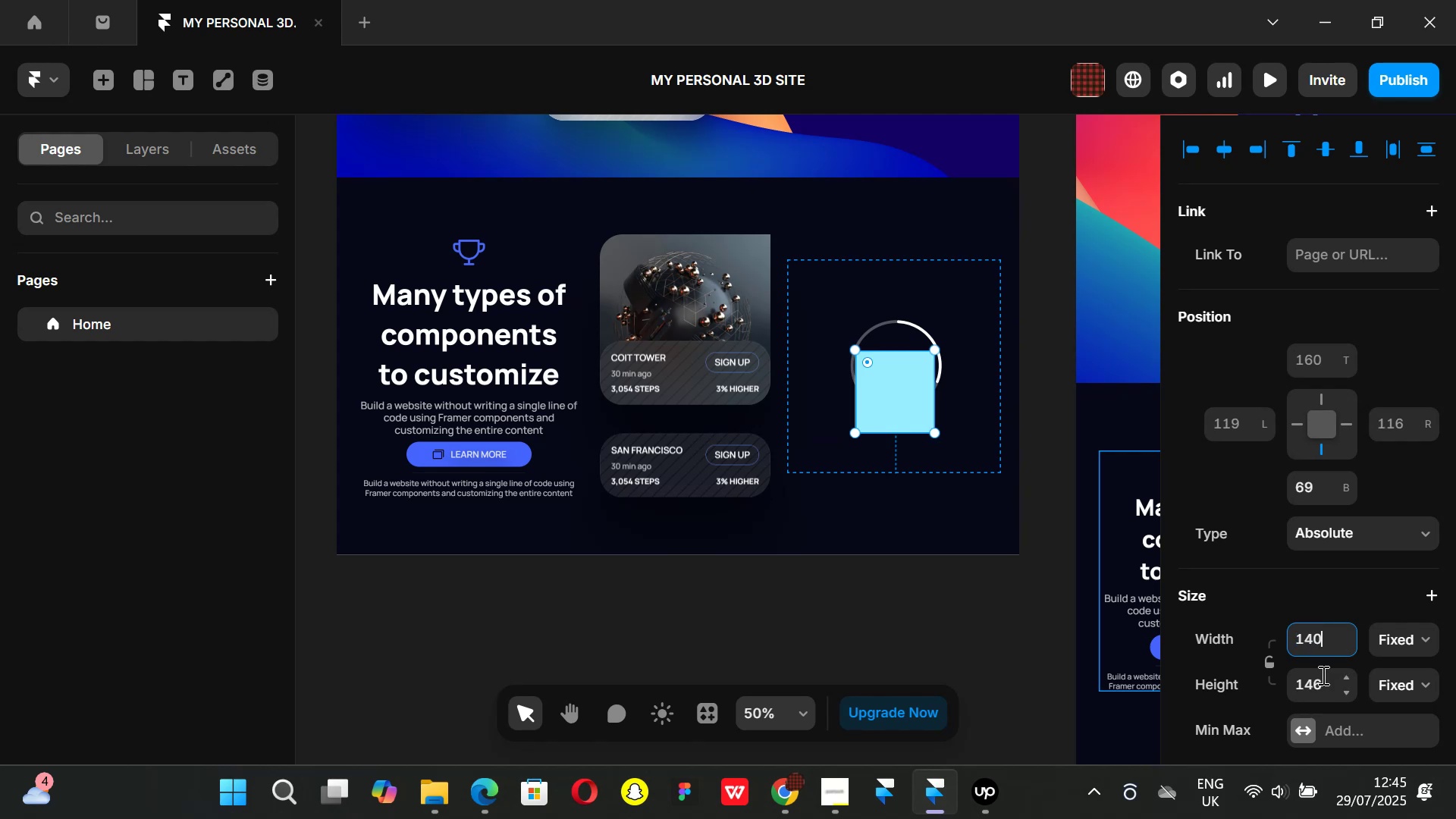 
left_click([1322, 691])
 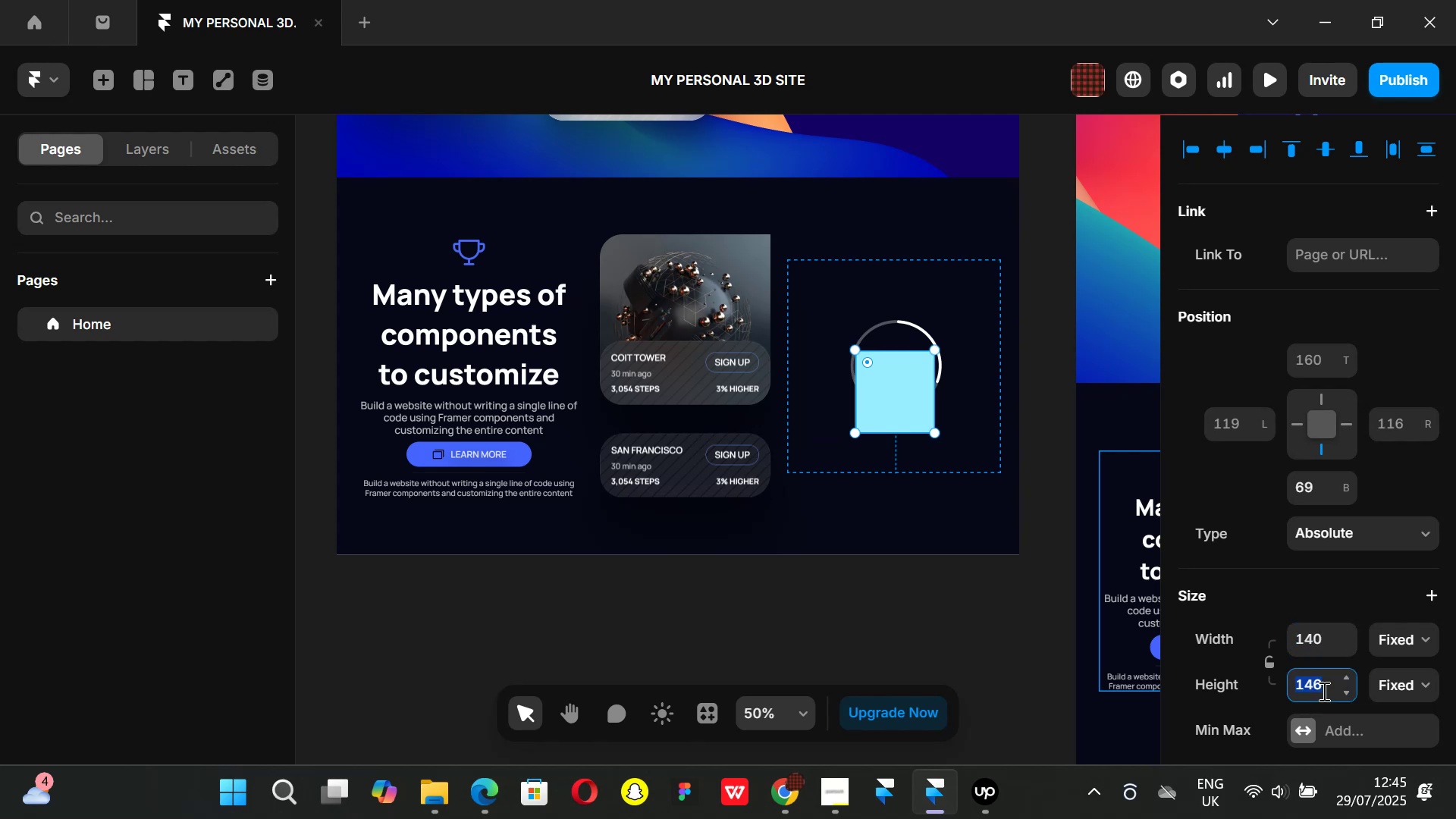 
type(140)
 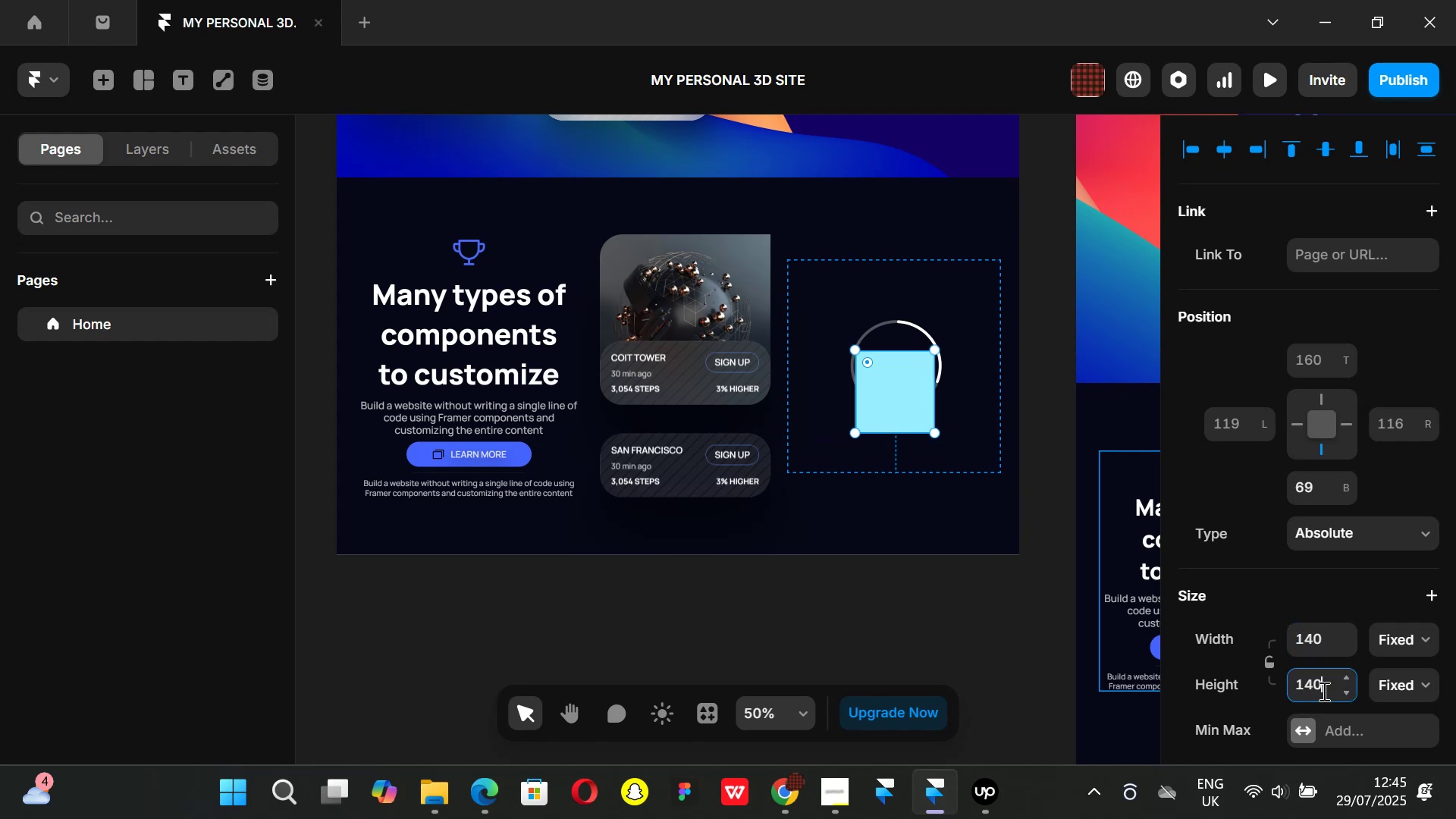 
key(Enter)
 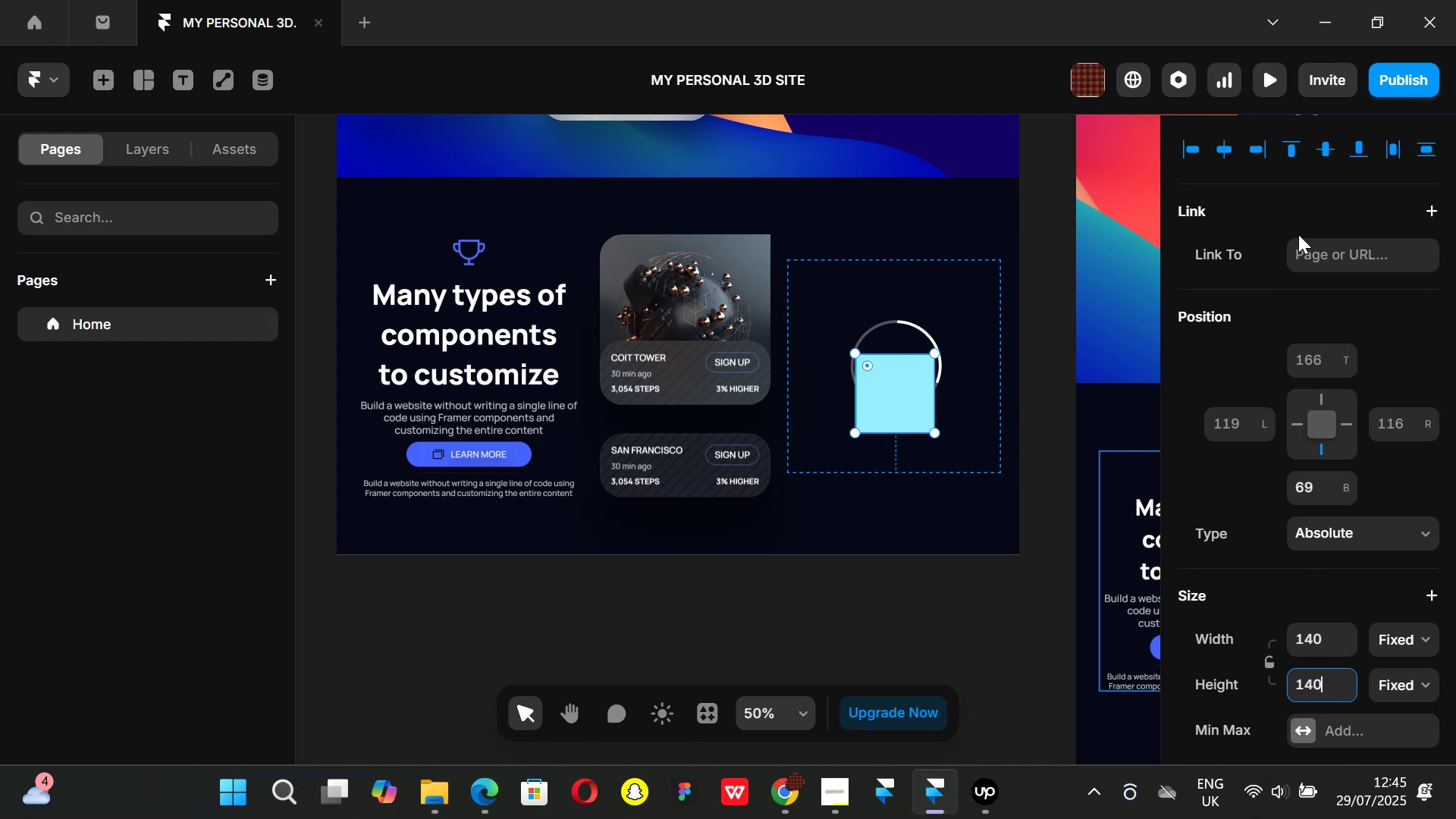 
left_click([1392, 146])
 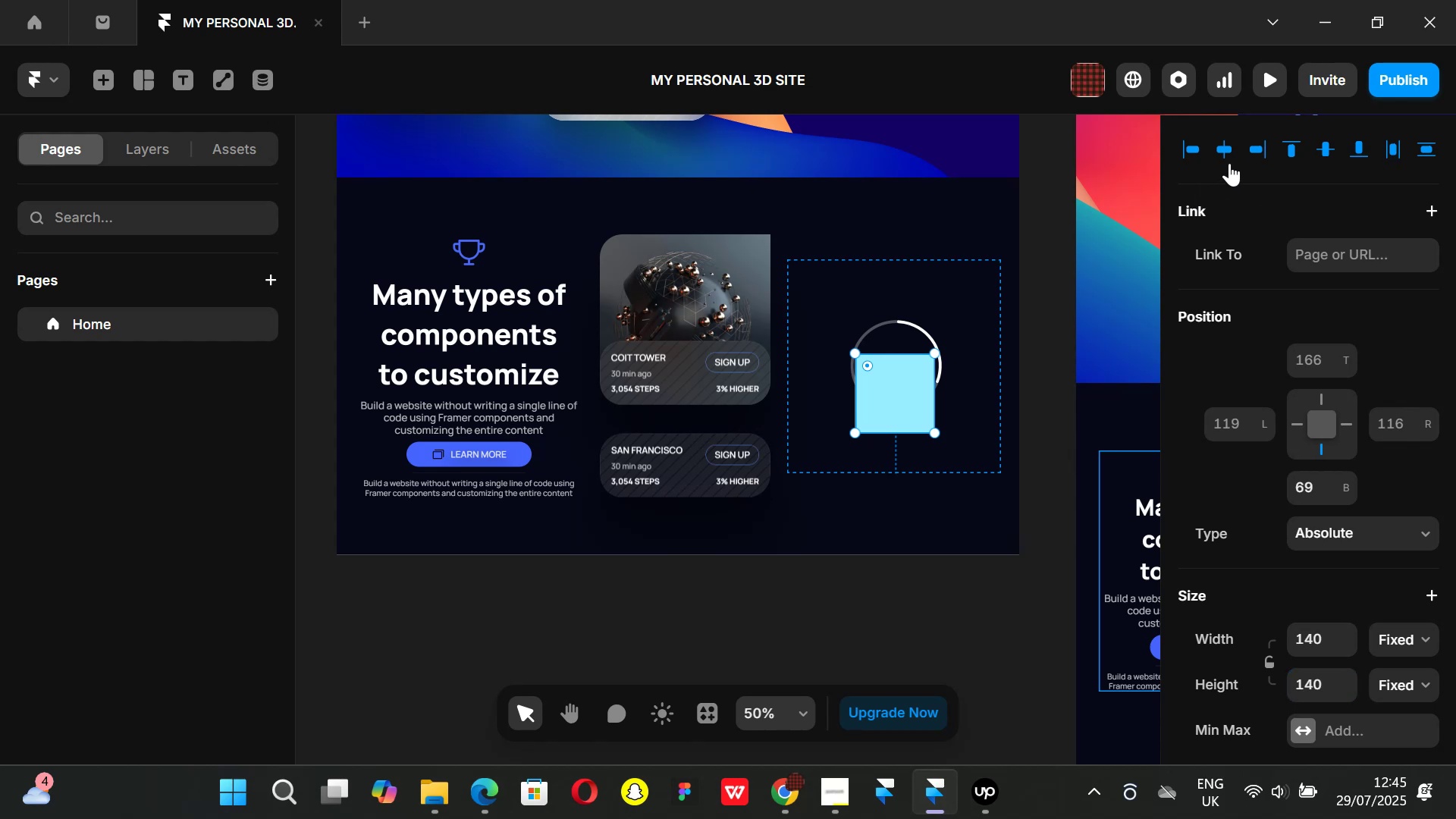 
left_click([1219, 150])
 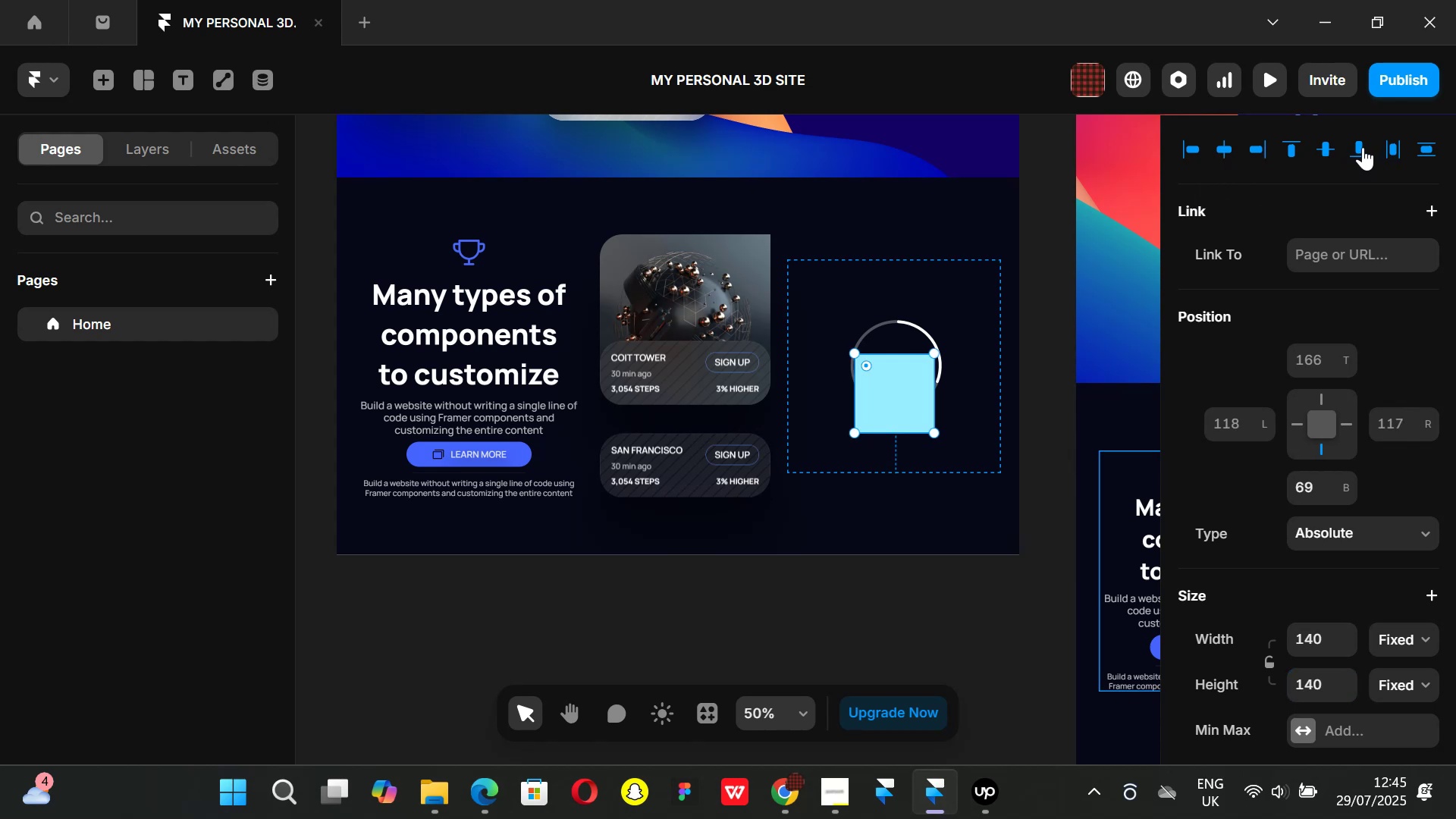 
left_click([1328, 145])
 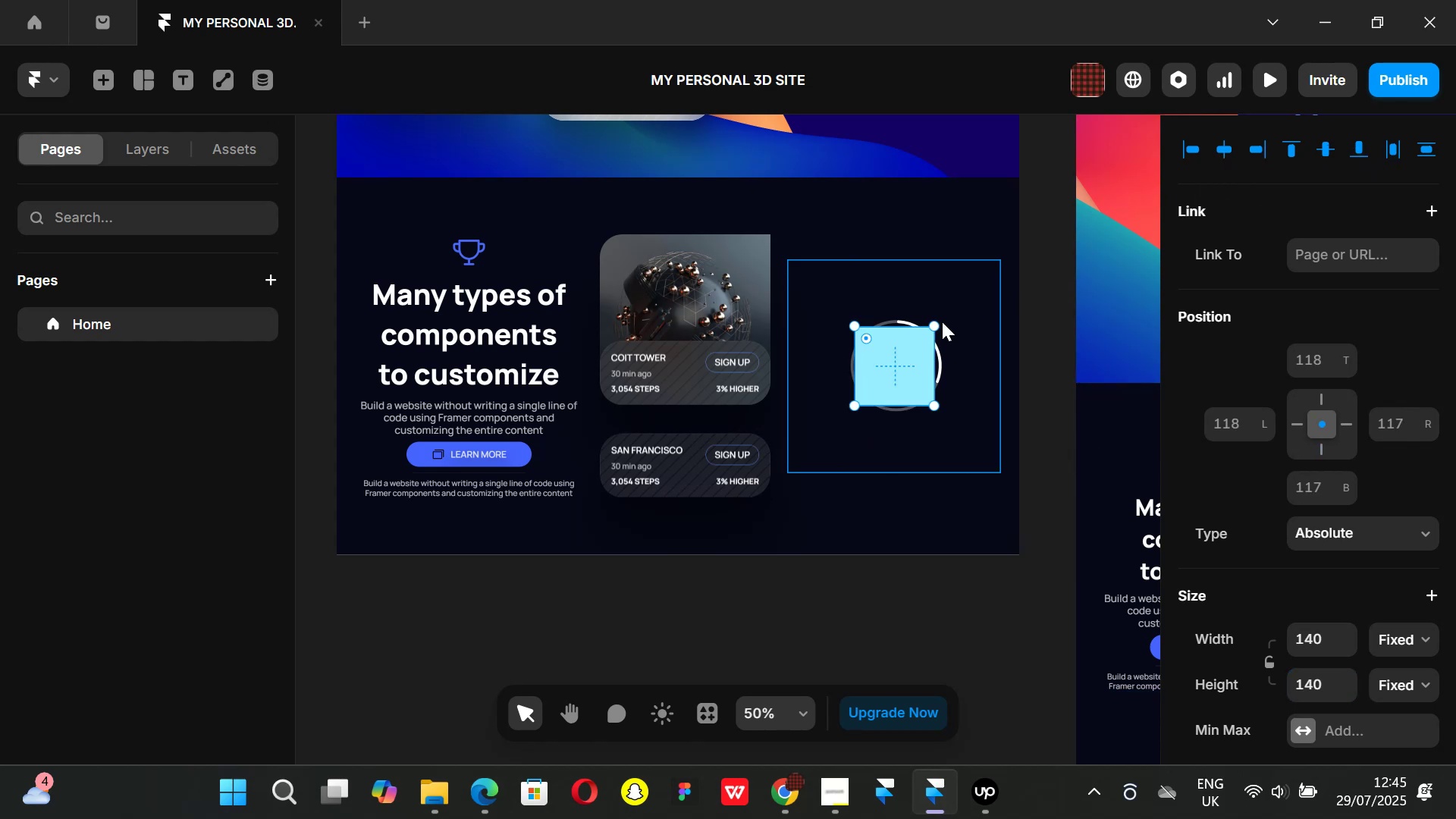 
hold_key(key=AltLeft, duration=1.51)
 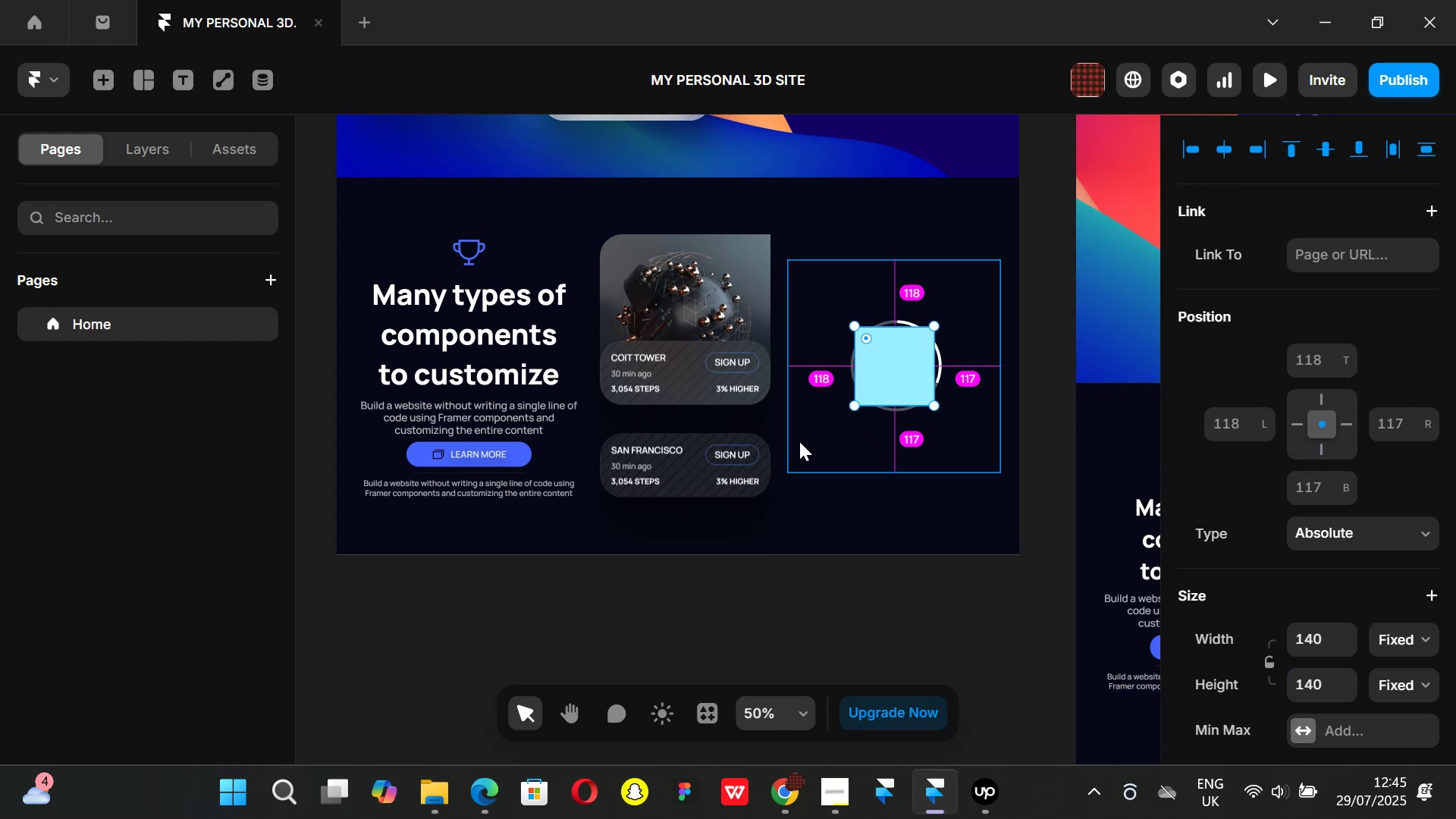 
hold_key(key=AltLeft, duration=0.71)
 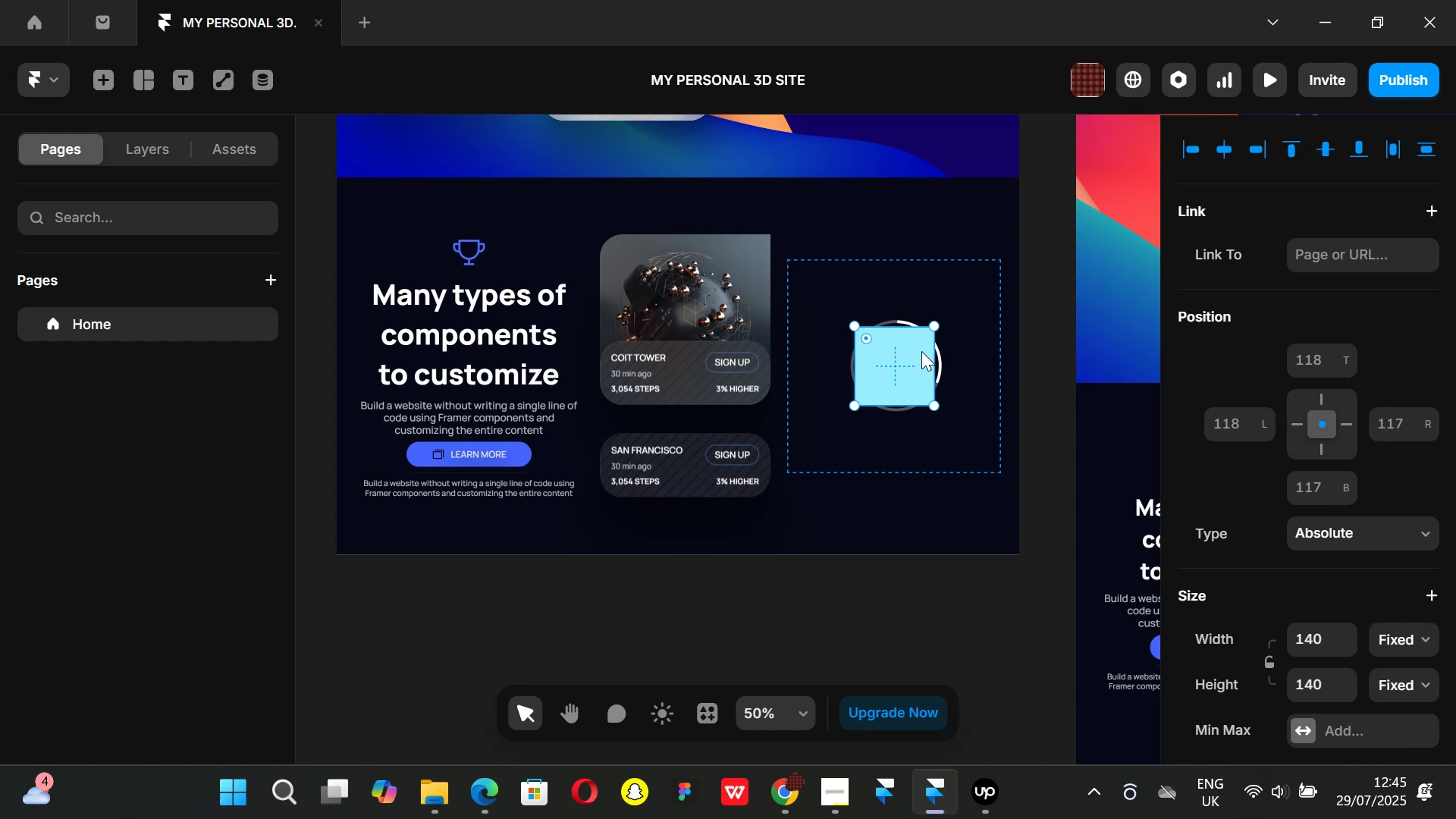 
scroll: coordinate [1332, 435], scroll_direction: down, amount: 4.0
 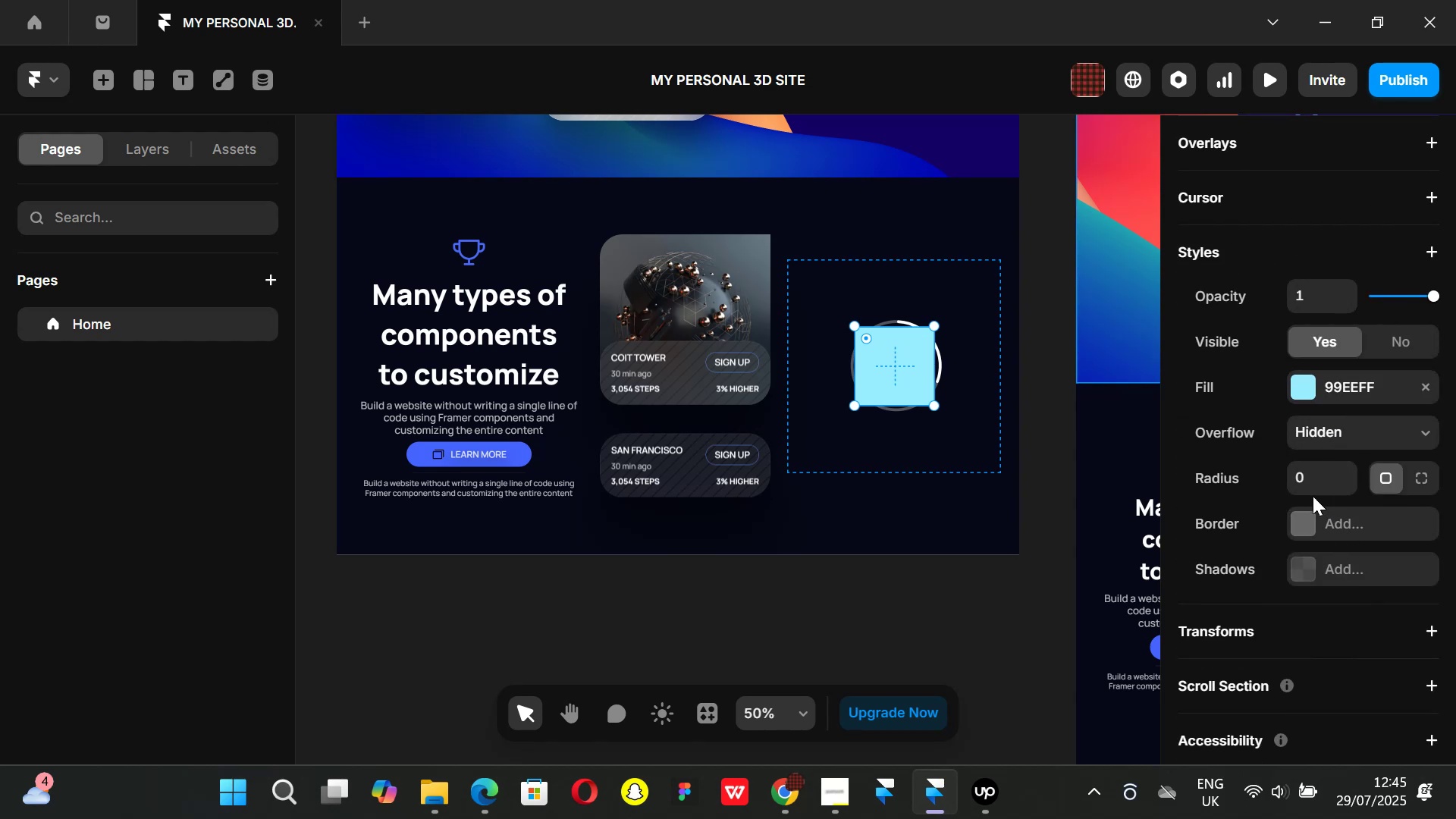 
left_click([1317, 480])
 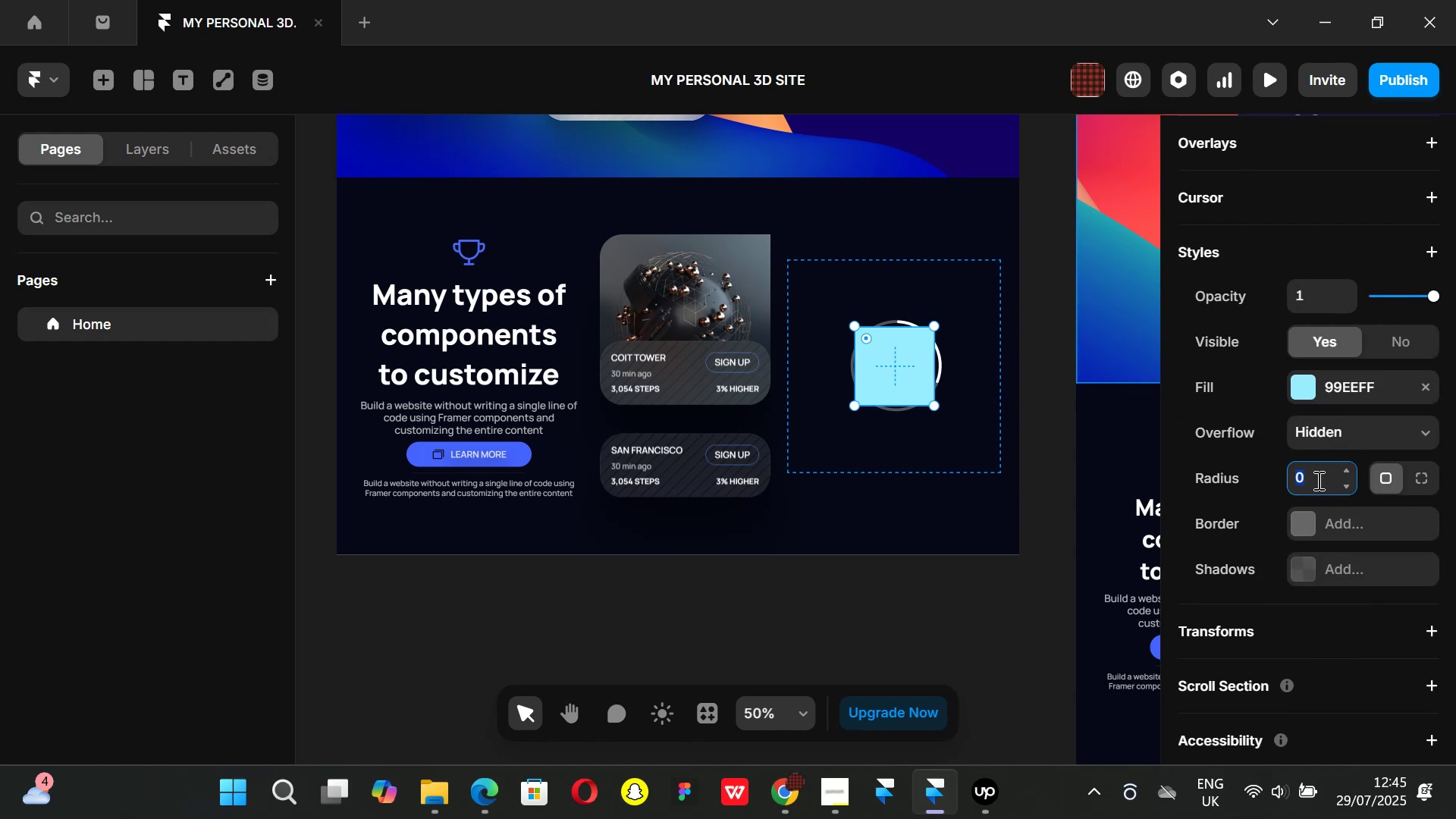 
type(100)
 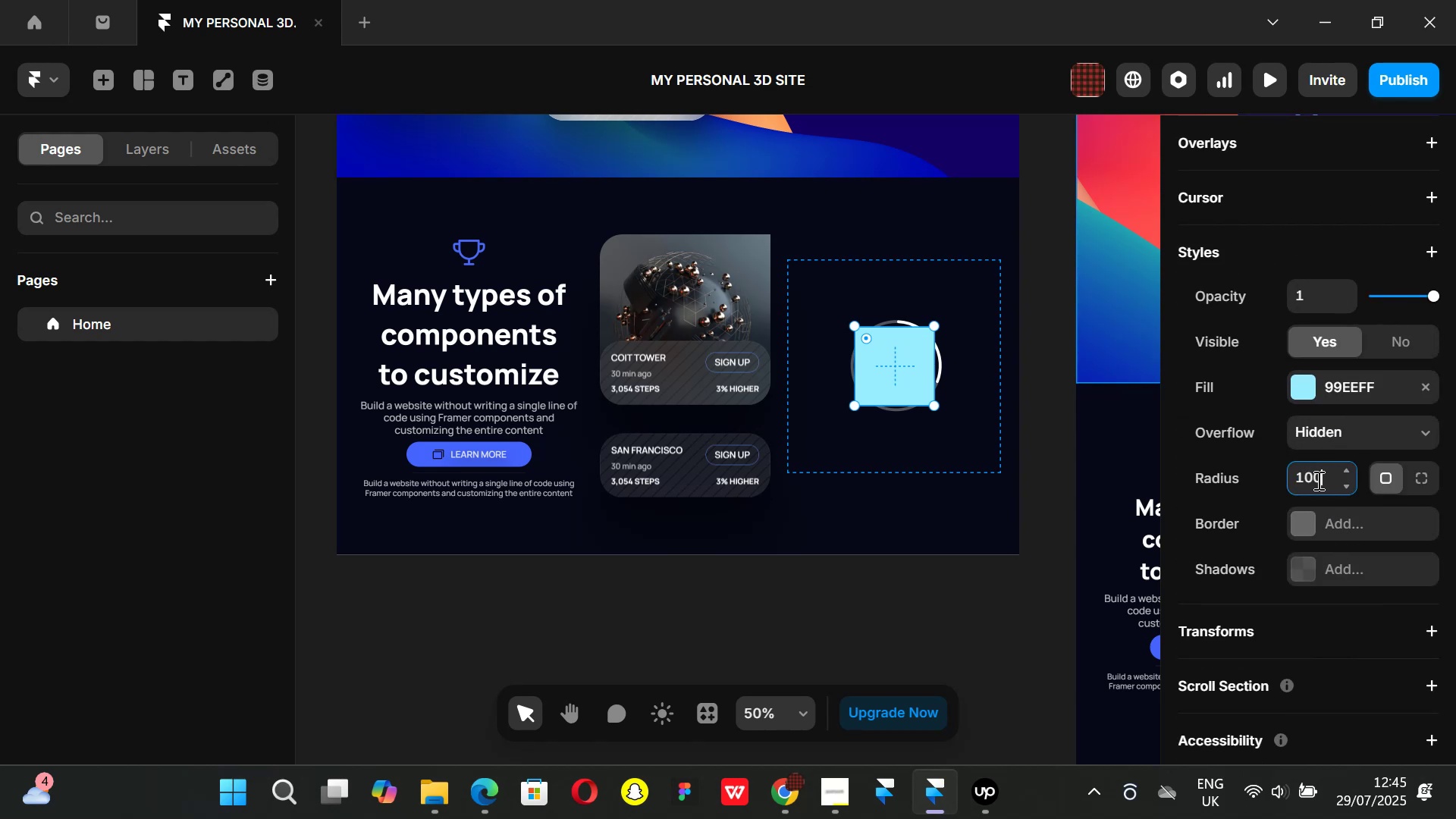 
key(Enter)
 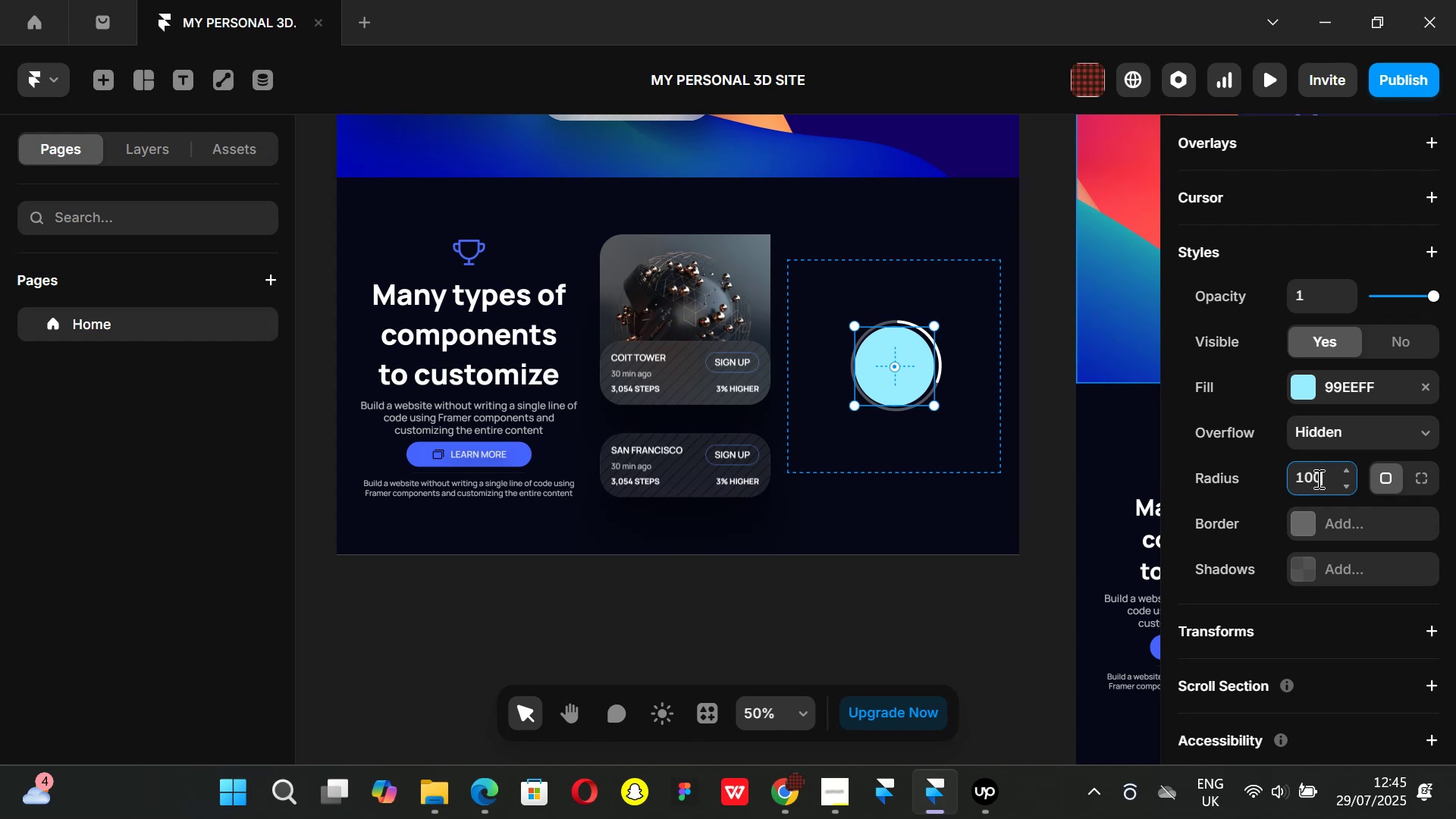 
wait(7.35)
 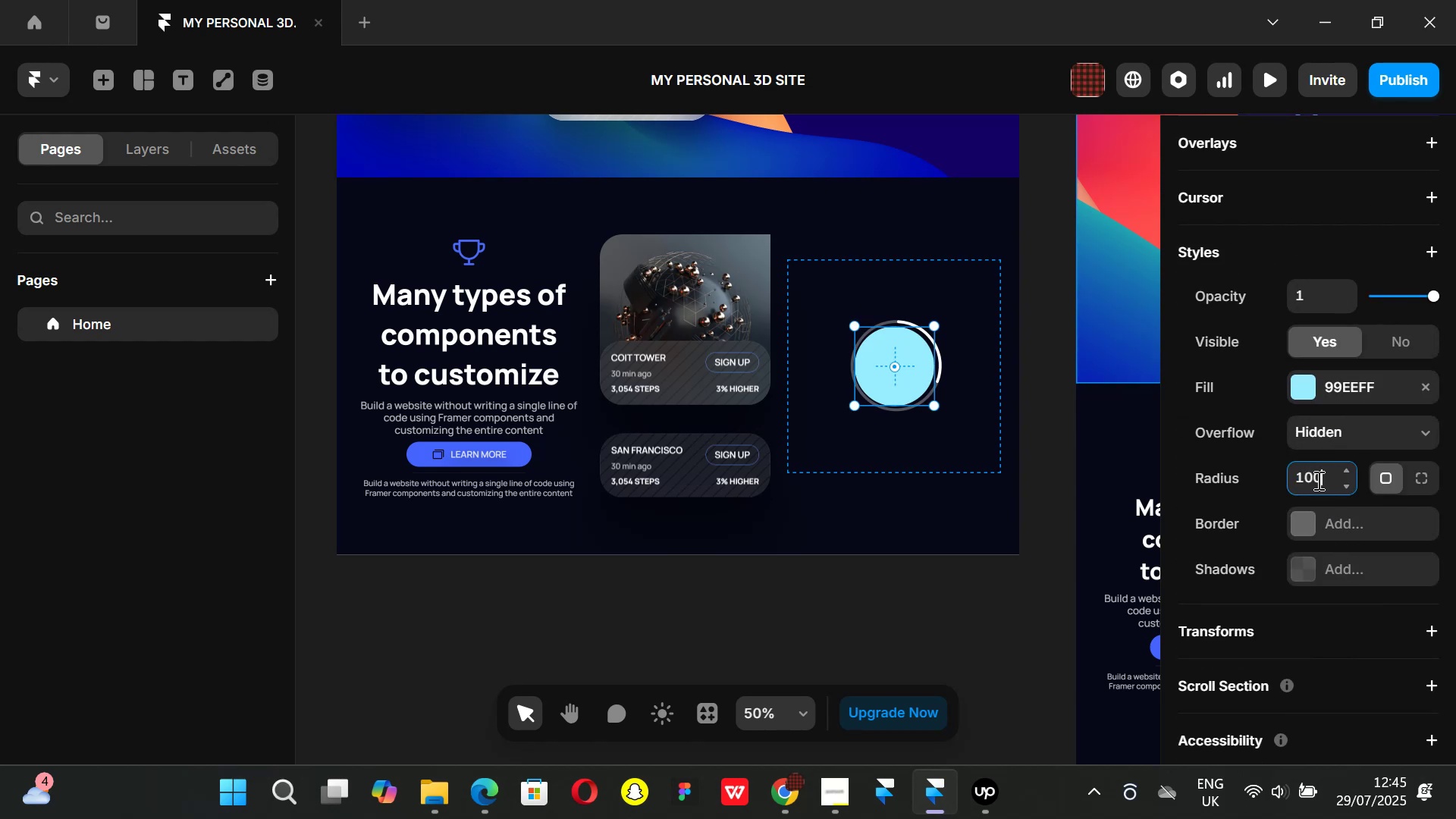 
left_click([948, 353])
 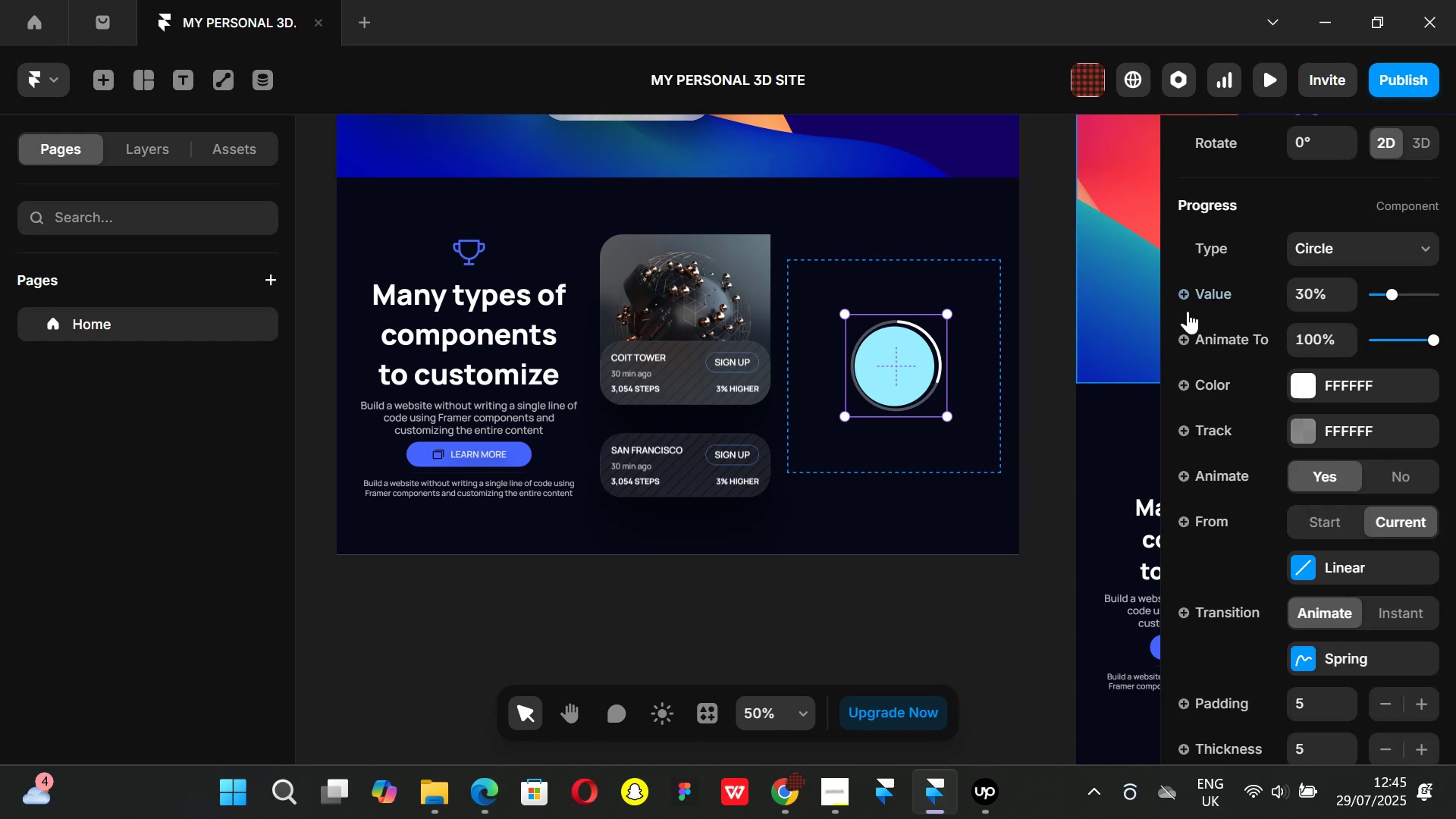 
scroll: coordinate [1271, 284], scroll_direction: up, amount: 11.0
 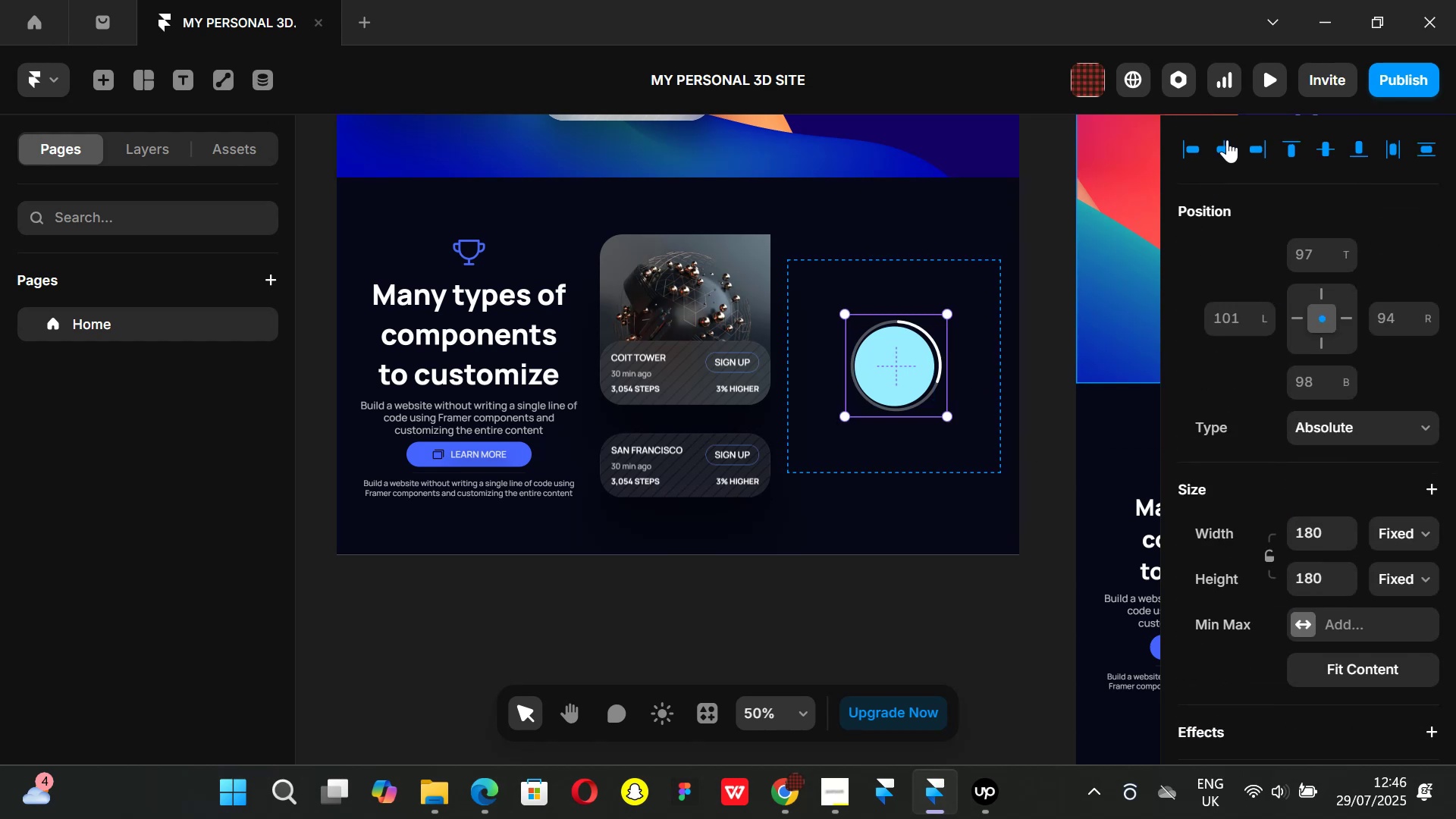 
left_click([1226, 146])
 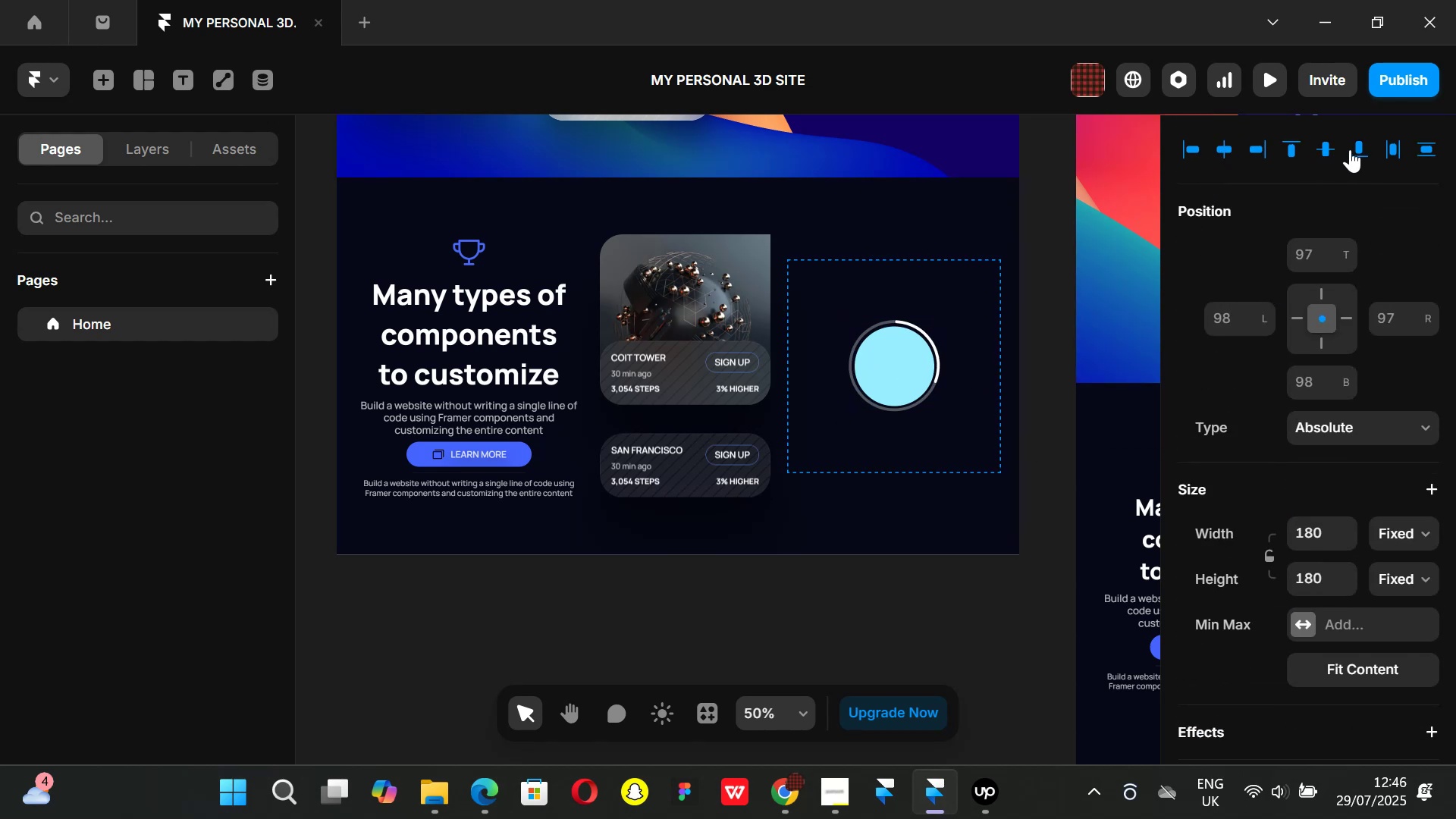 
left_click([1322, 146])
 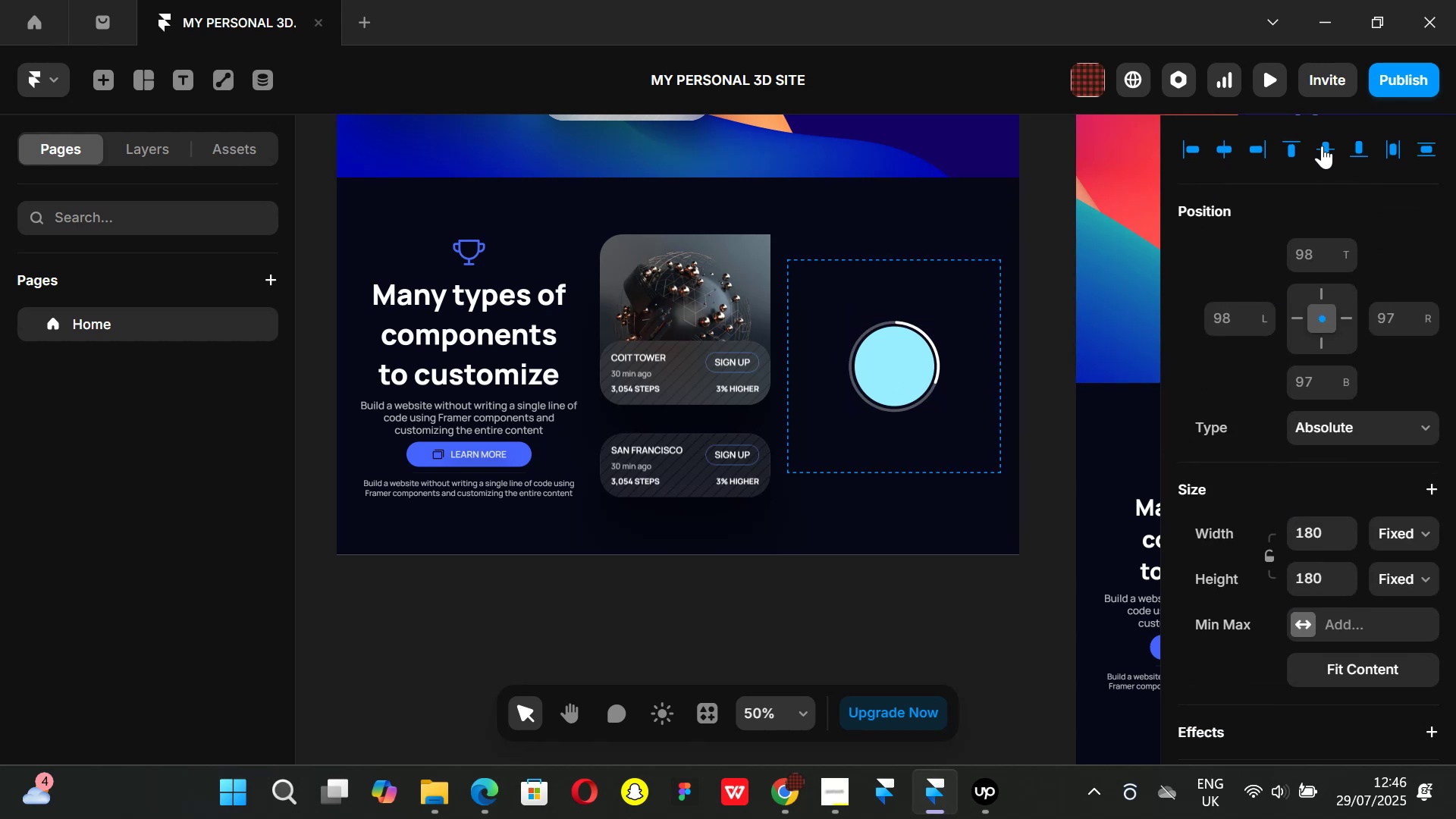 
left_click([1322, 146])
 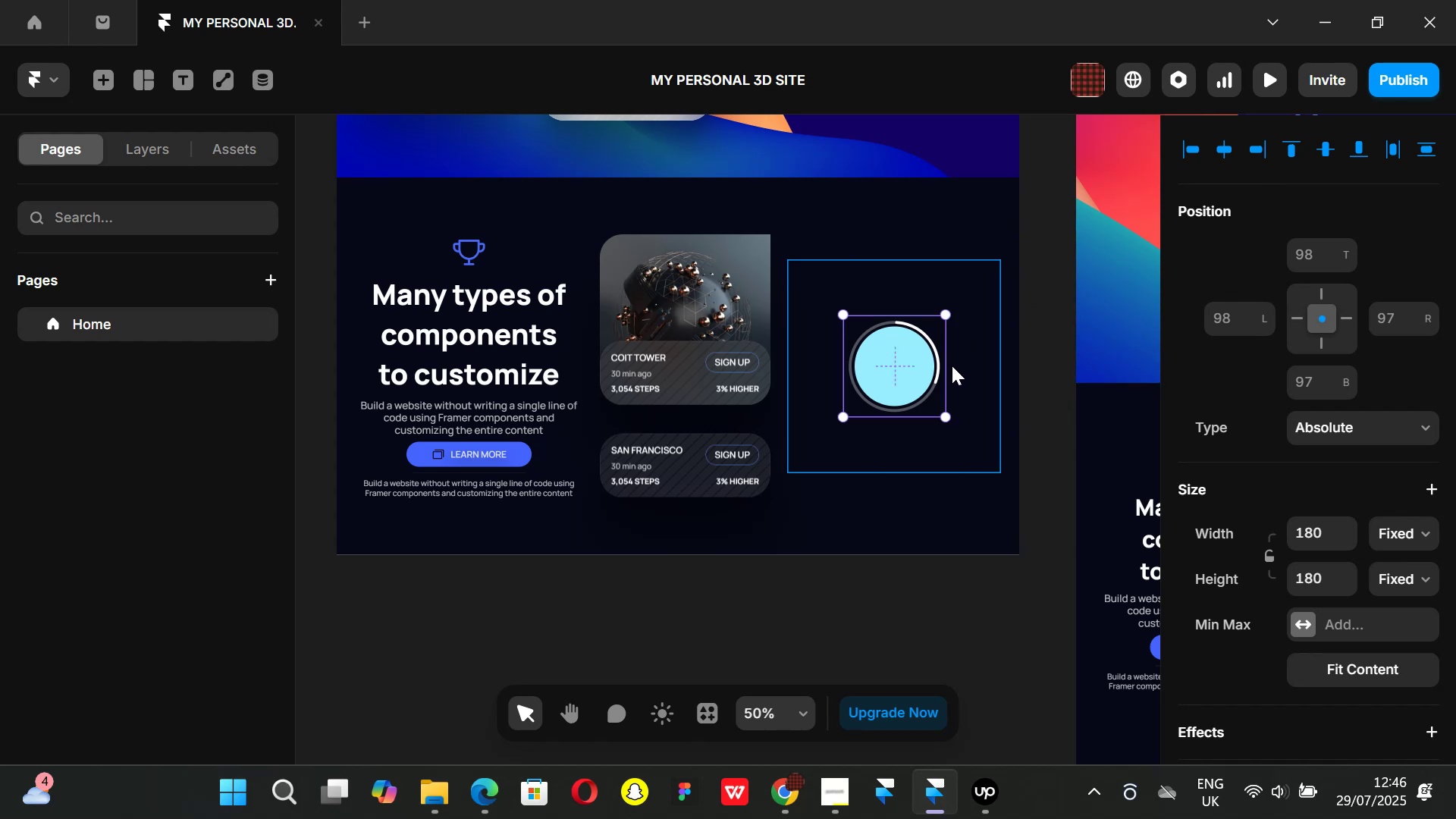 
left_click([889, 372])
 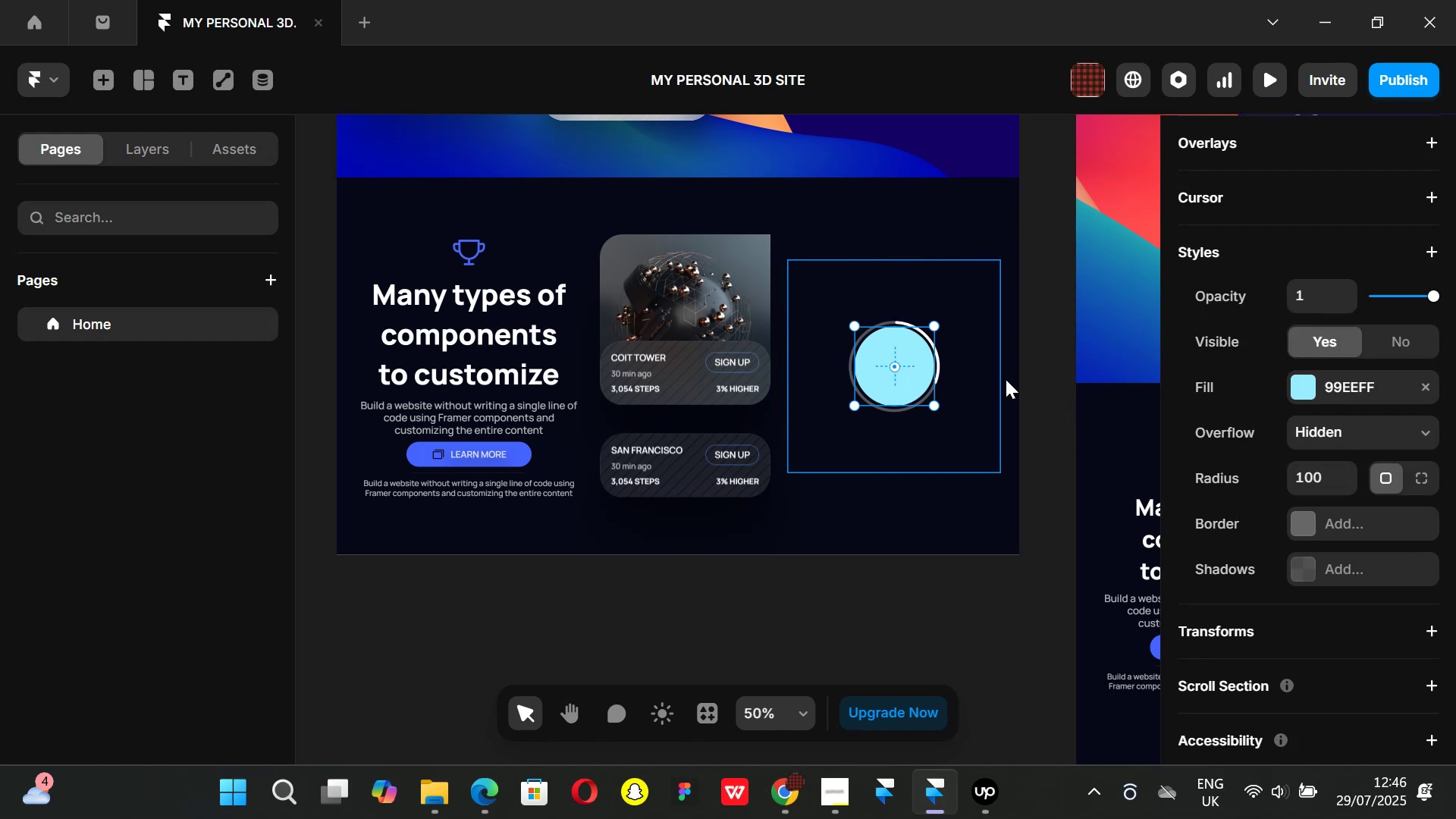 
scroll: coordinate [1300, 467], scroll_direction: down, amount: 1.0
 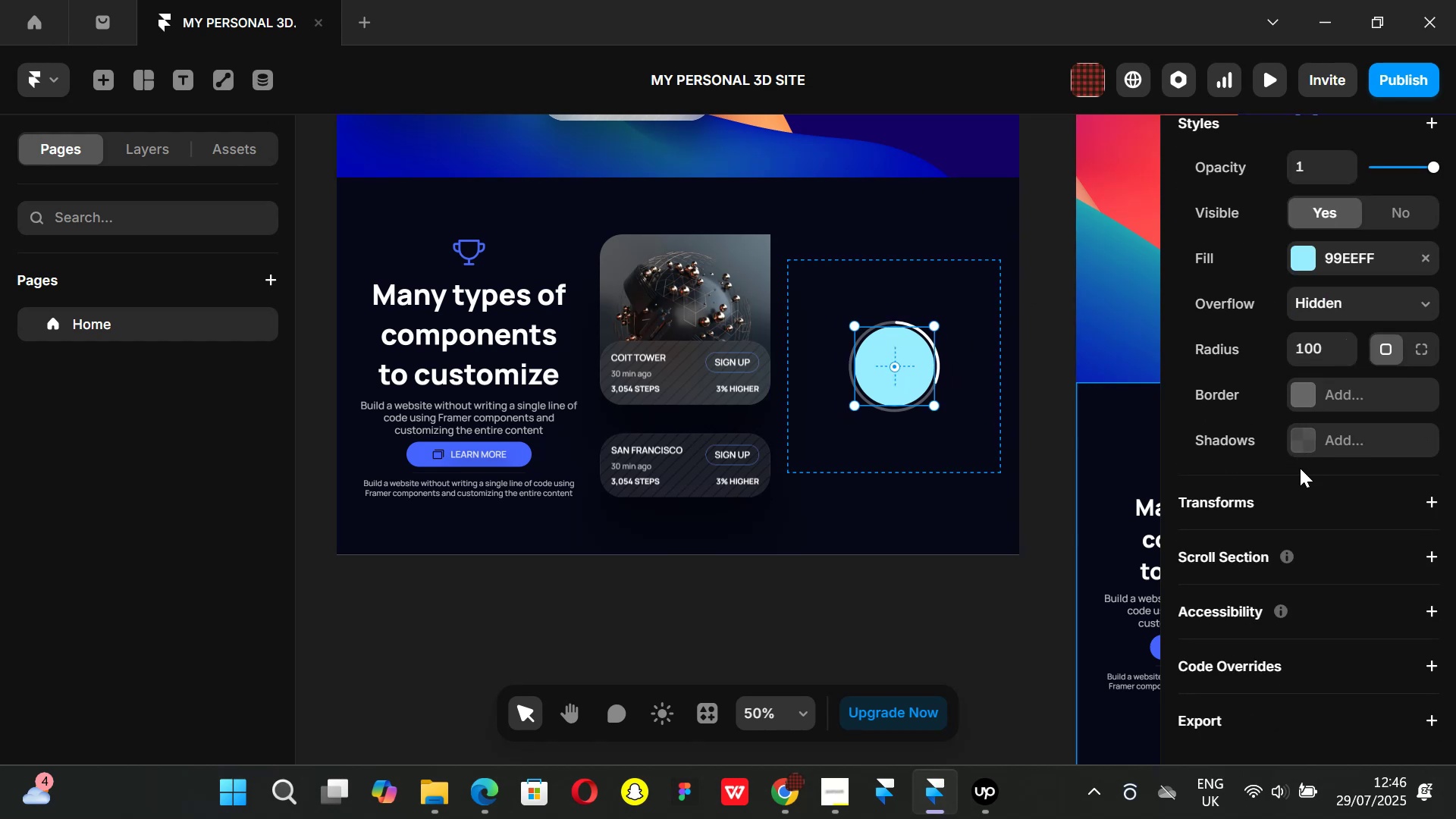 
left_click([1296, 247])
 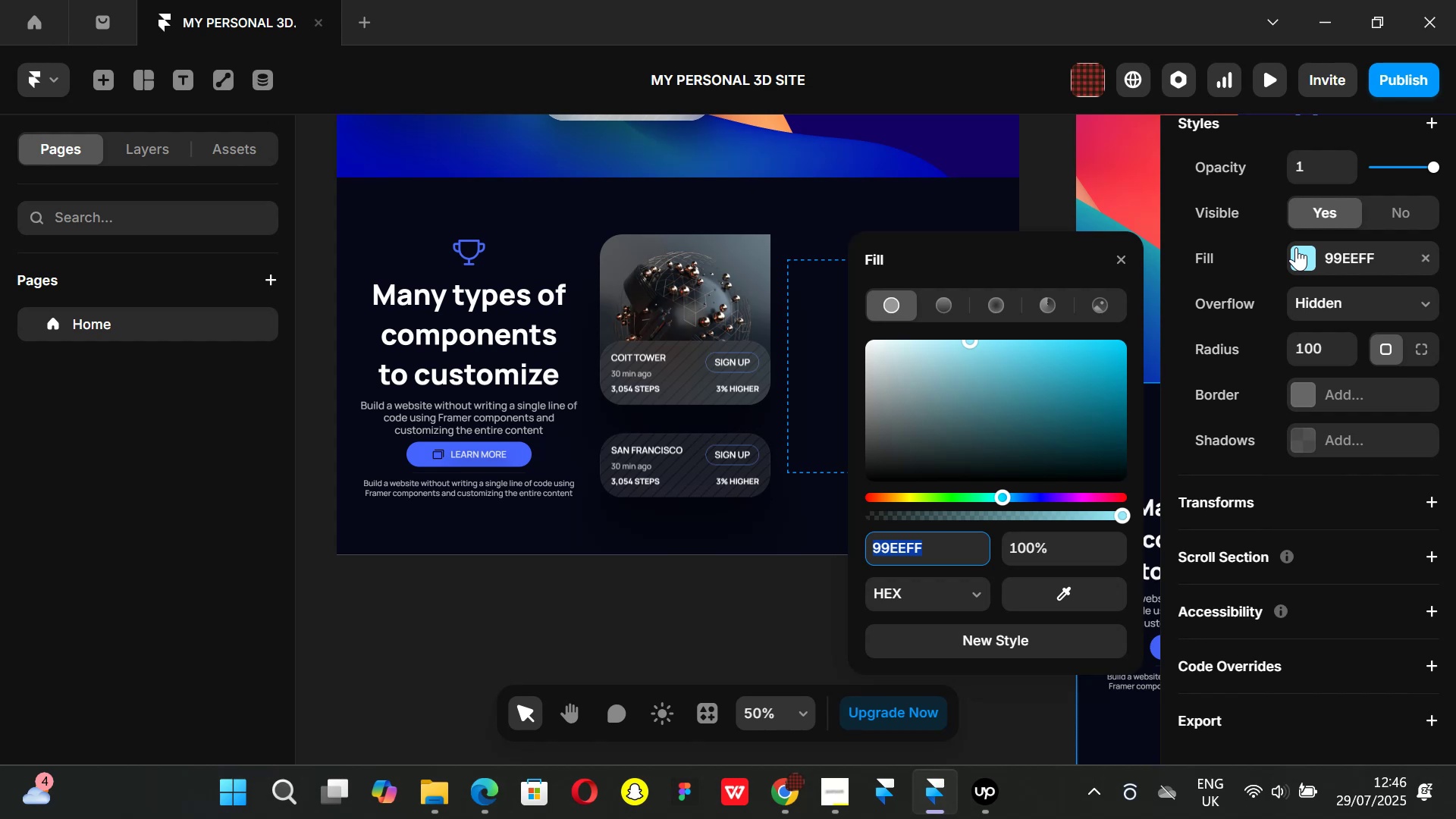 
wait(5.81)
 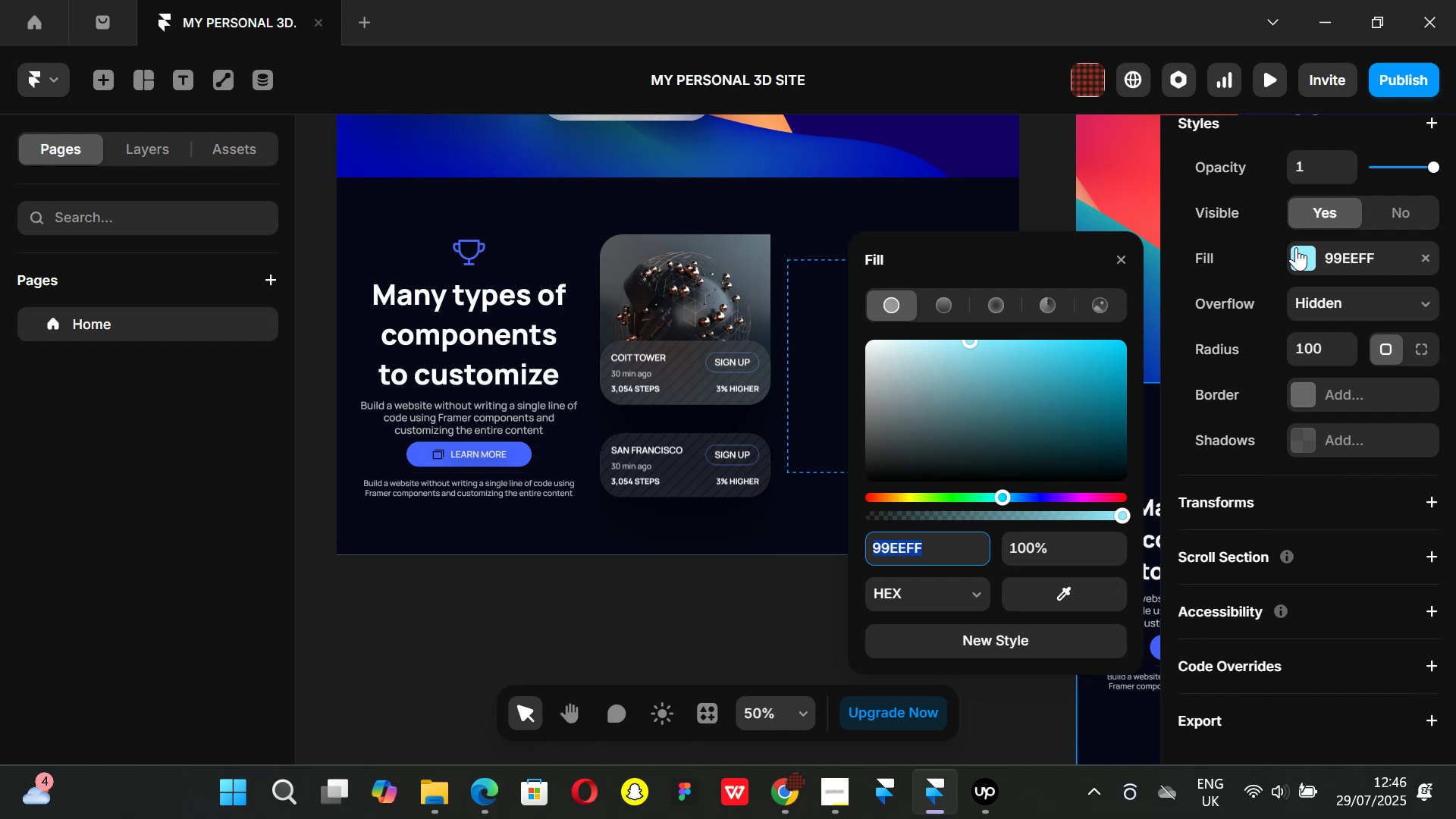 
left_click([947, 300])
 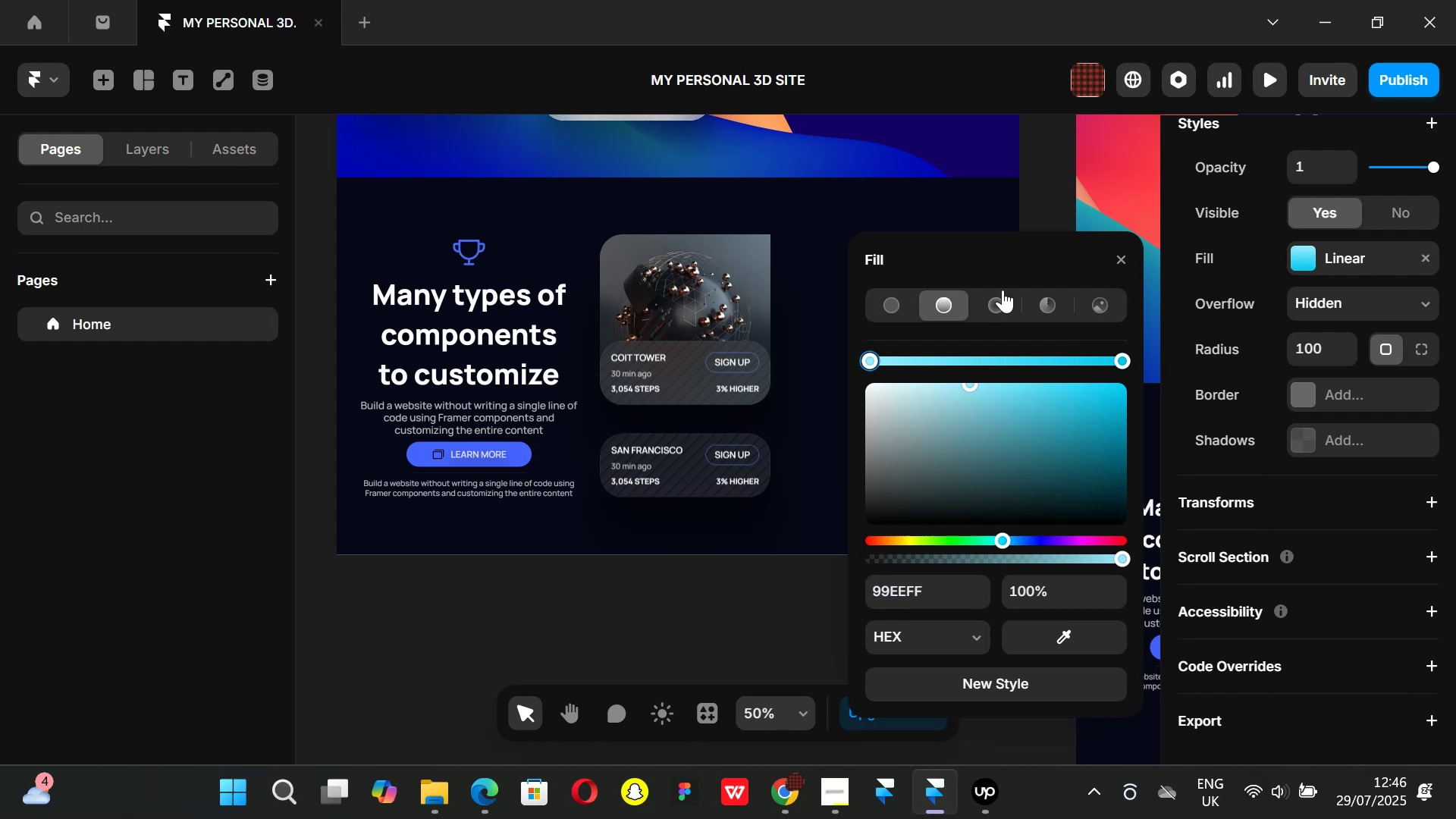 
left_click_drag(start_coordinate=[1015, 259], to_coordinate=[639, 377])
 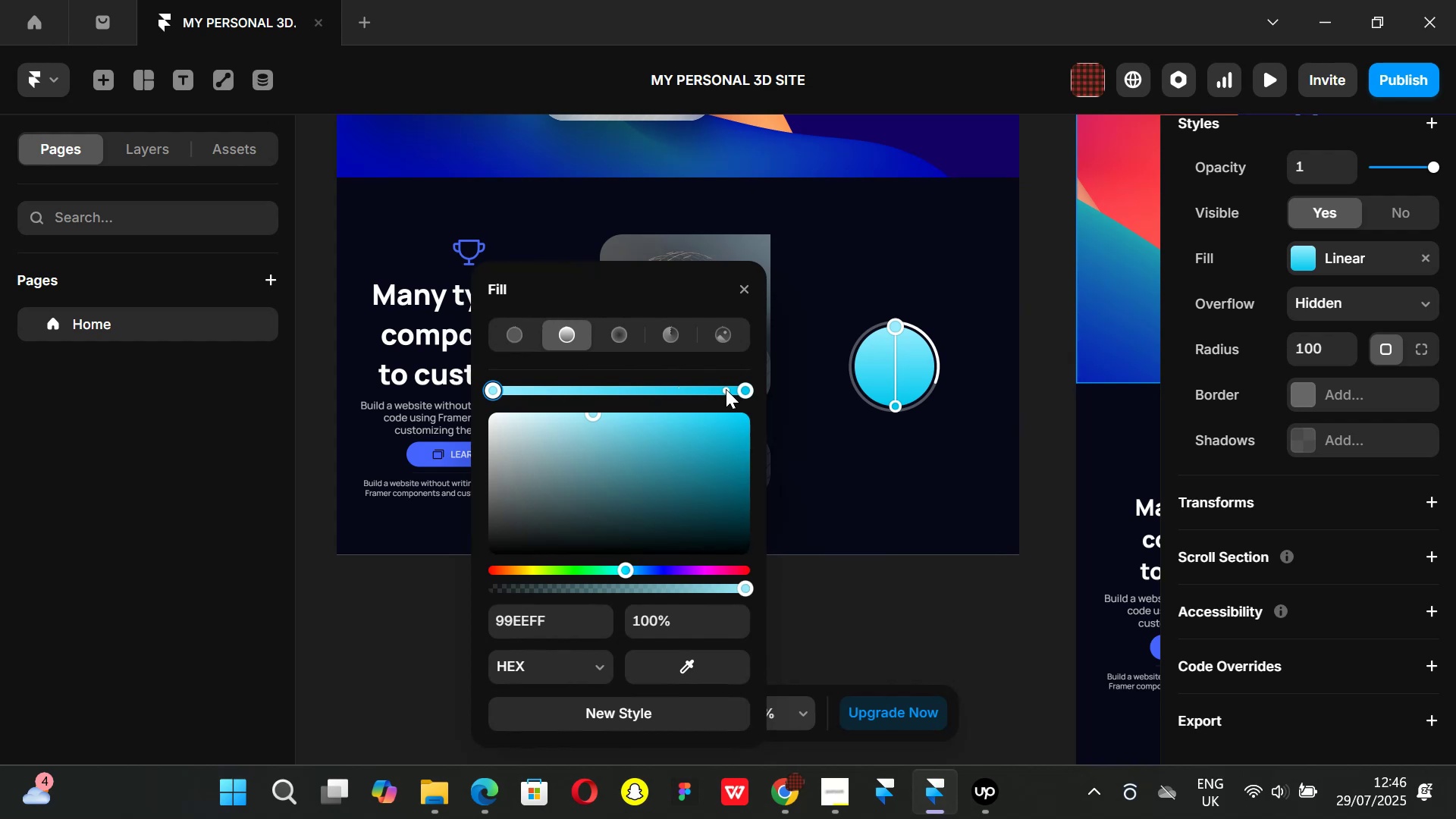 
wait(7.19)
 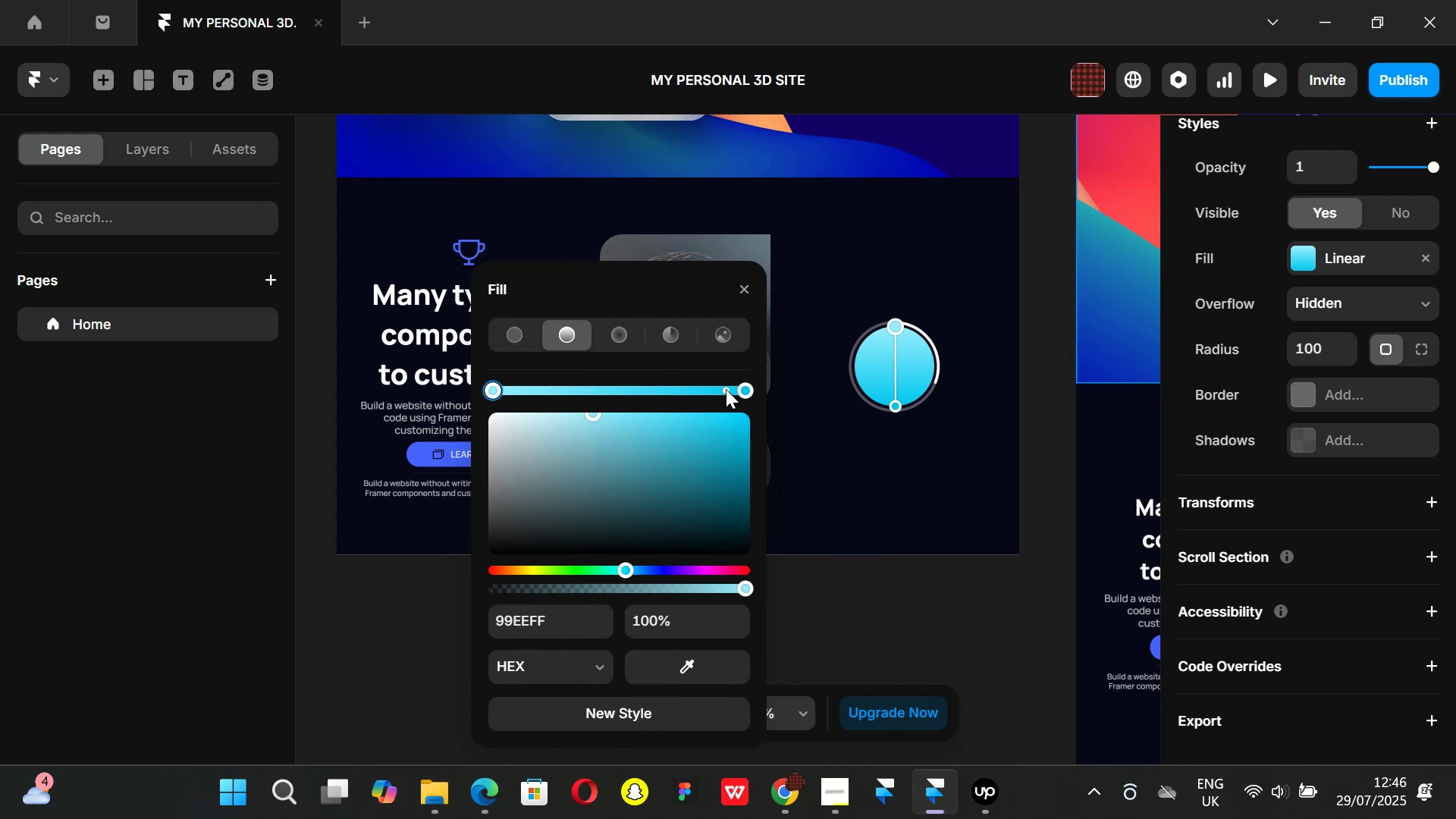 
mouse_move([903, 381])
 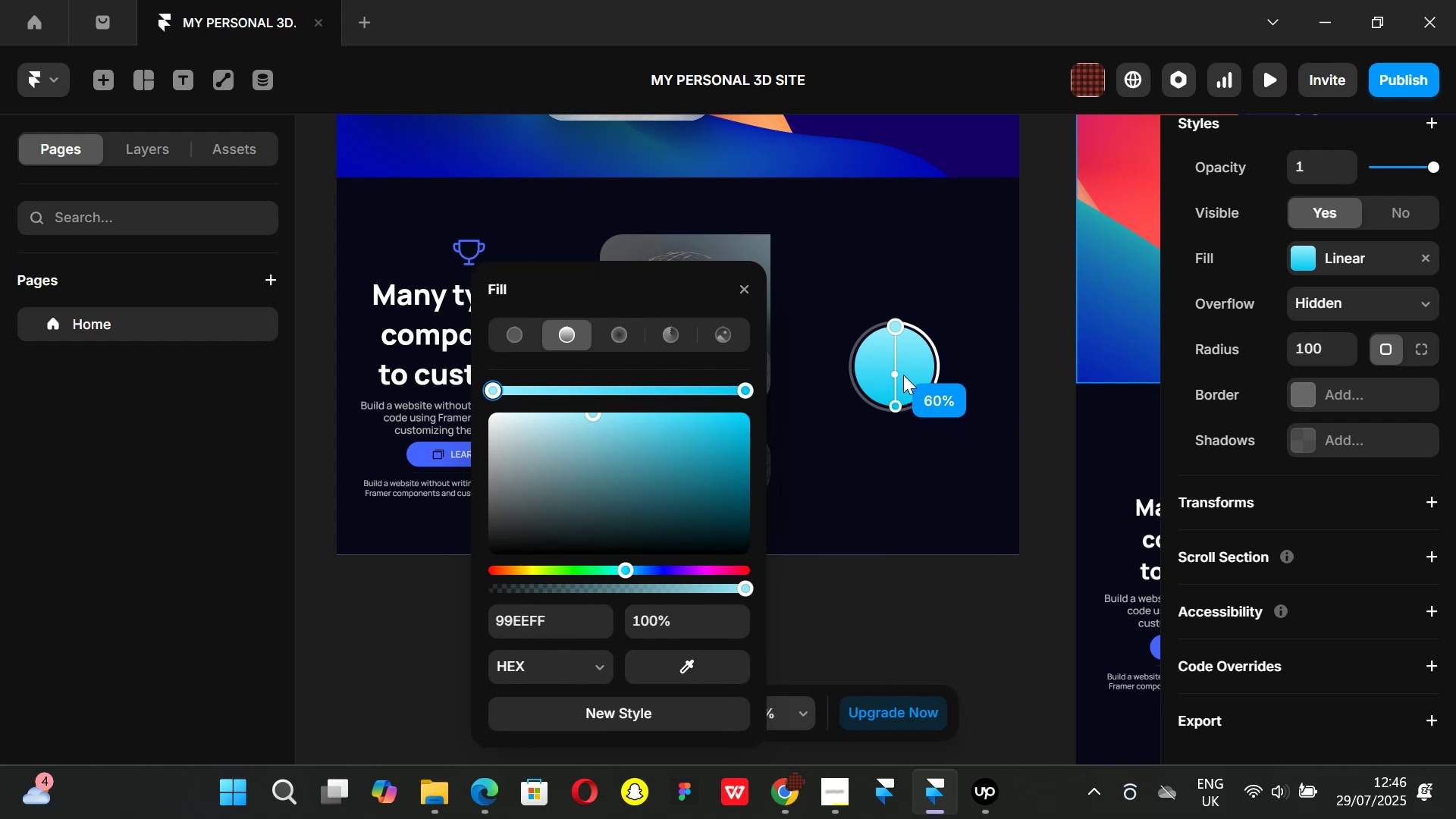 
left_click_drag(start_coordinate=[903, 378], to_coordinate=[910, 408])
 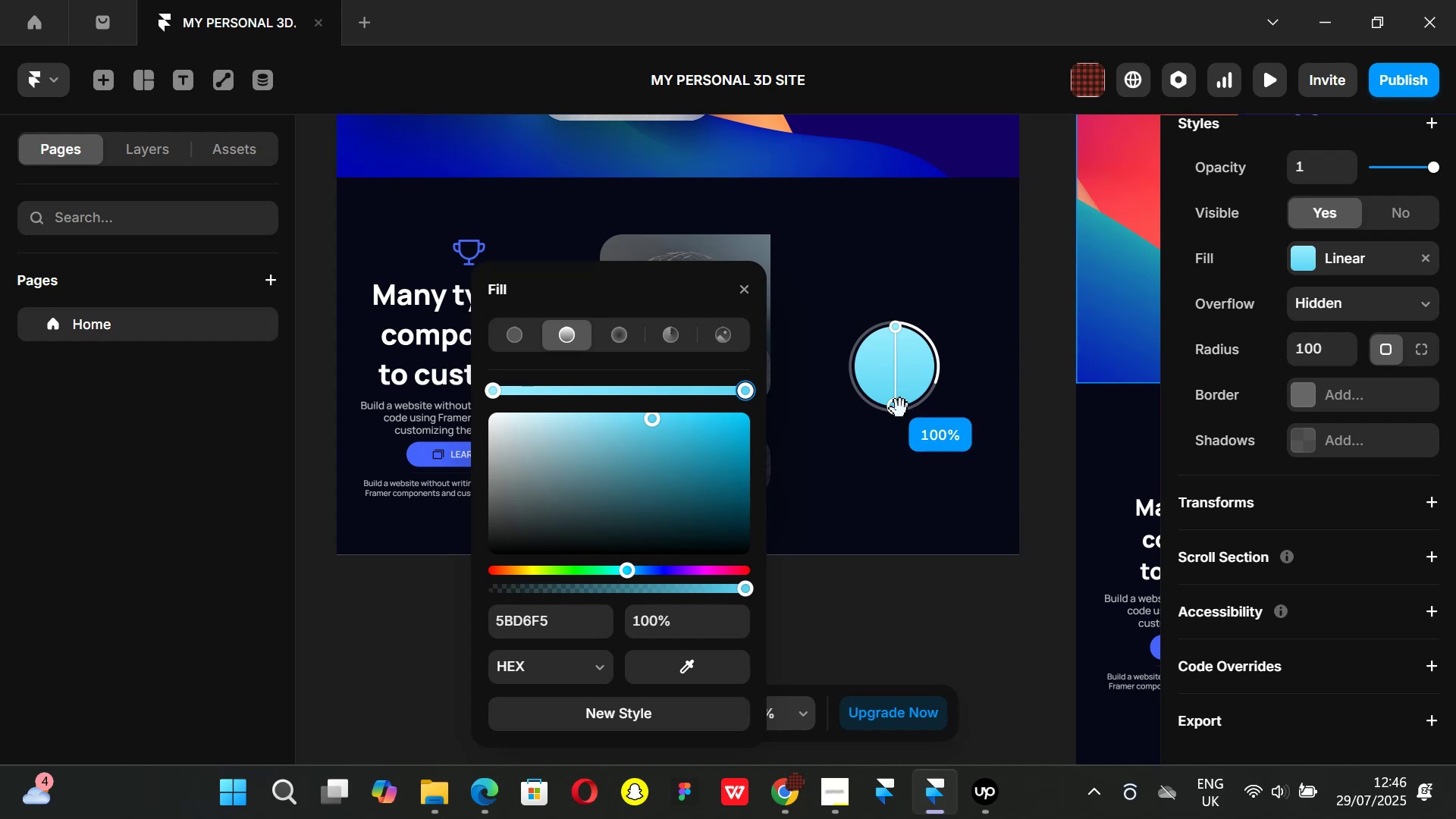 
left_click_drag(start_coordinate=[899, 409], to_coordinate=[880, 408])
 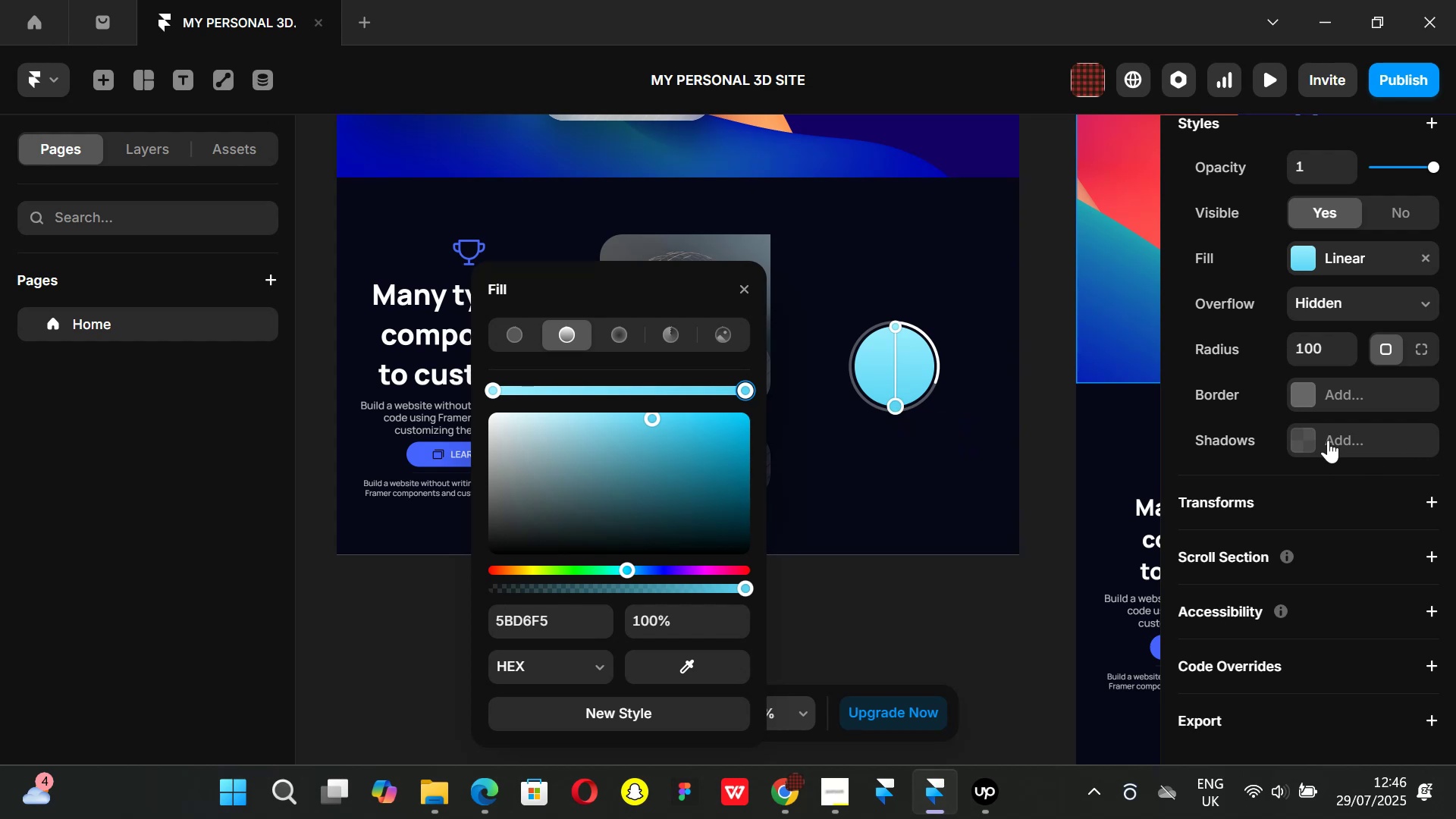 
scroll: coordinate [1297, 428], scroll_direction: up, amount: 1.0
 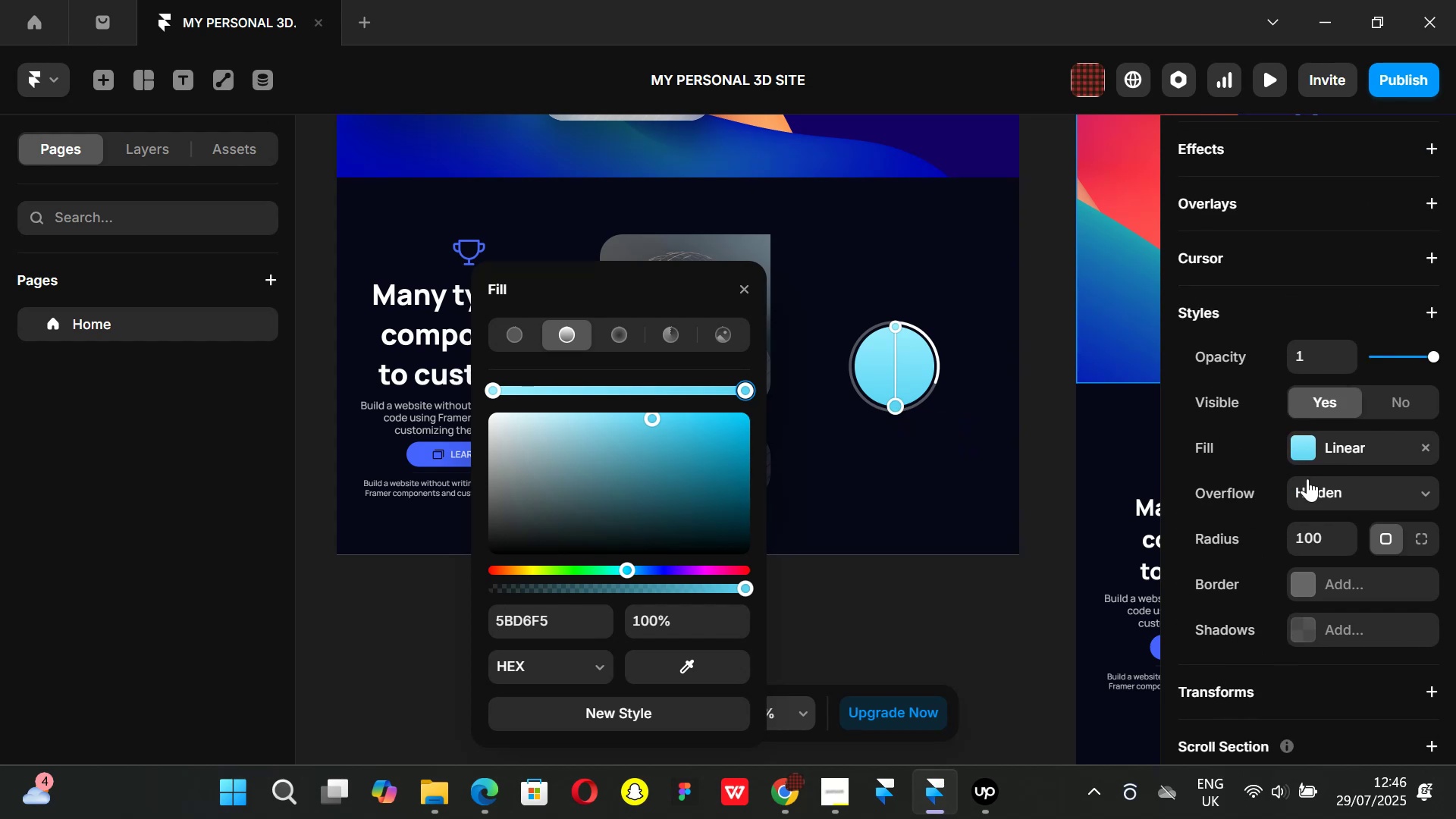 
scroll: coordinate [1311, 482], scroll_direction: none, amount: 0.0
 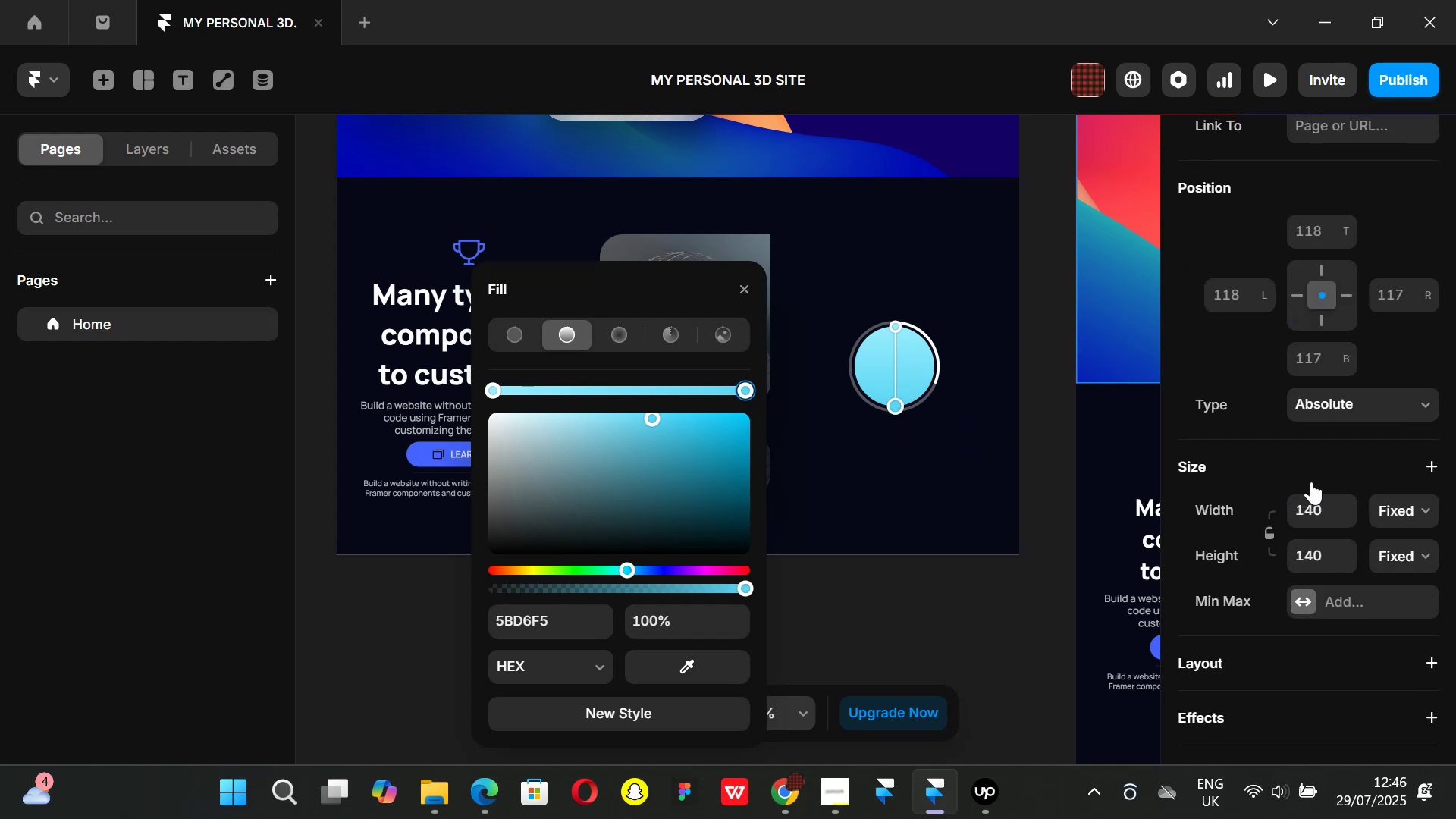 
scroll: coordinate [1311, 482], scroll_direction: down, amount: 3.0
 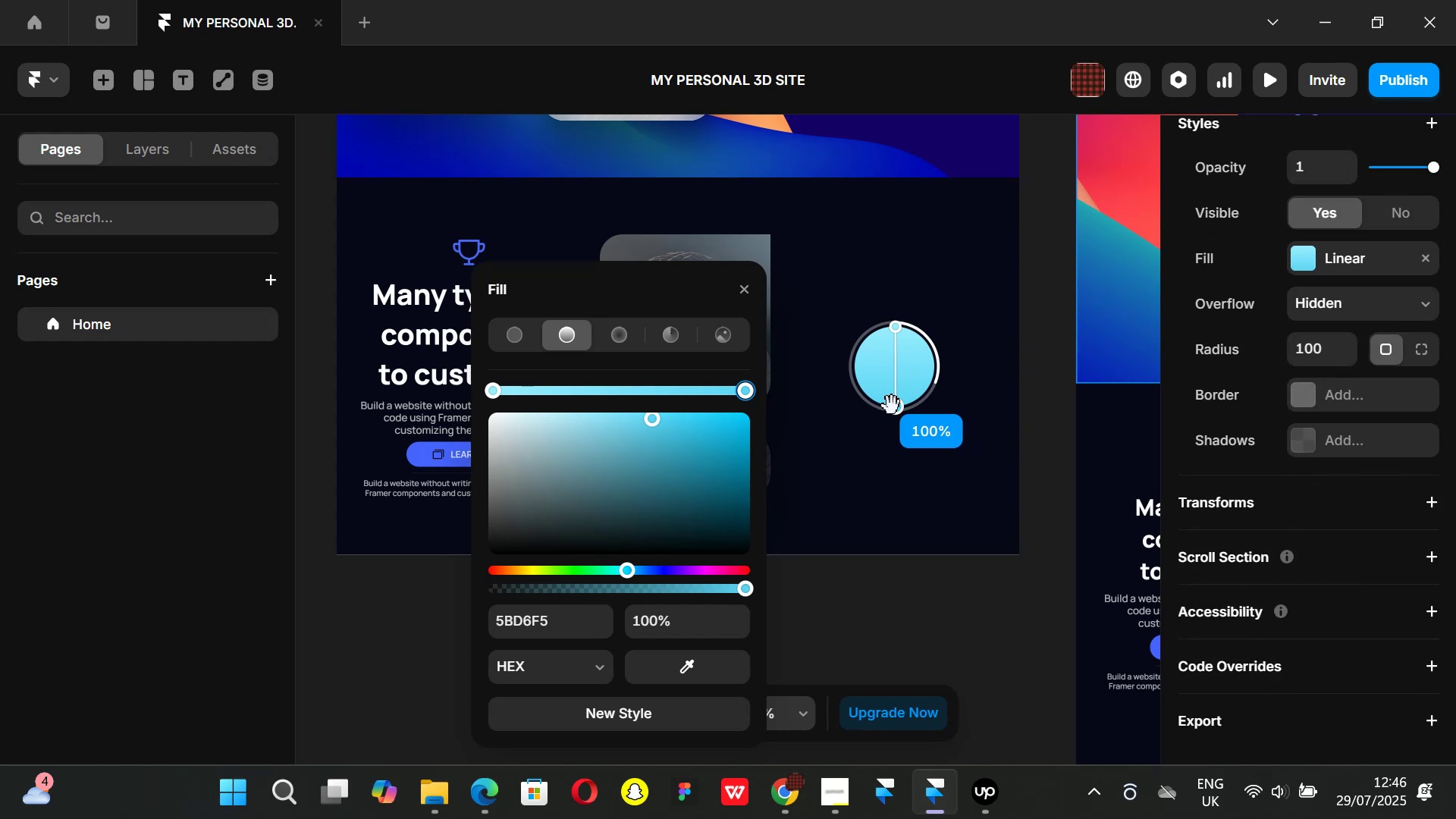 
left_click_drag(start_coordinate=[897, 412], to_coordinate=[855, 438])
 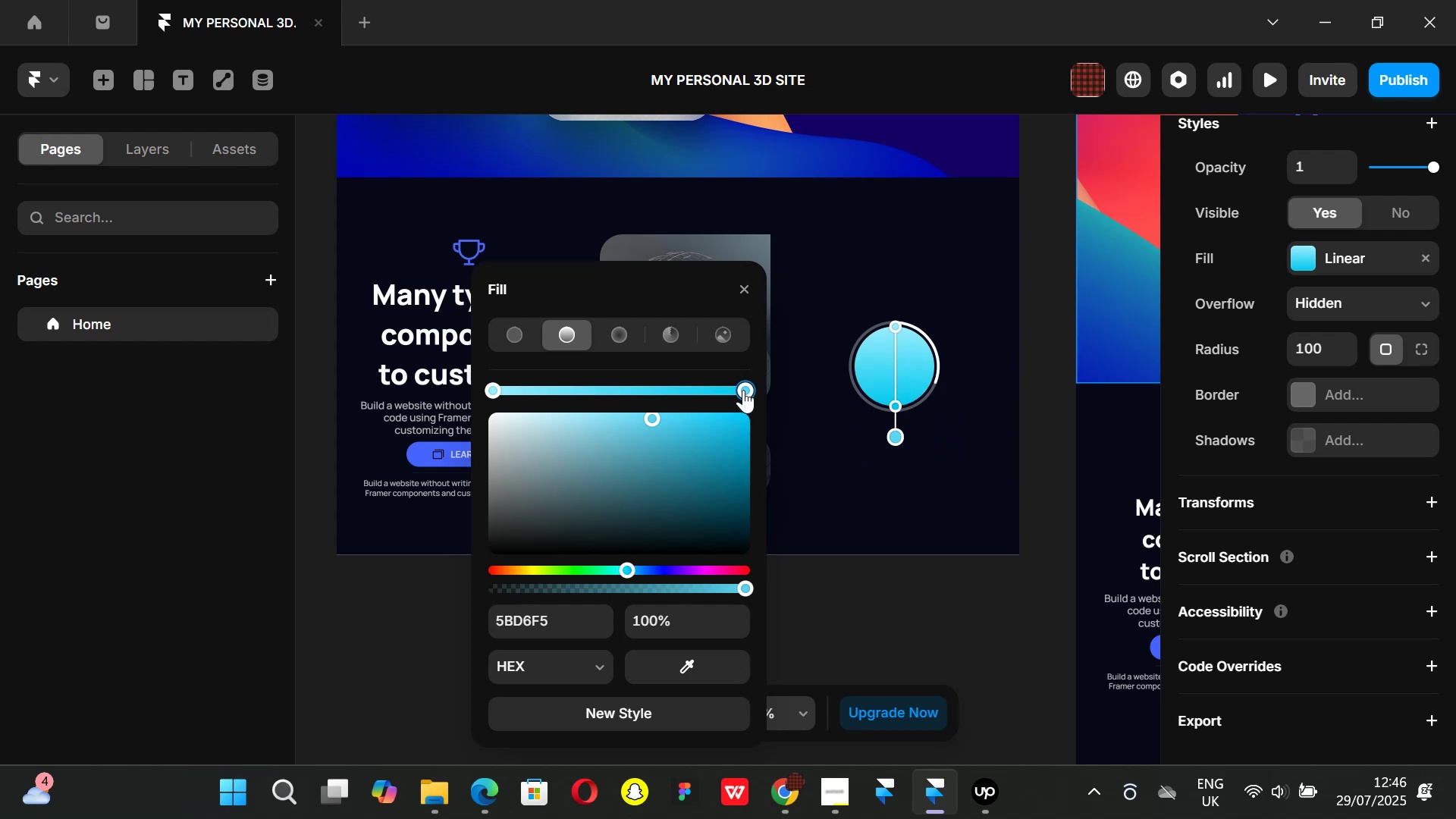 
left_click_drag(start_coordinate=[745, 388], to_coordinate=[808, 387])
 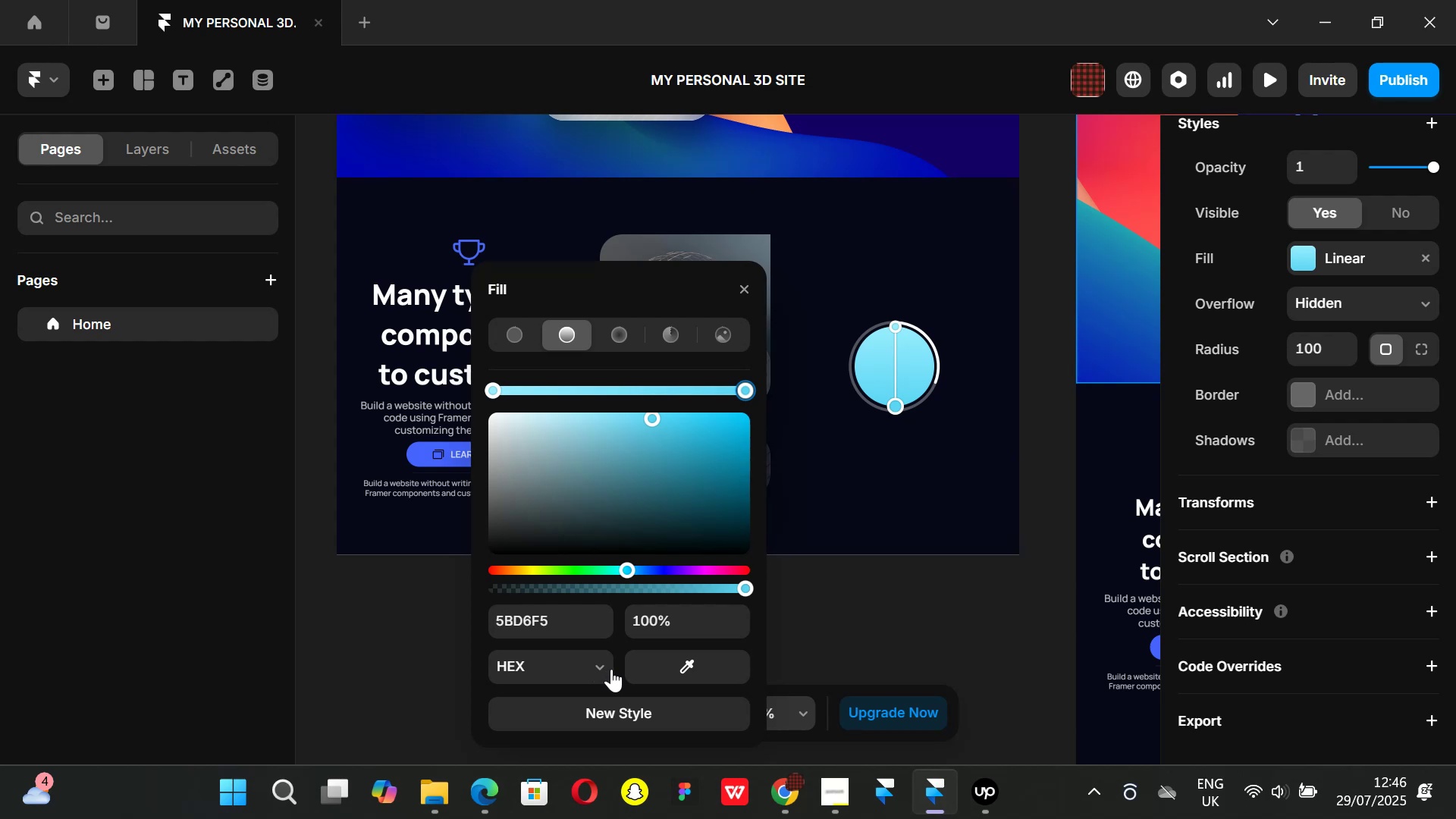 
wait(14.65)
 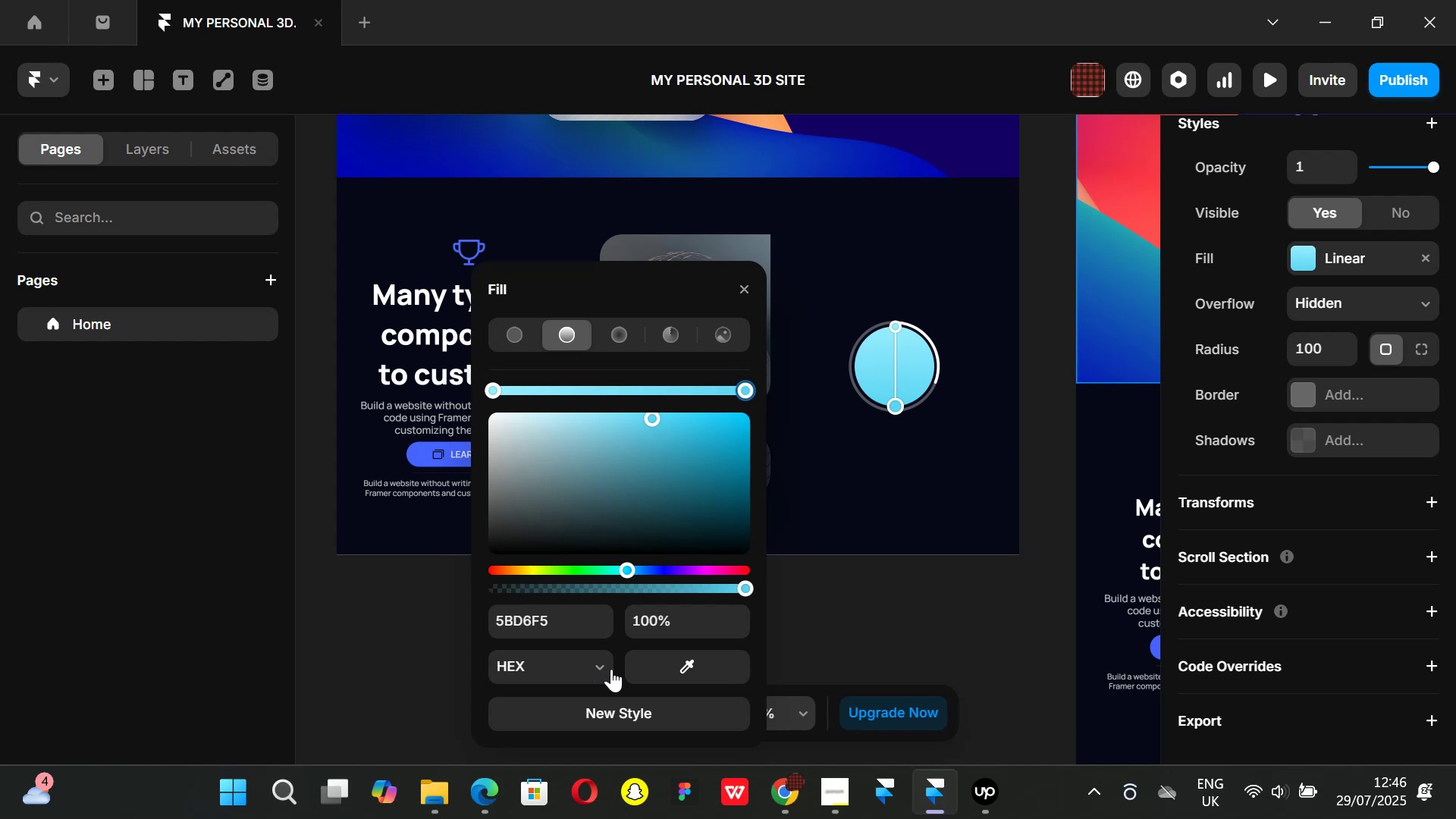 
scroll: coordinate [1326, 337], scroll_direction: up, amount: 7.0
 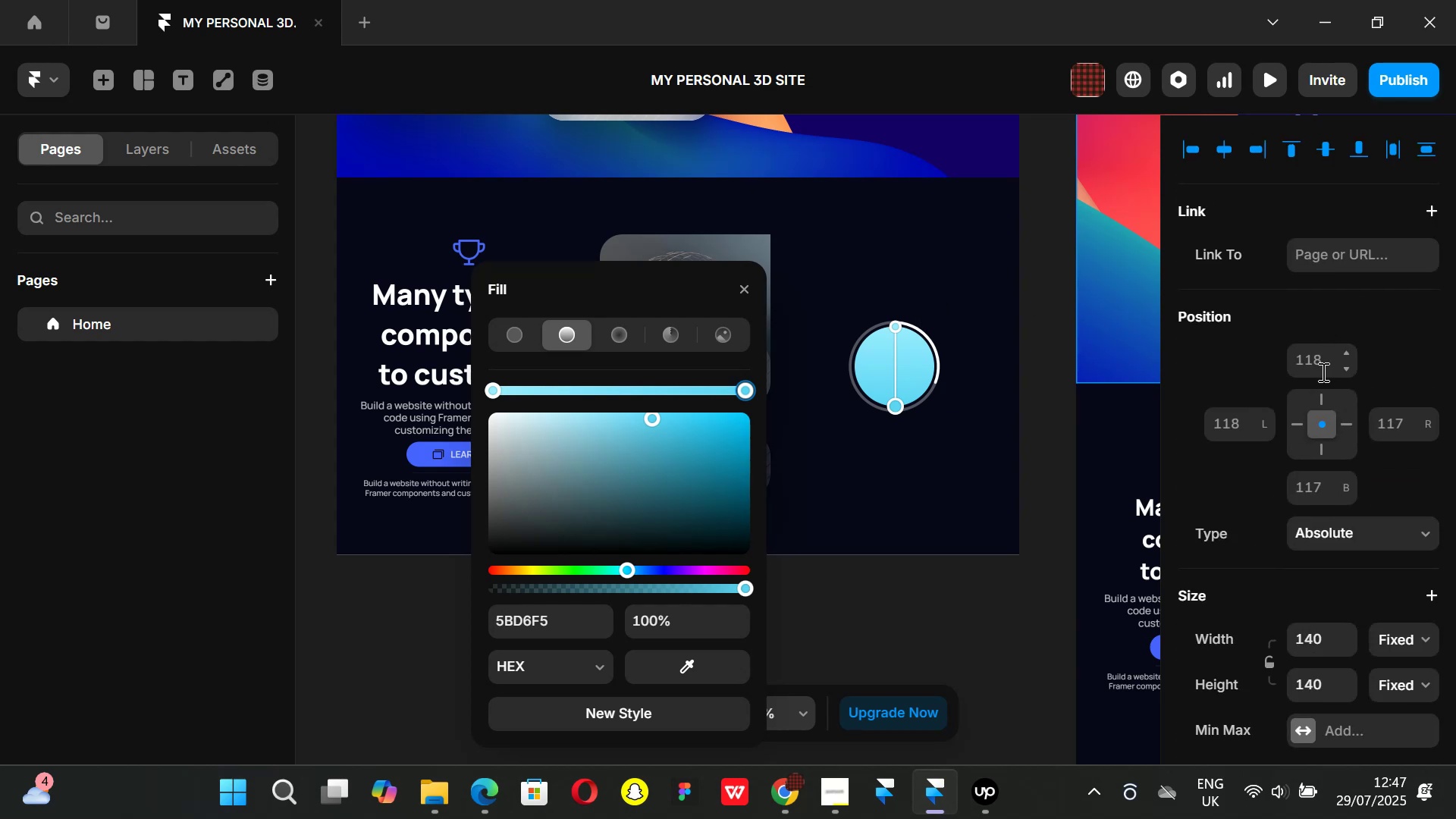 
scroll: coordinate [1322, 372], scroll_direction: down, amount: 8.0
 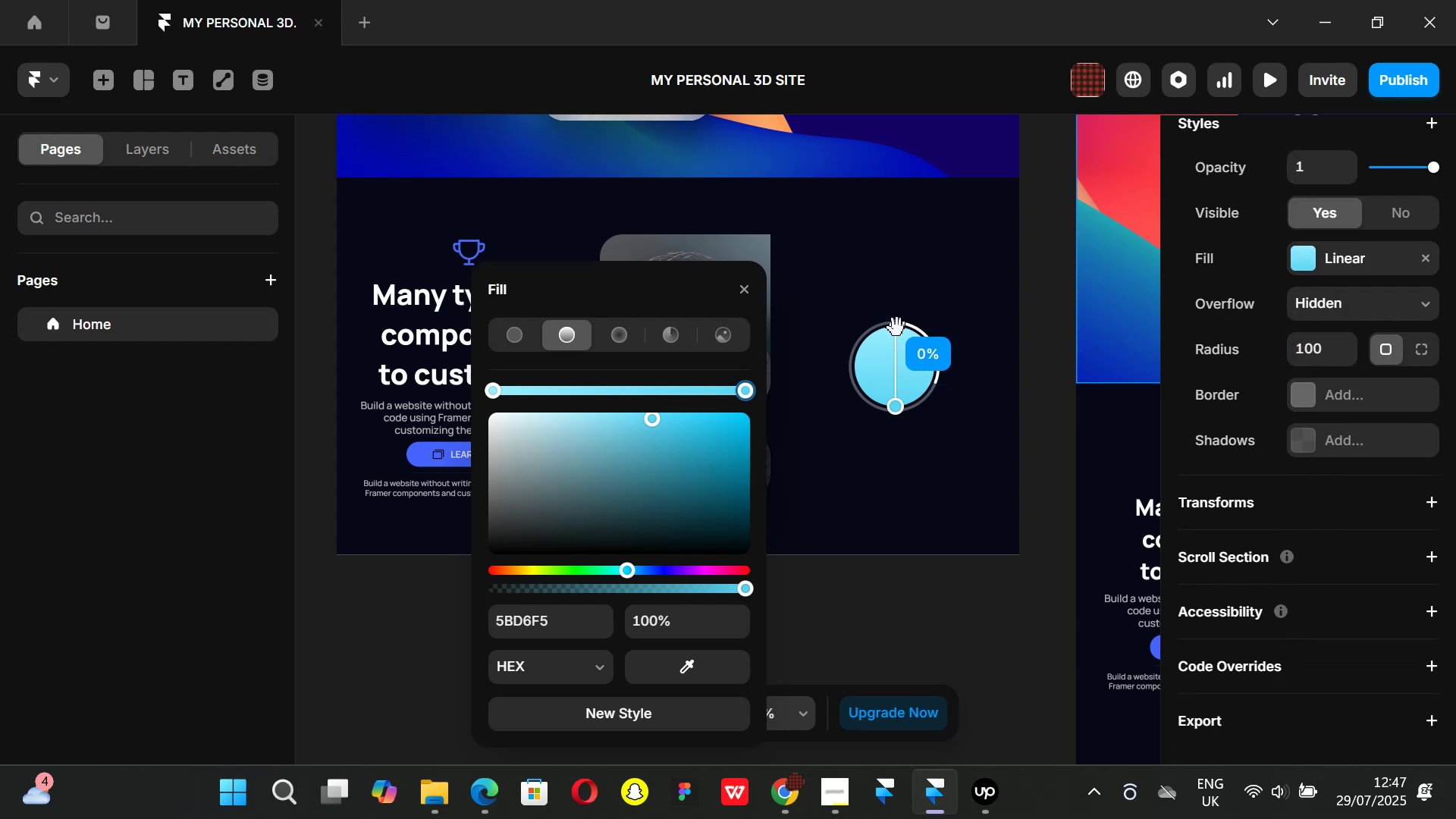 
hold_key(key=ControlLeft, duration=1.51)
scroll: coordinate [907, 334], scroll_direction: up, amount: 6.0
 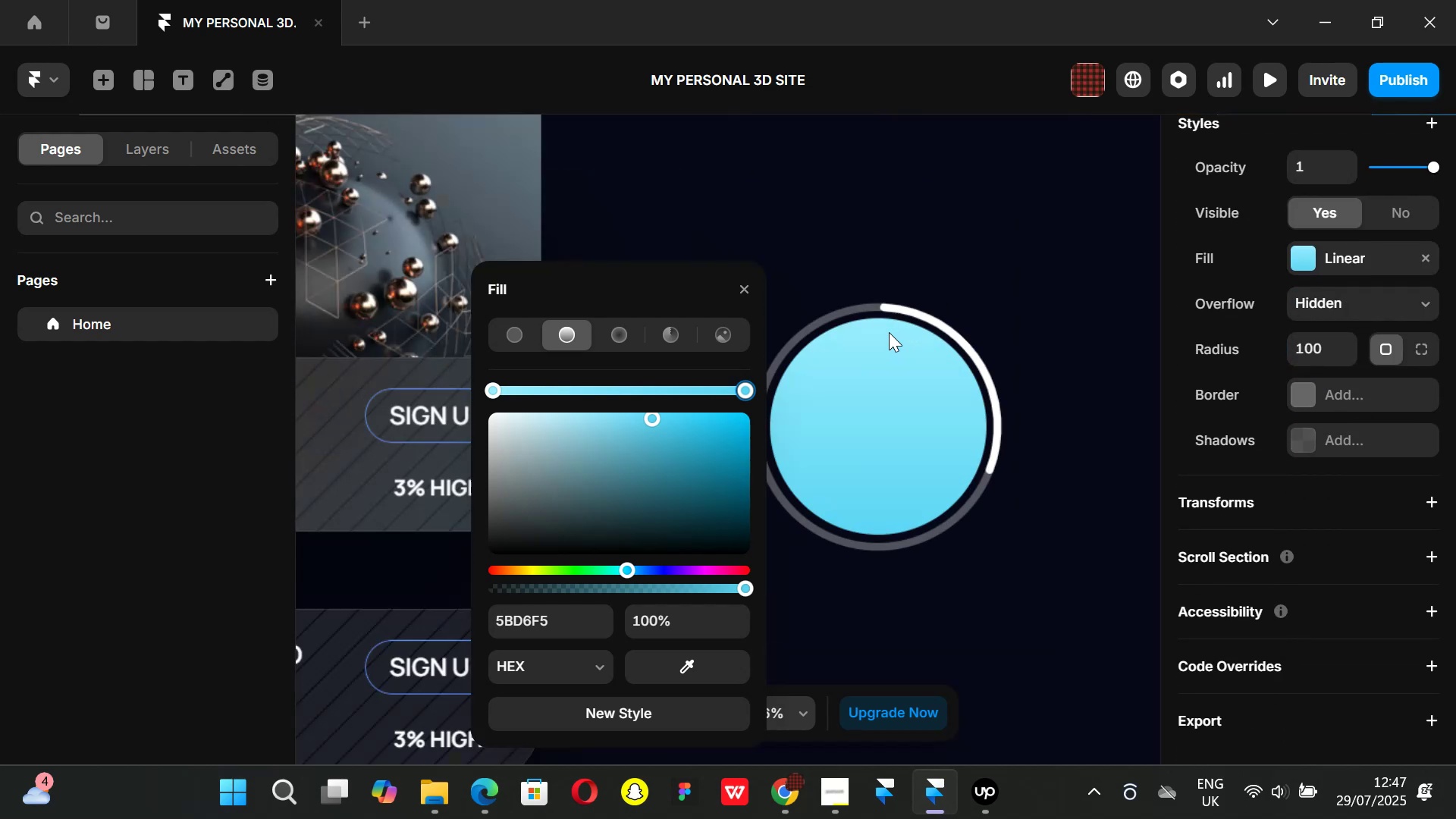 
hold_key(key=ControlLeft, duration=1.51)
scroll: coordinate [891, 325], scroll_direction: up, amount: 3.0
 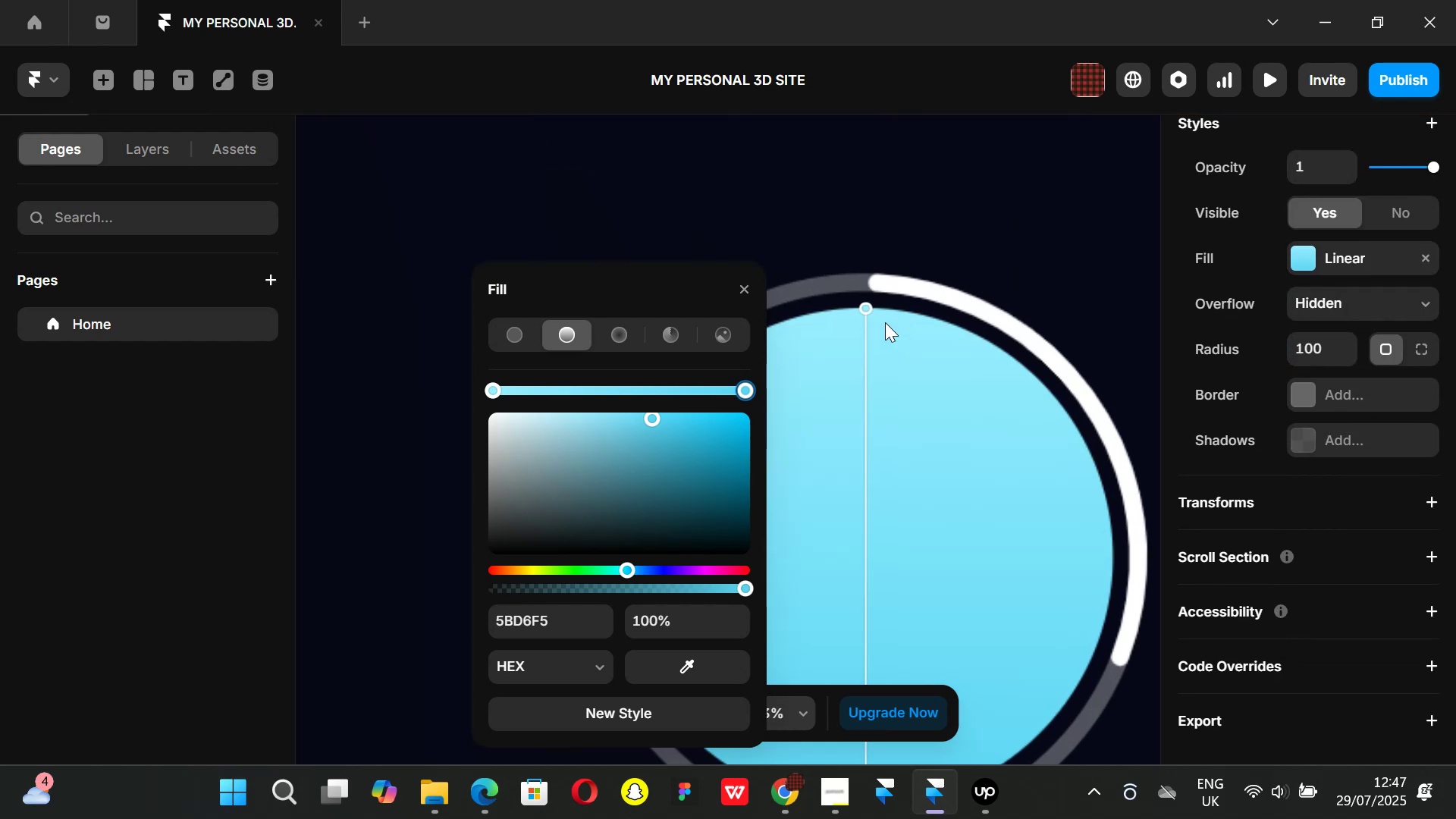 
key(Control+ControlLeft)
 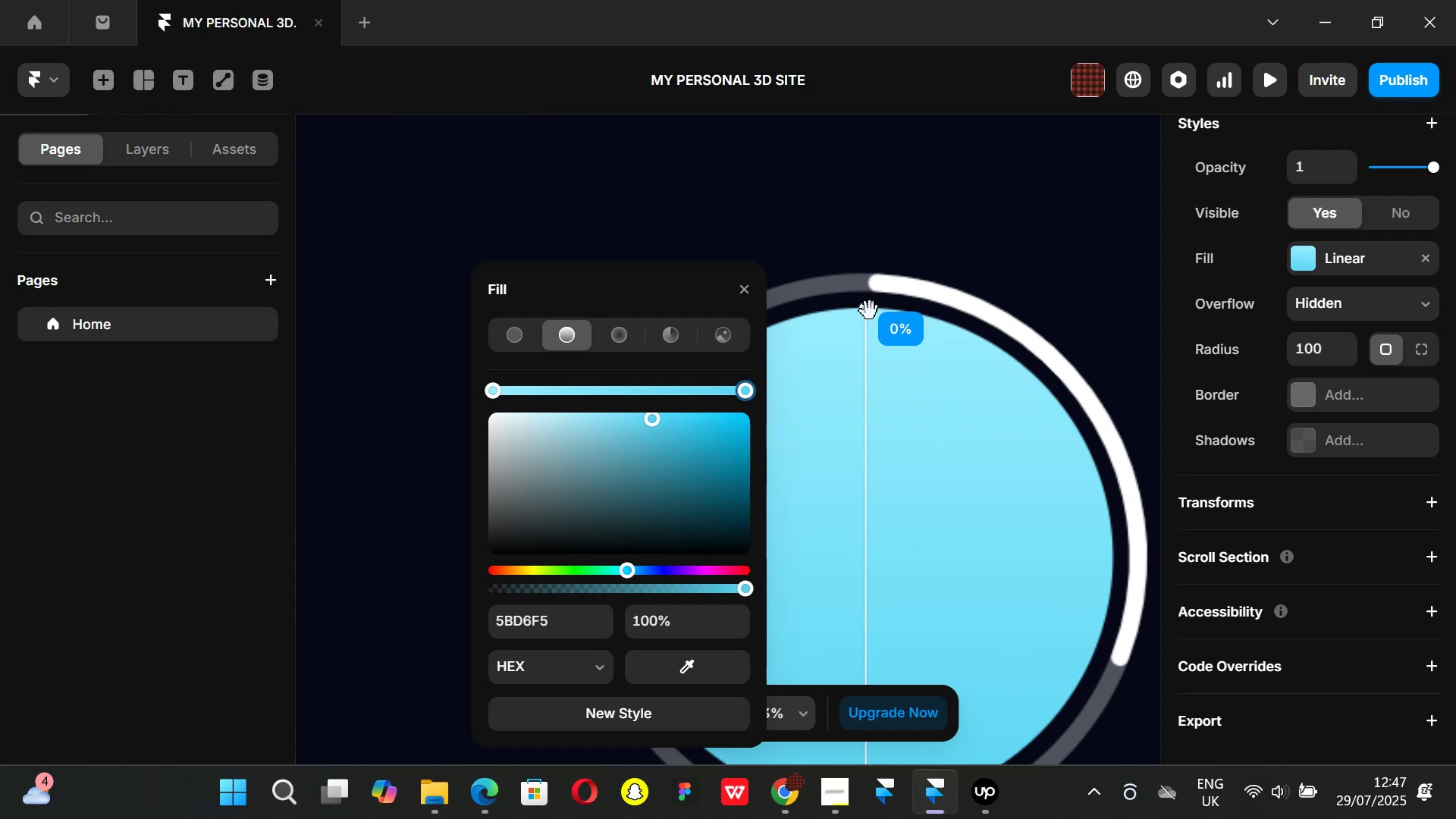 
double_click([865, 312])
 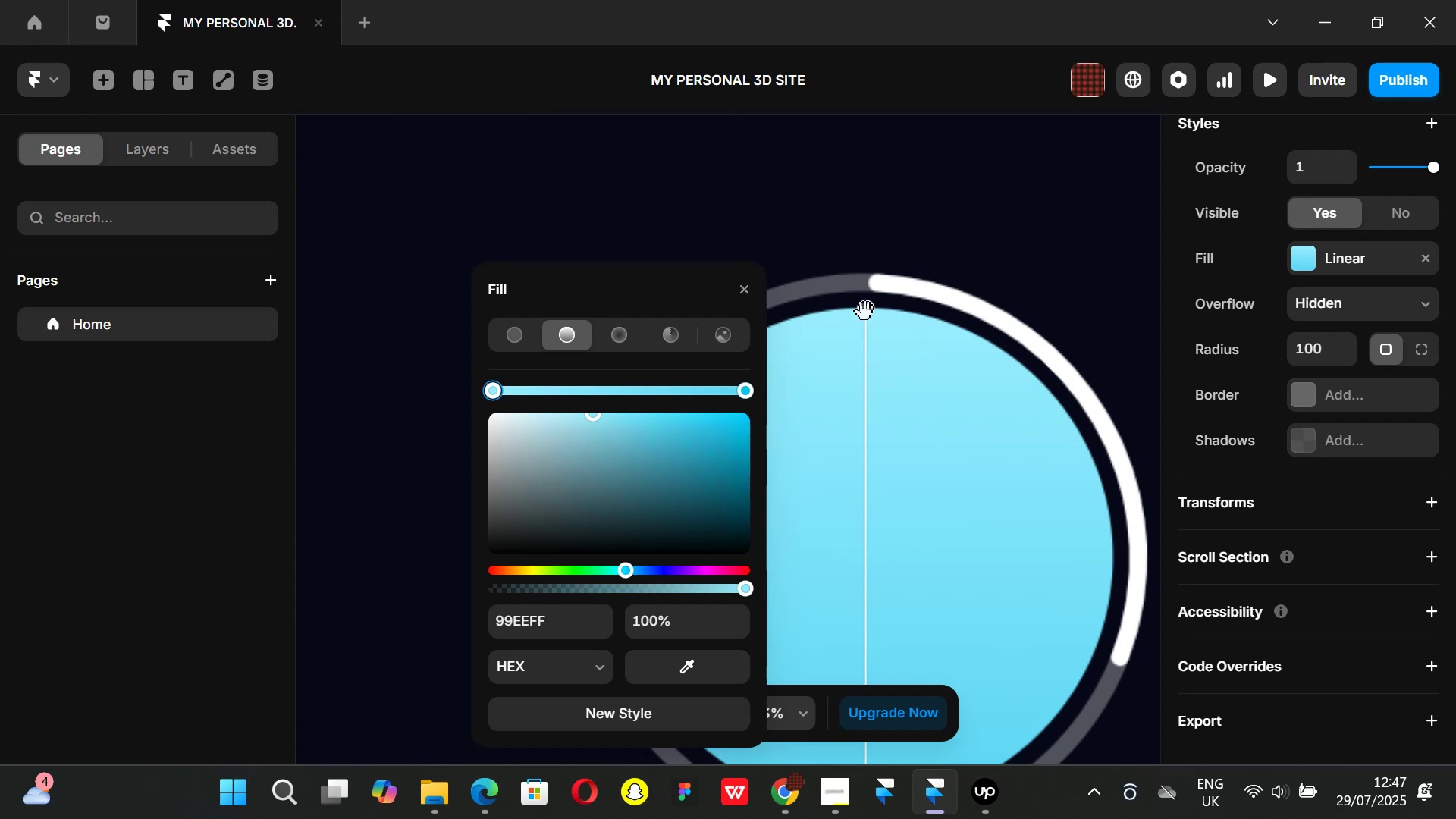 
left_click_drag(start_coordinate=[865, 312], to_coordinate=[833, 311])
 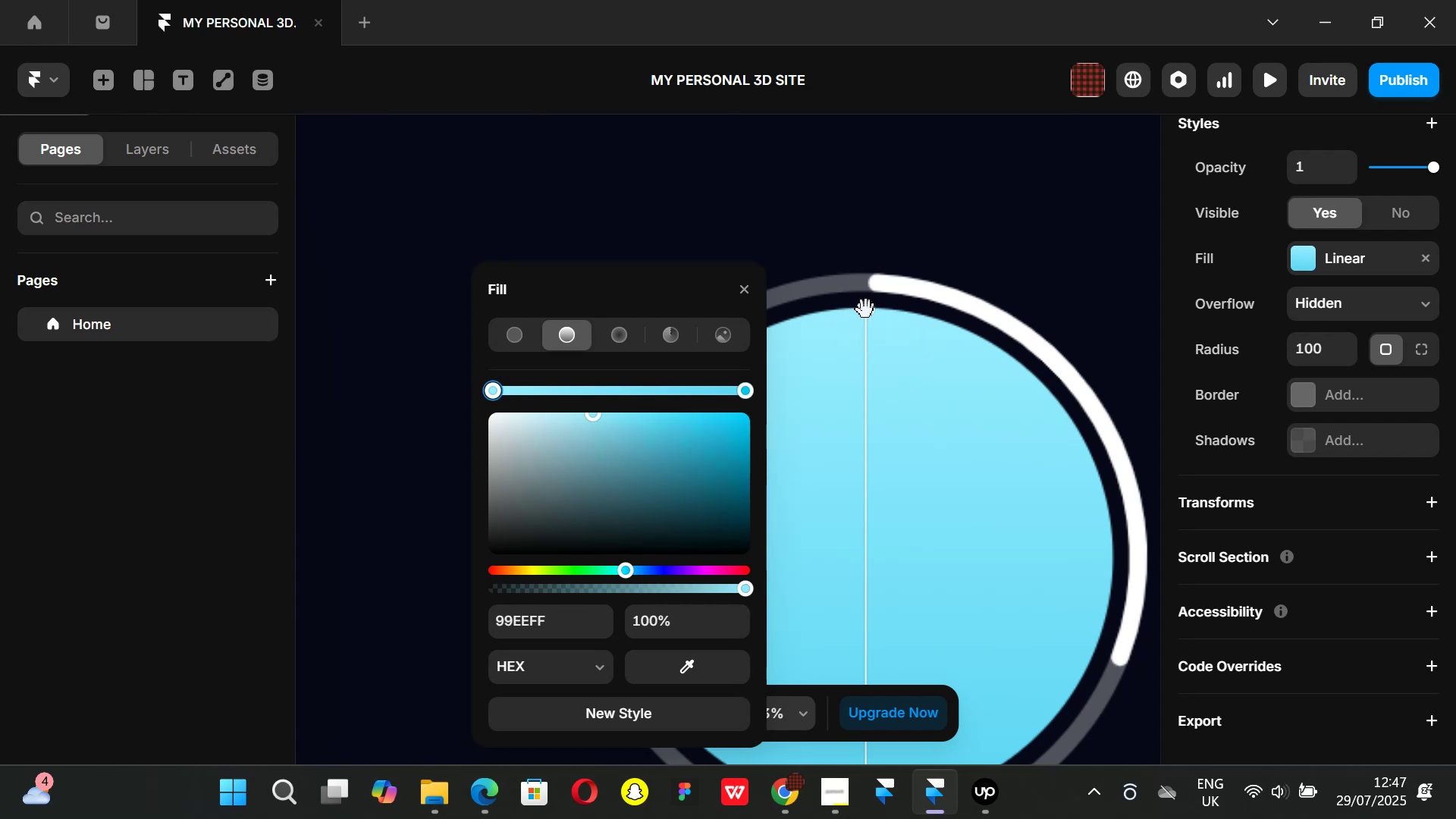 
double_click([866, 309])
 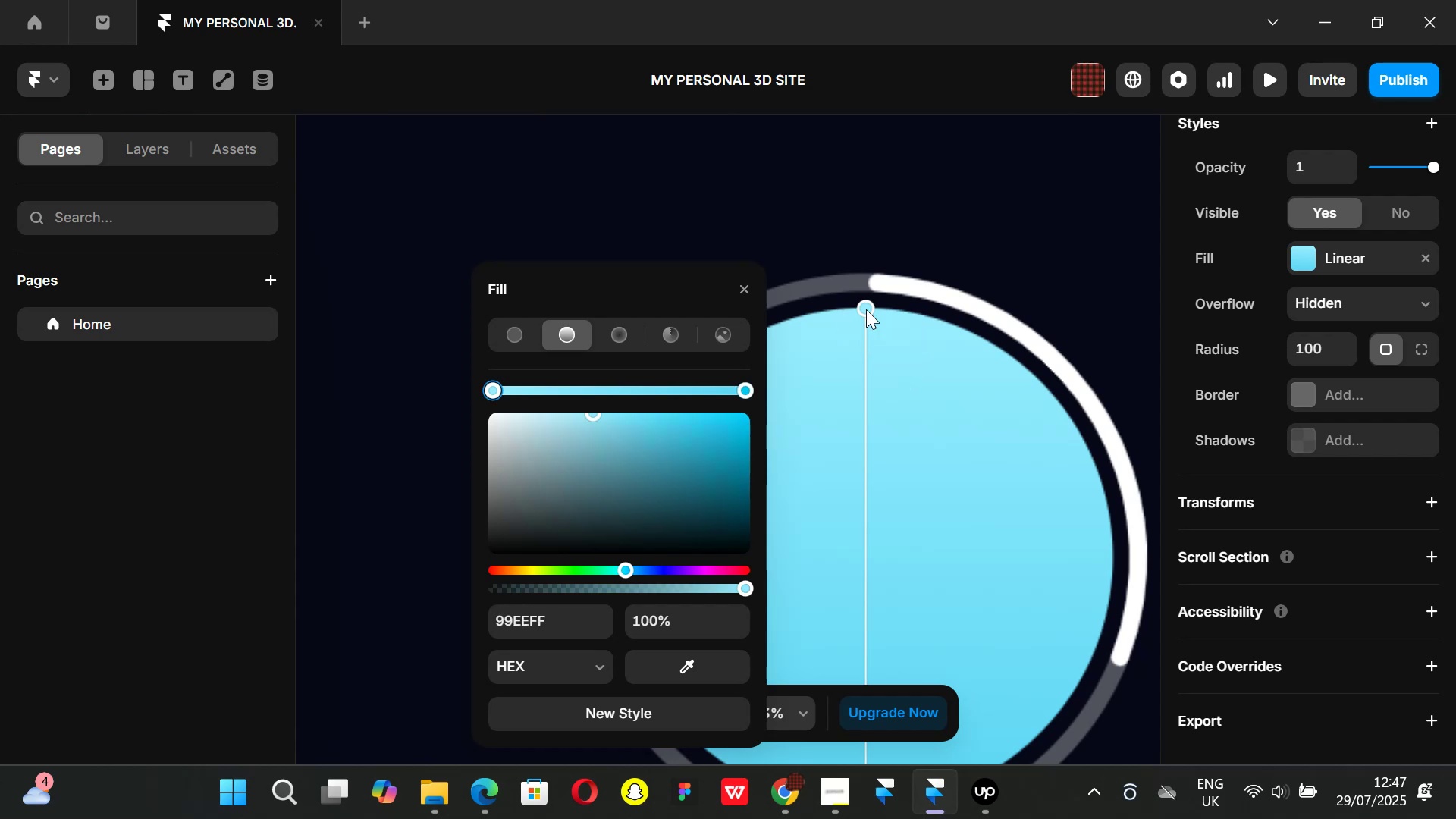 
left_click_drag(start_coordinate=[866, 309], to_coordinate=[849, 306])
 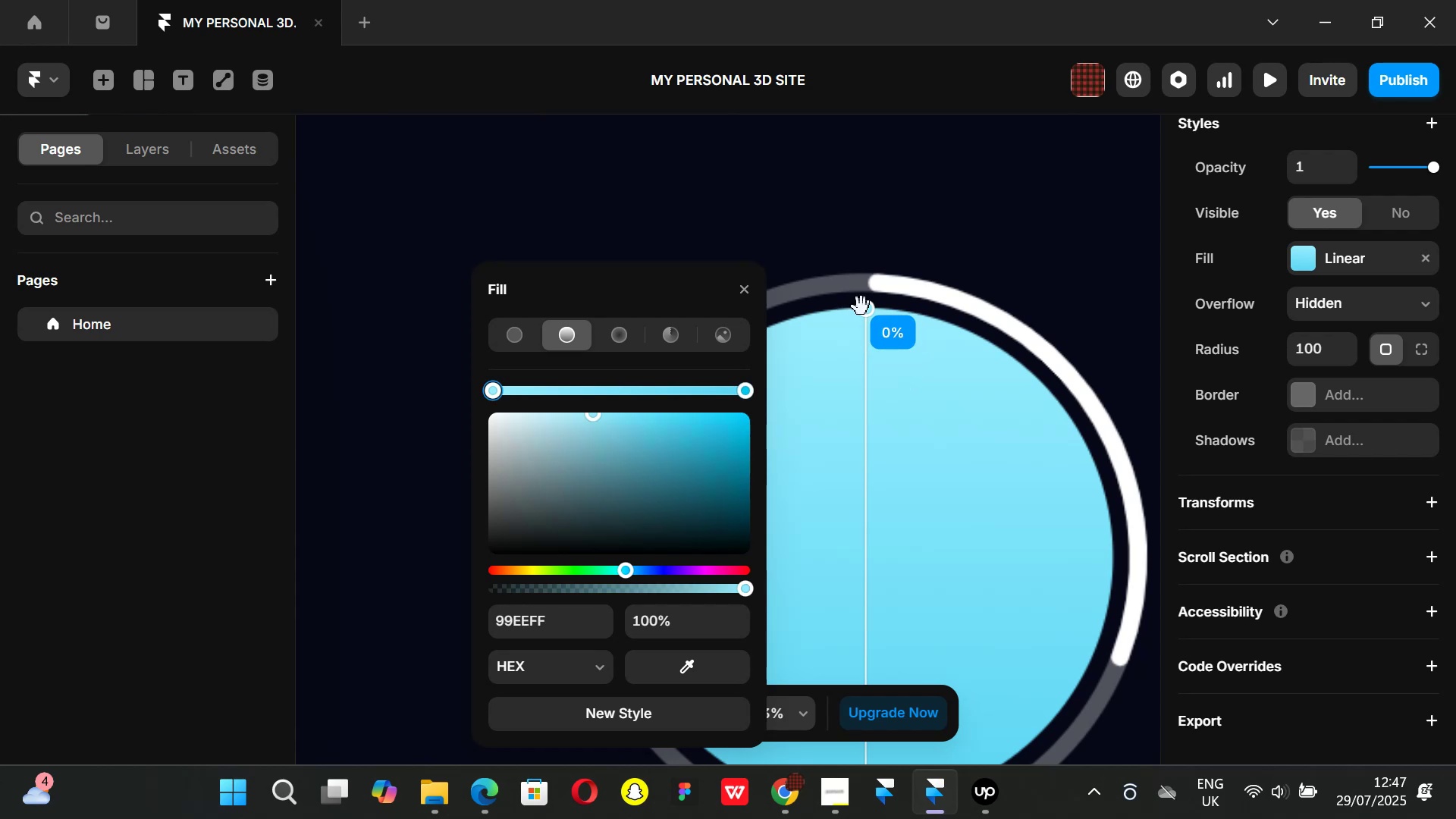 
hold_key(key=ShiftLeft, duration=0.62)
 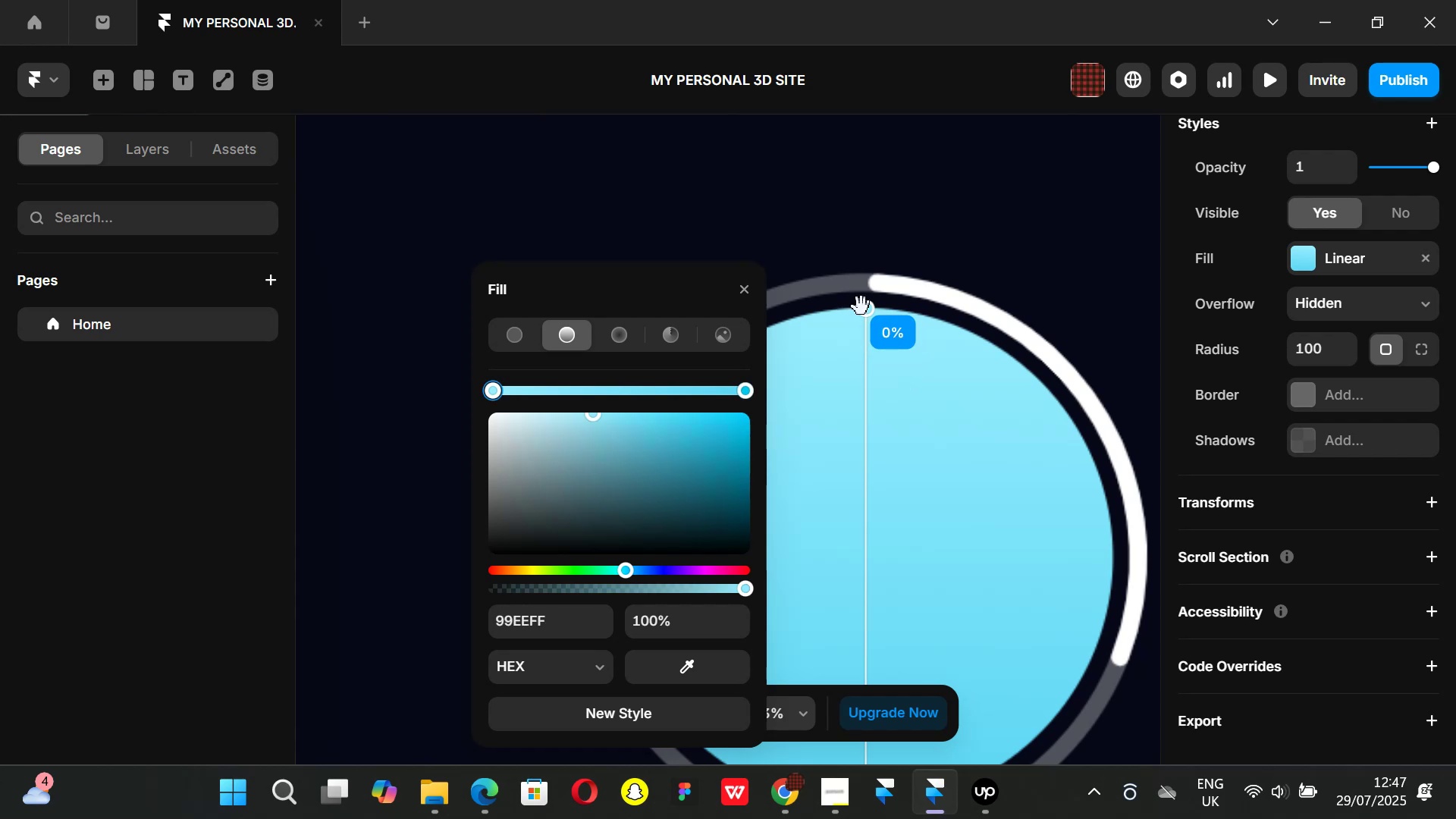 
hold_key(key=ControlLeft, duration=1.51)
left_click_drag(start_coordinate=[868, 309], to_coordinate=[892, 152])
 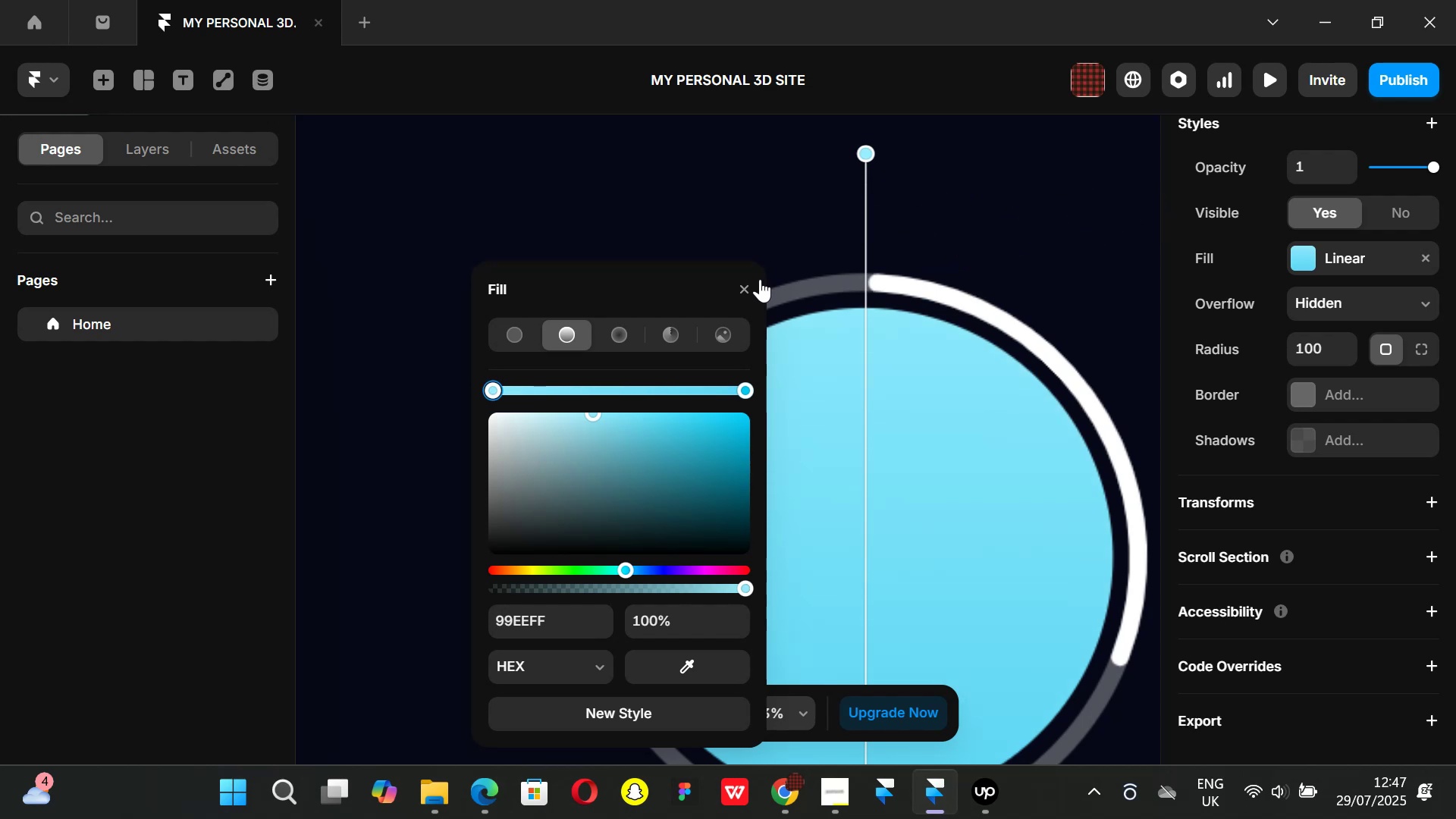 
hold_key(key=ControlLeft, duration=1.51)
 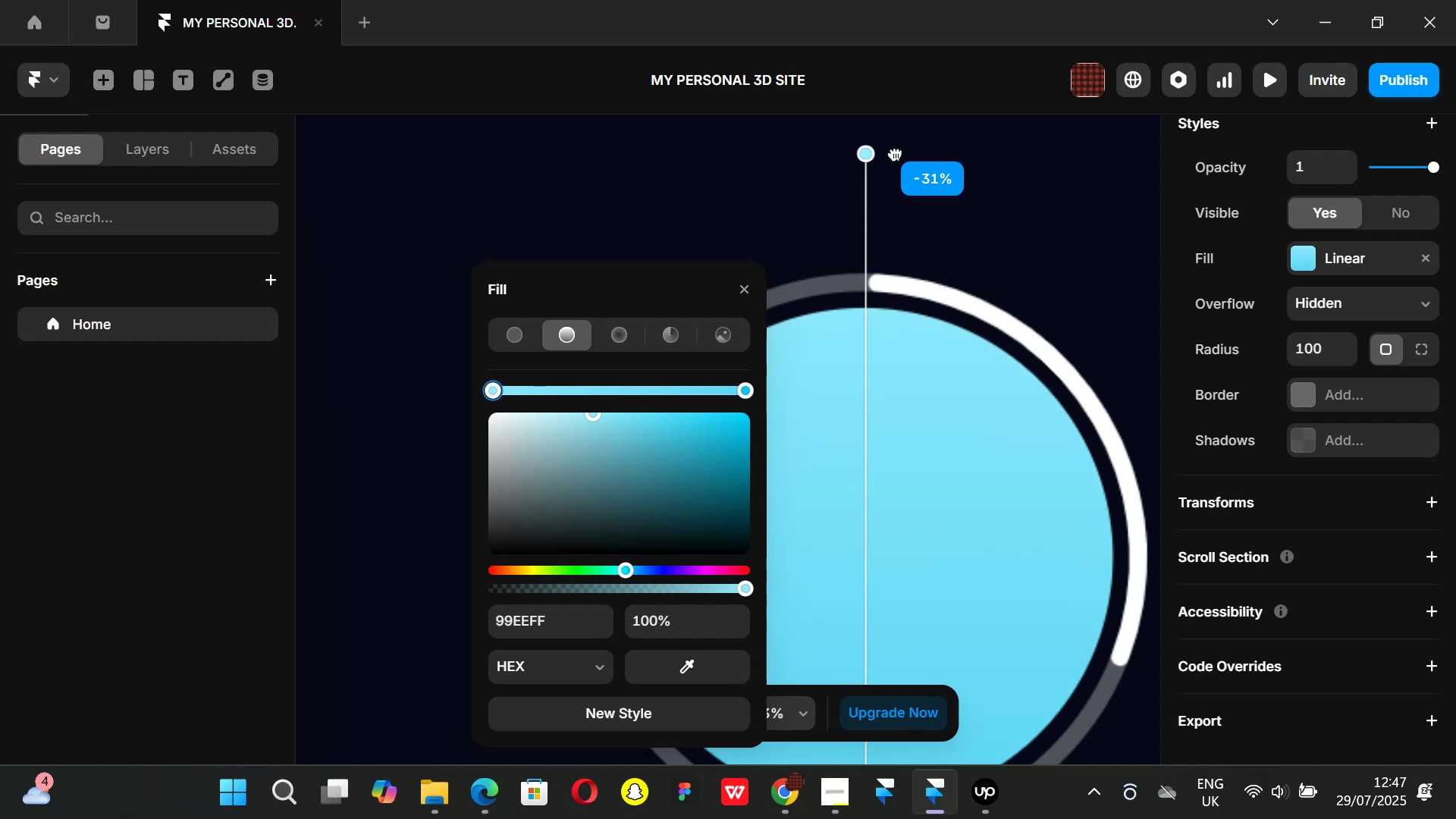 
hold_key(key=ControlLeft, duration=0.9)
 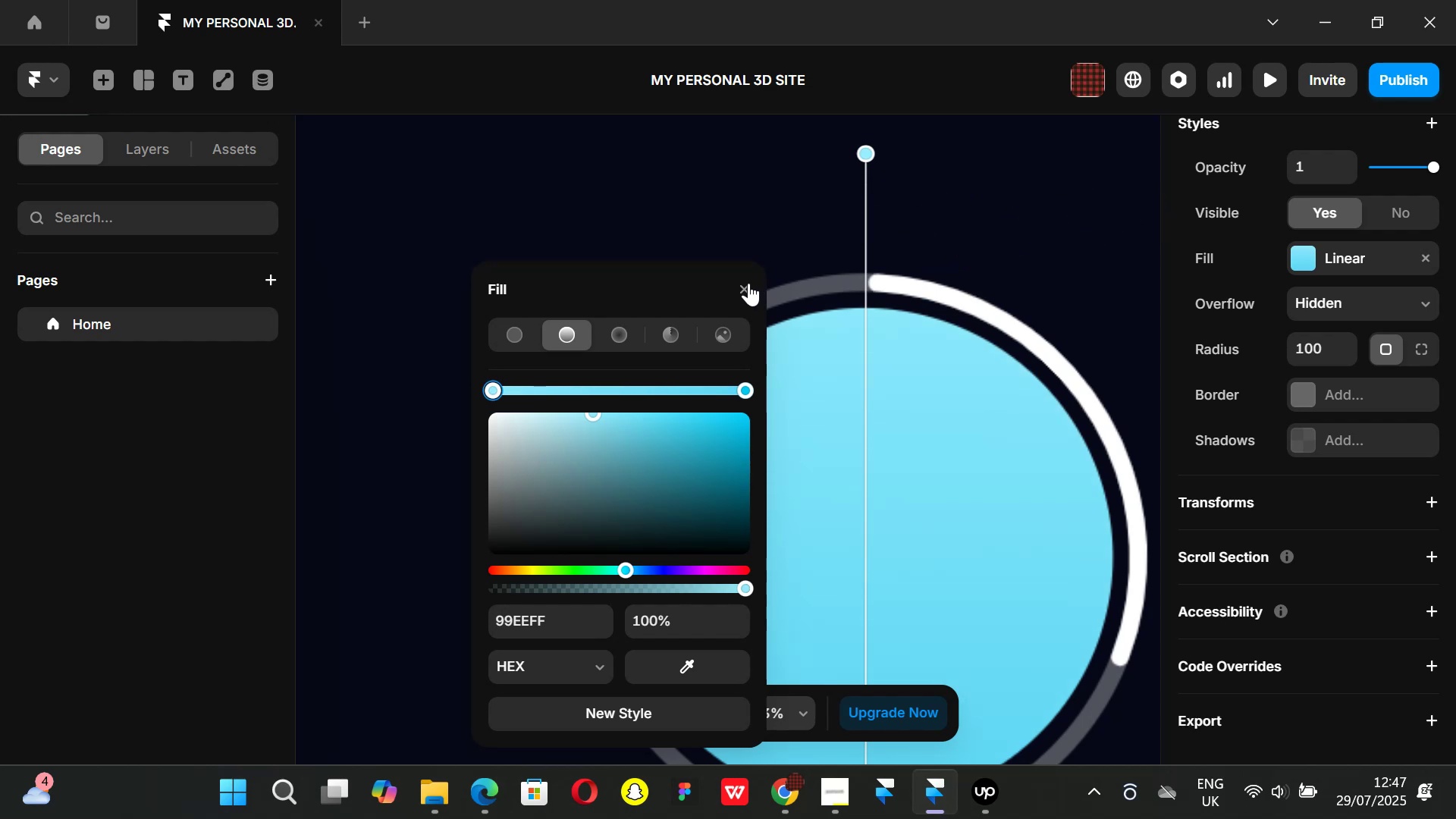 
left_click([739, 288])
 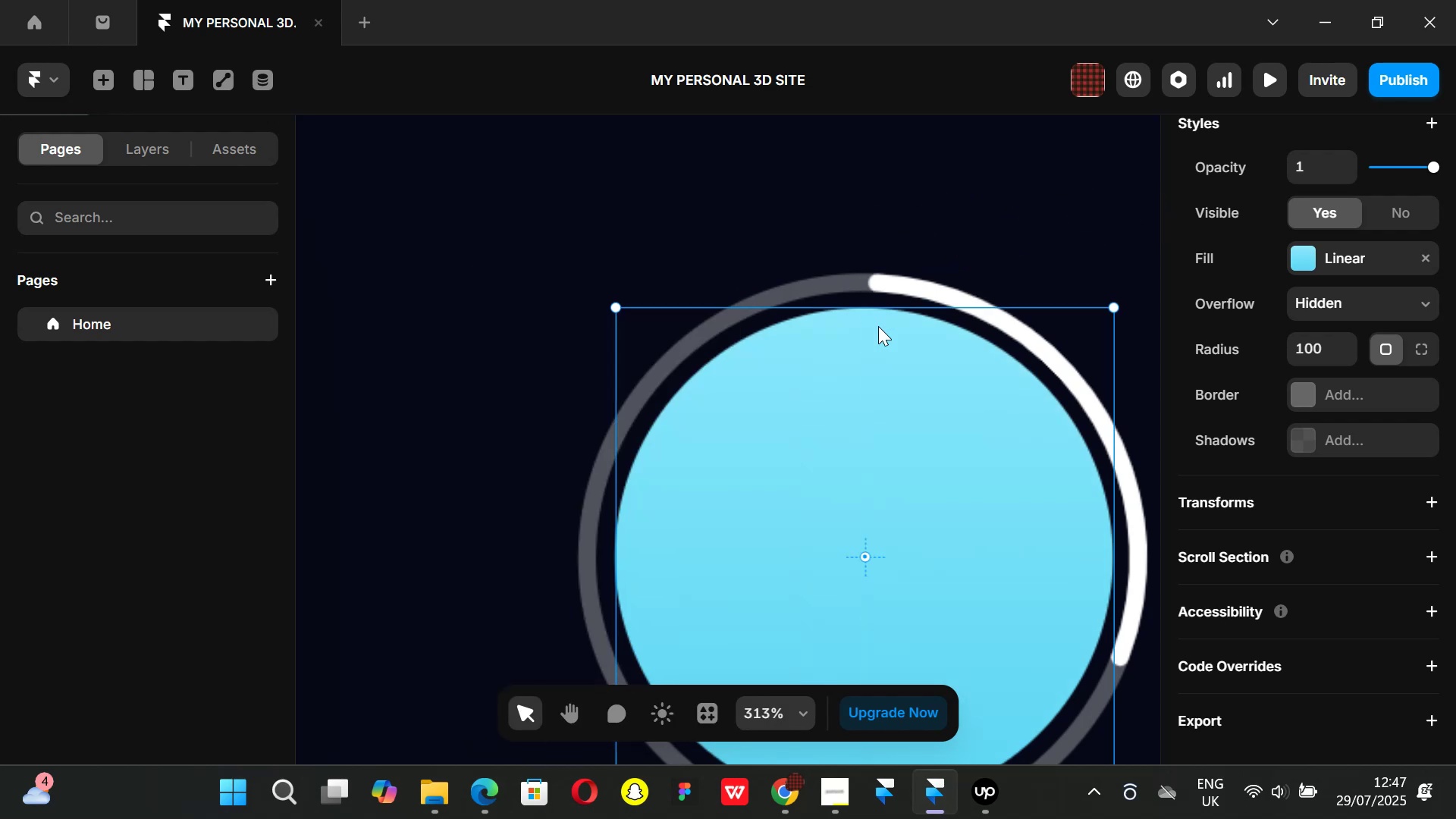 
hold_key(key=ControlLeft, duration=1.51)
scroll: coordinate [885, 331], scroll_direction: down, amount: 7.0
 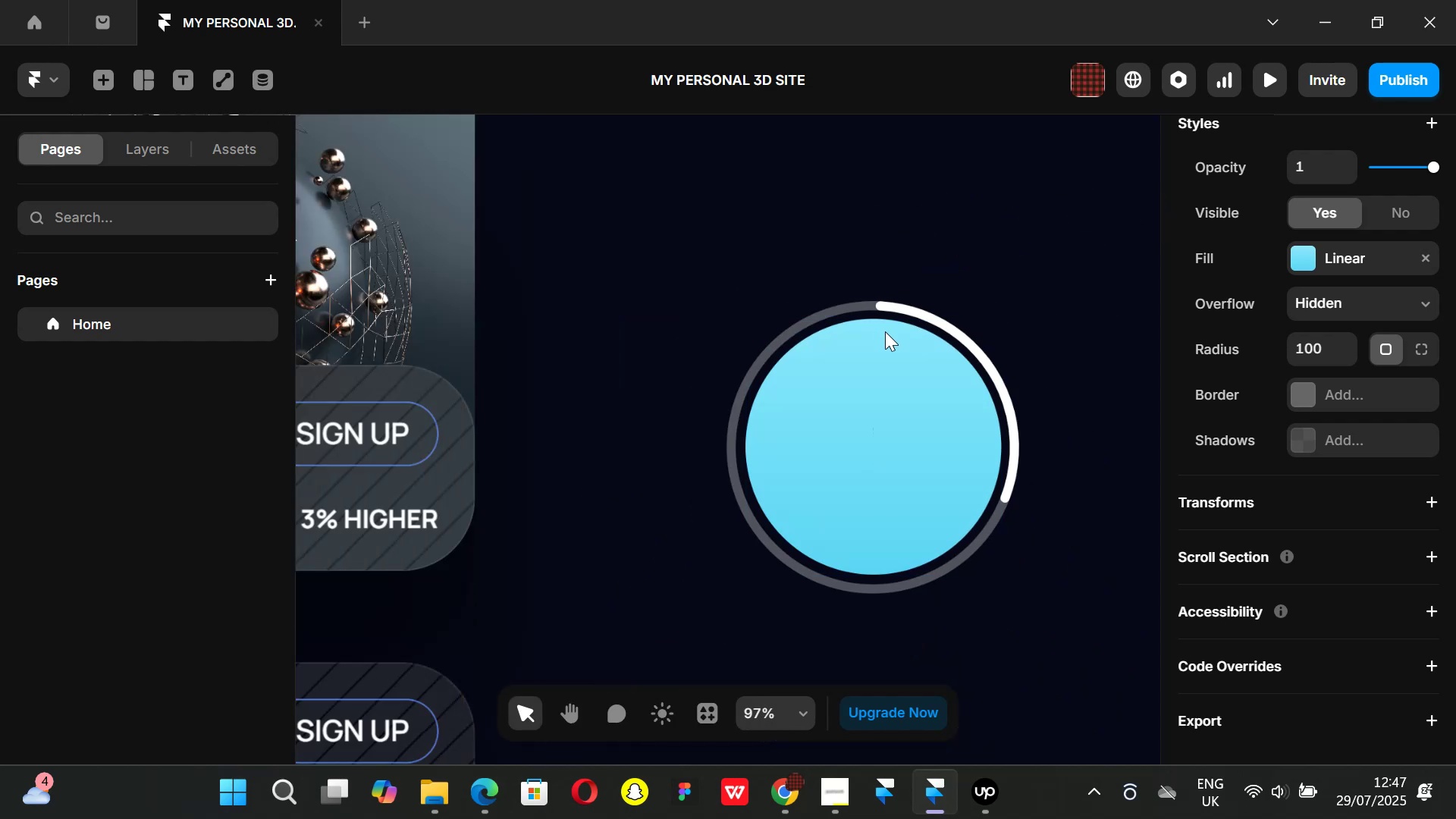 
hold_key(key=ControlLeft, duration=0.59)
scroll: coordinate [885, 331], scroll_direction: down, amount: 3.0
 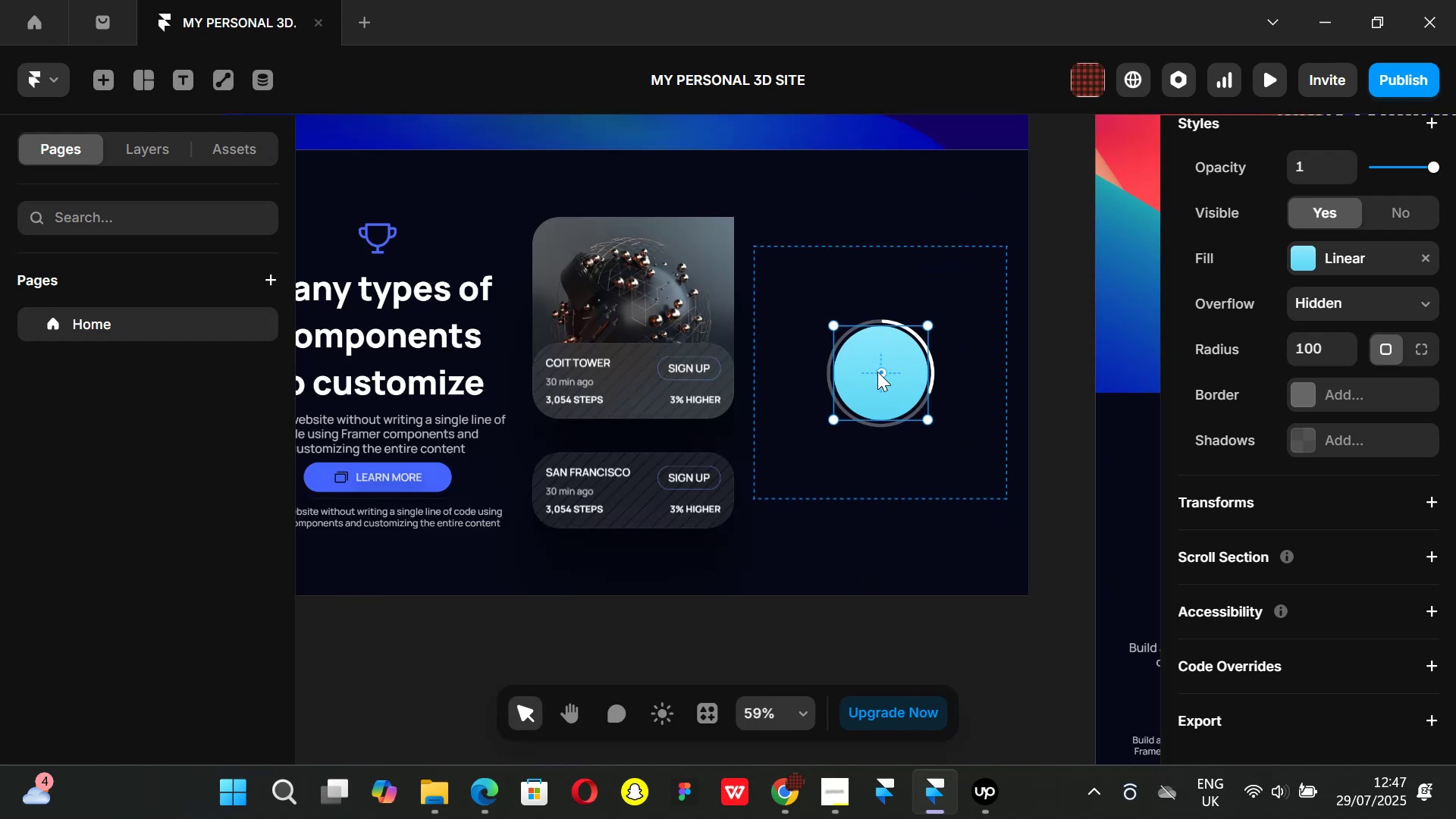 
left_click([877, 372])
 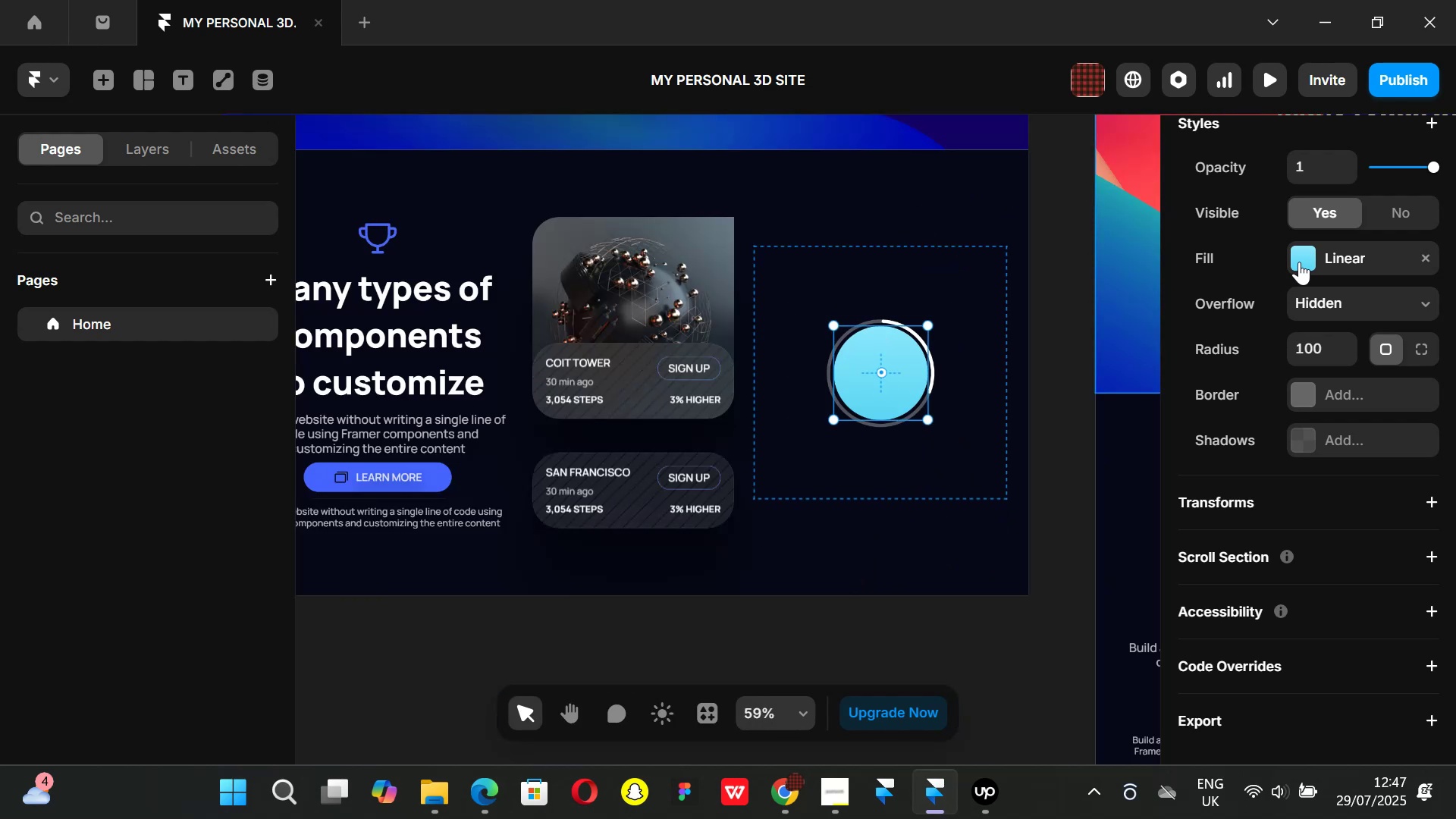 
left_click([1303, 257])
 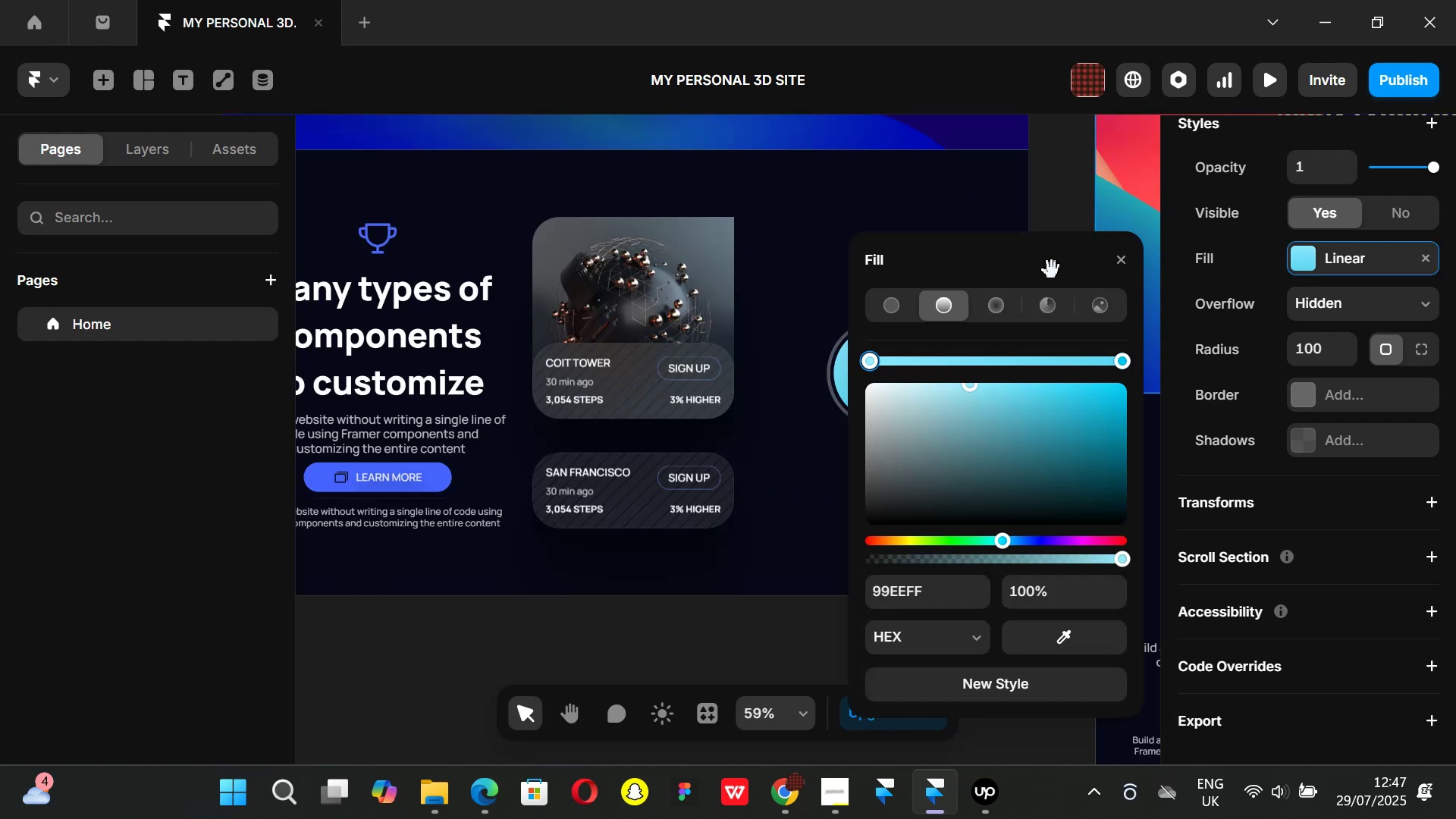 
left_click_drag(start_coordinate=[1046, 261], to_coordinate=[642, 391])
 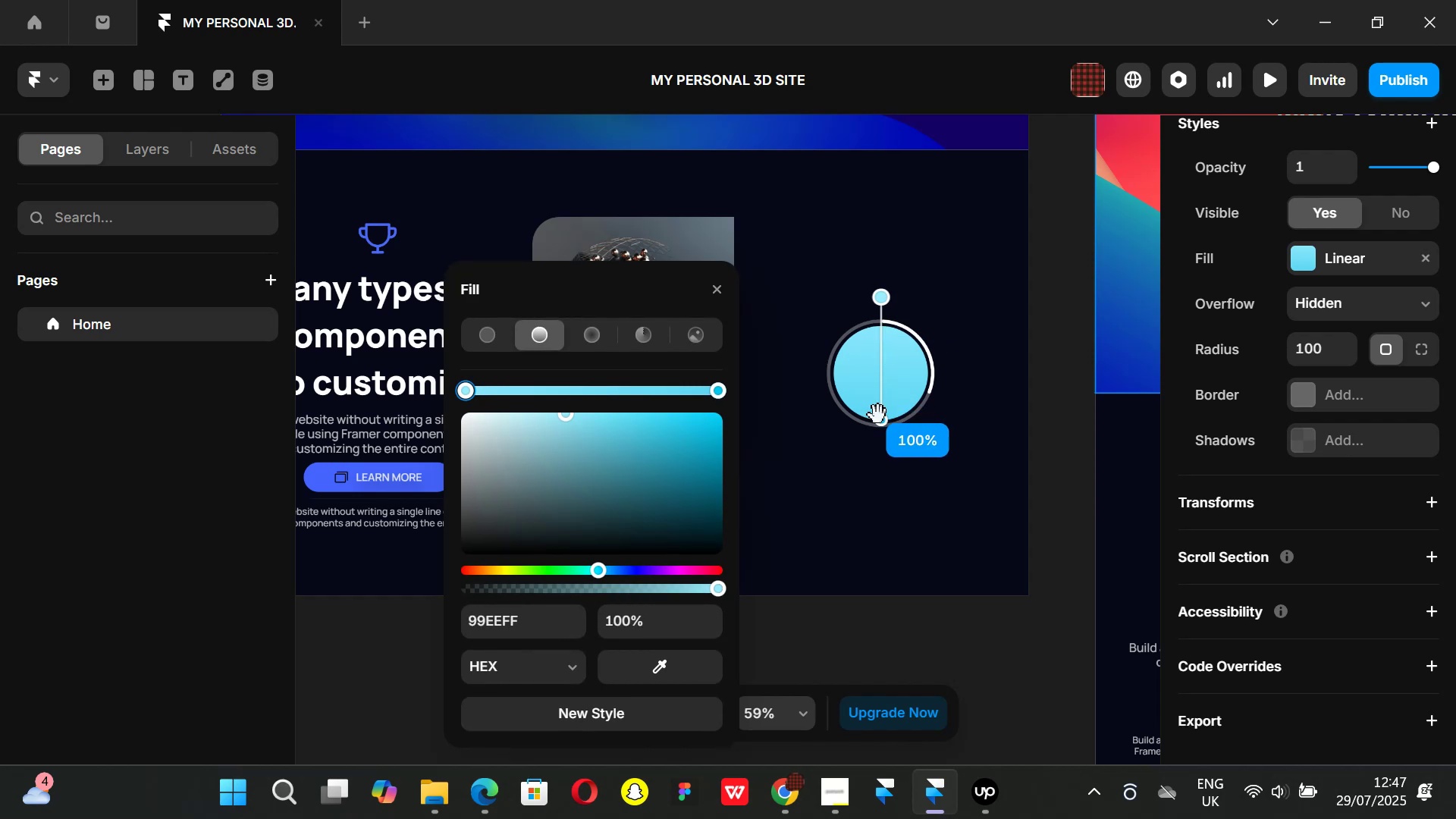 
left_click_drag(start_coordinate=[882, 424], to_coordinate=[892, 426])
 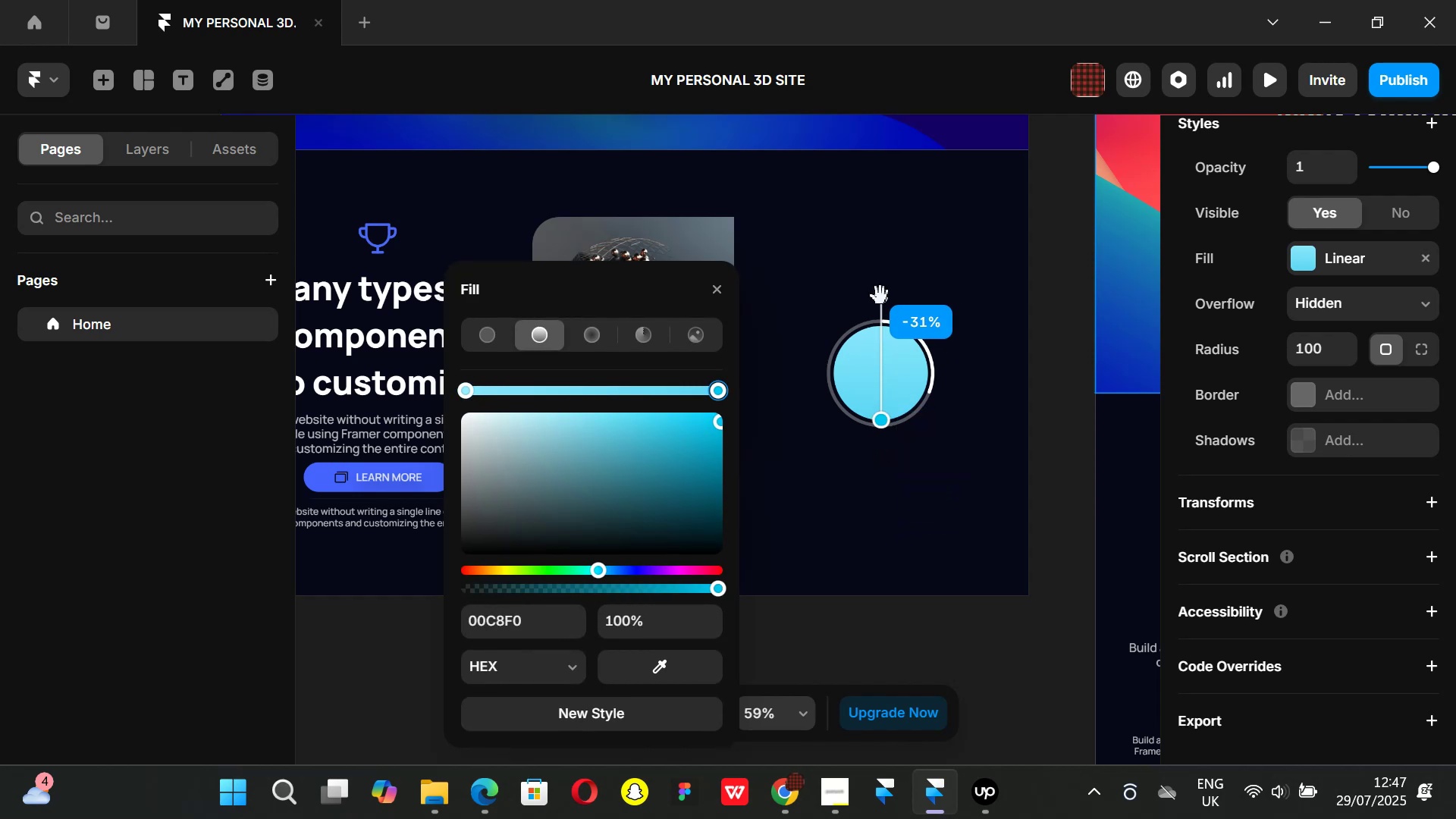 
left_click_drag(start_coordinate=[877, 295], to_coordinate=[886, 297])
 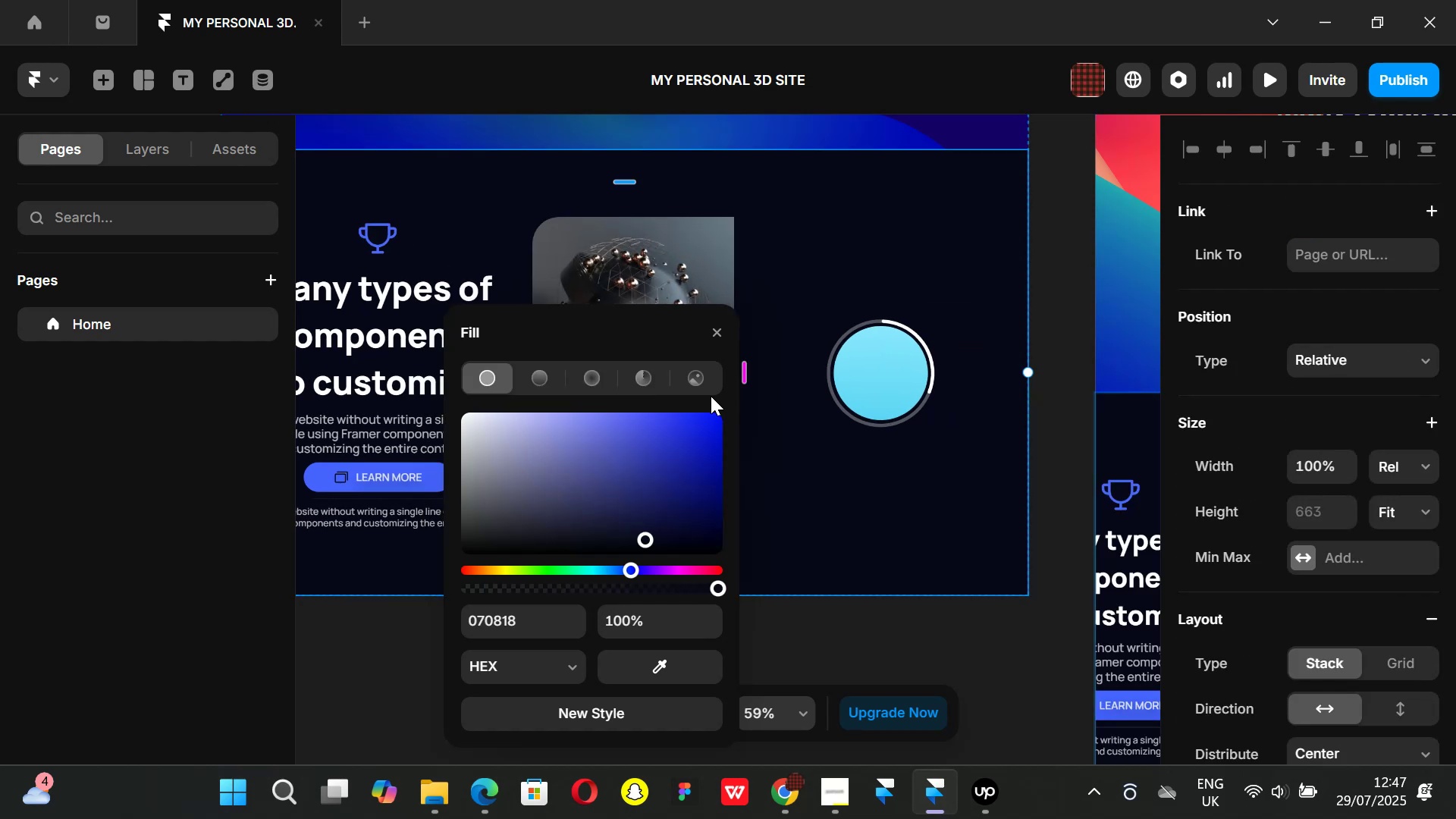 
hold_key(key=ControlLeft, duration=1.45)
 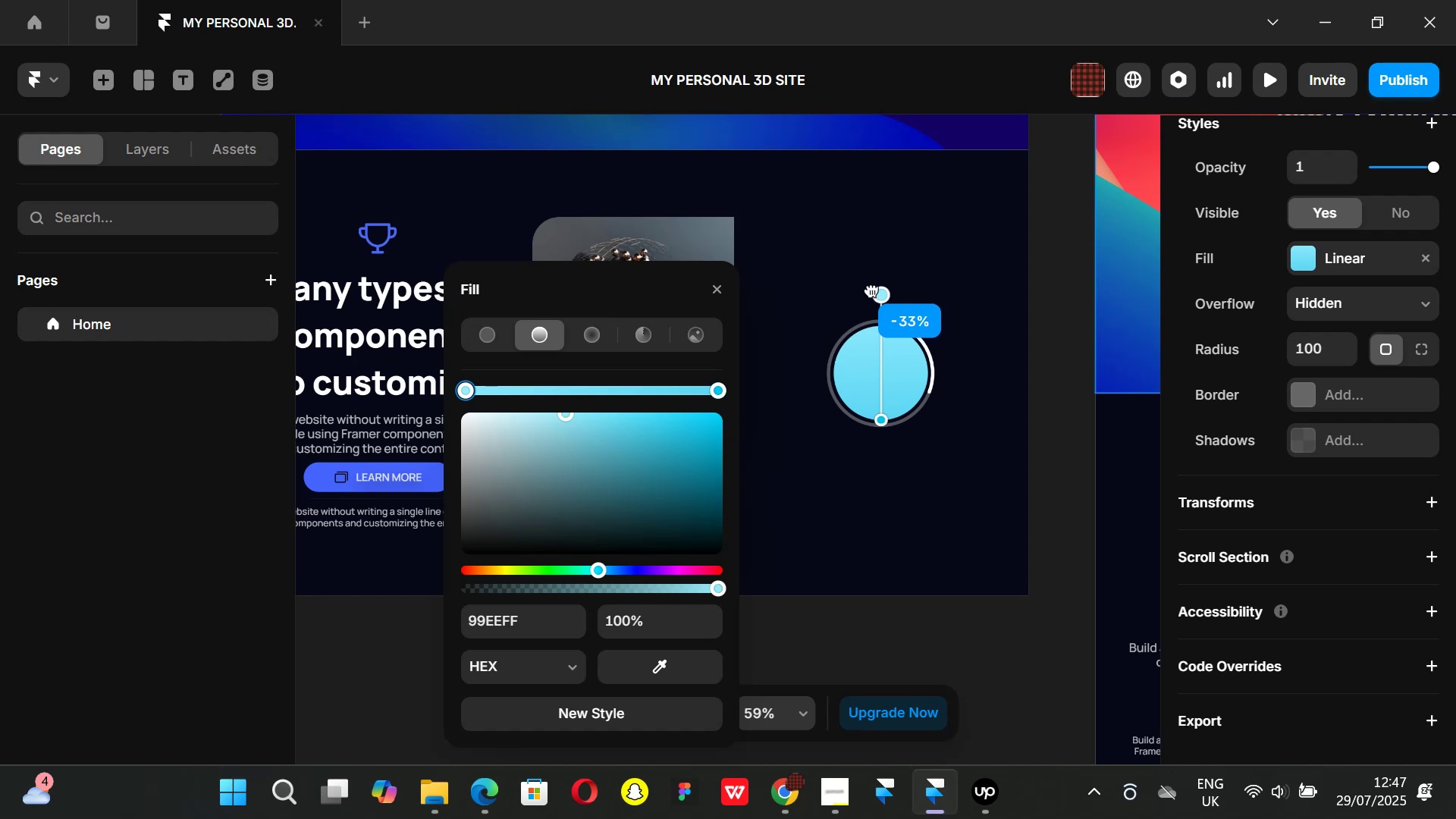 
hold_key(key=AltLeft, duration=1.18)
 